 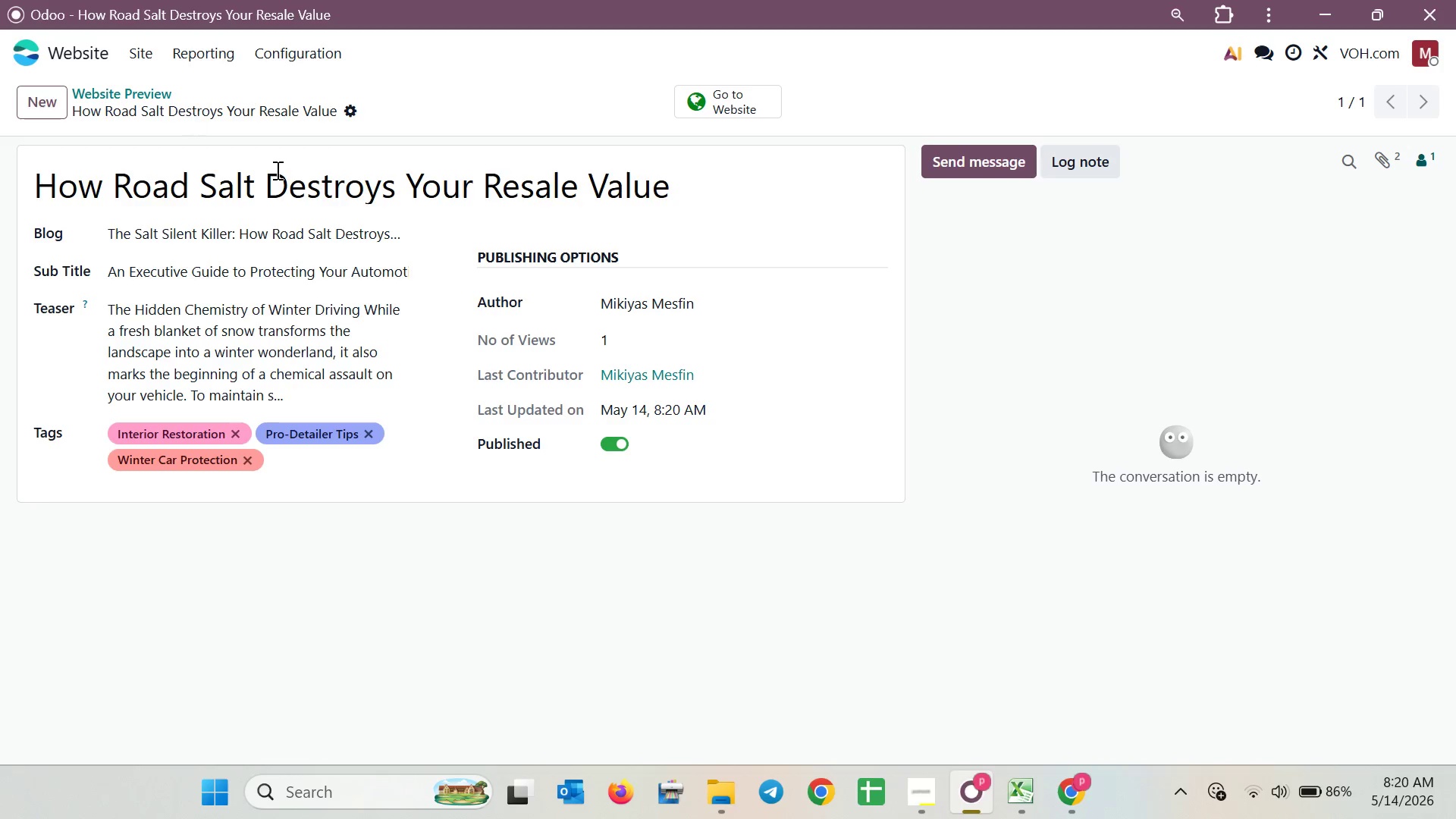 
left_click_drag(start_coordinate=[659, 309], to_coordinate=[673, 316])
 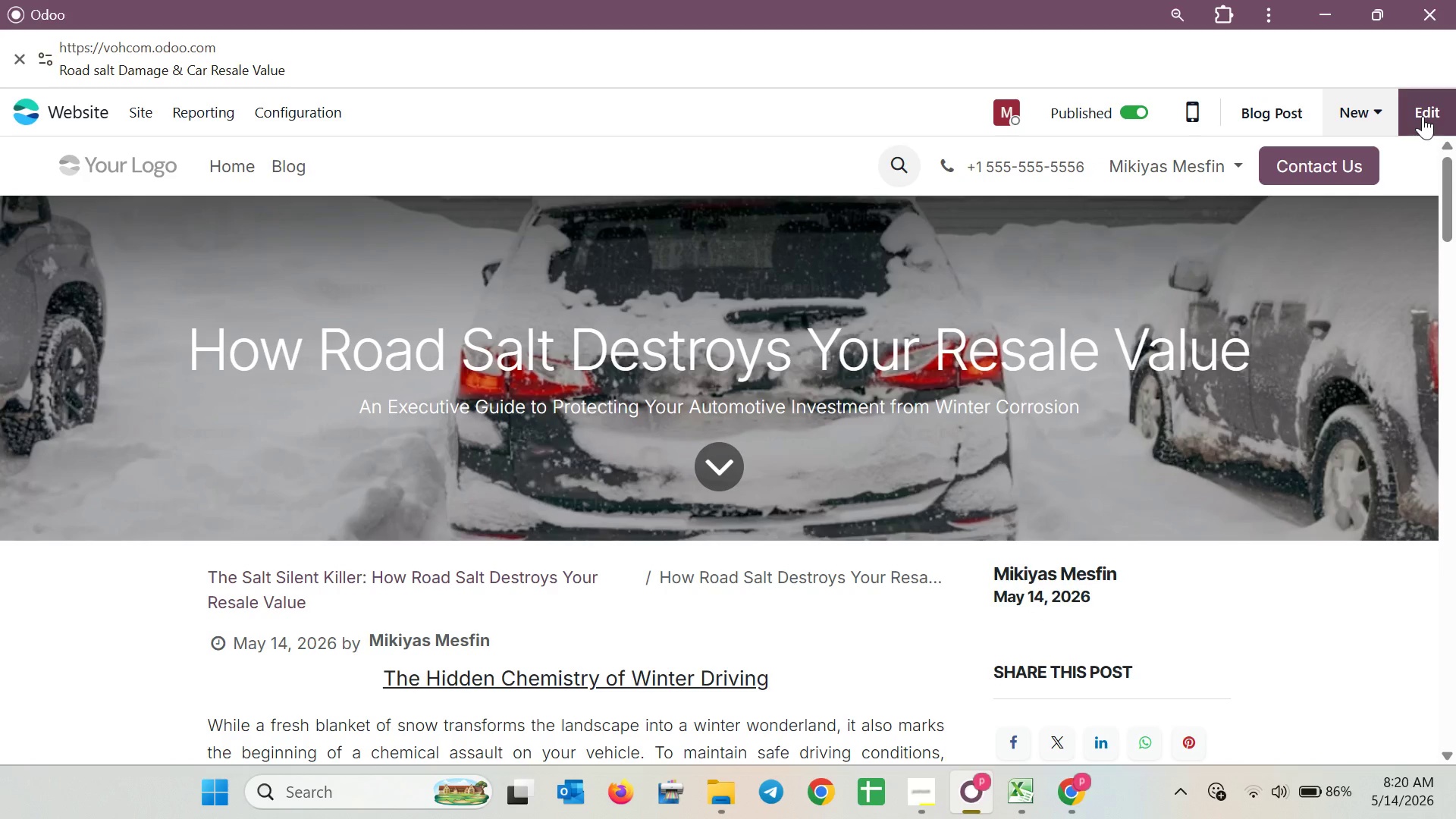 
scroll: coordinate [1094, 328], scroll_direction: down, amount: 7.0
 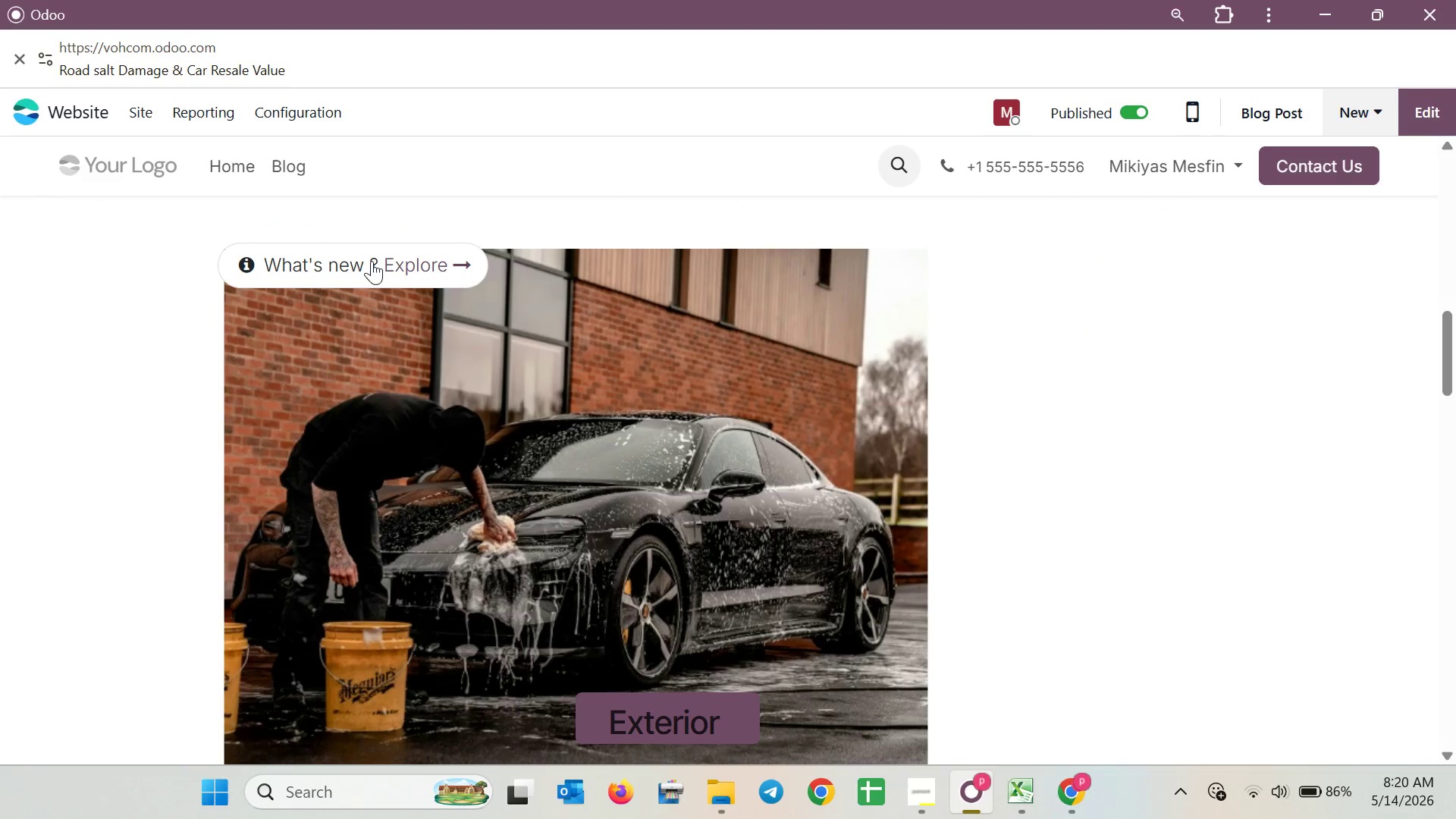 
left_click([334, 266])
 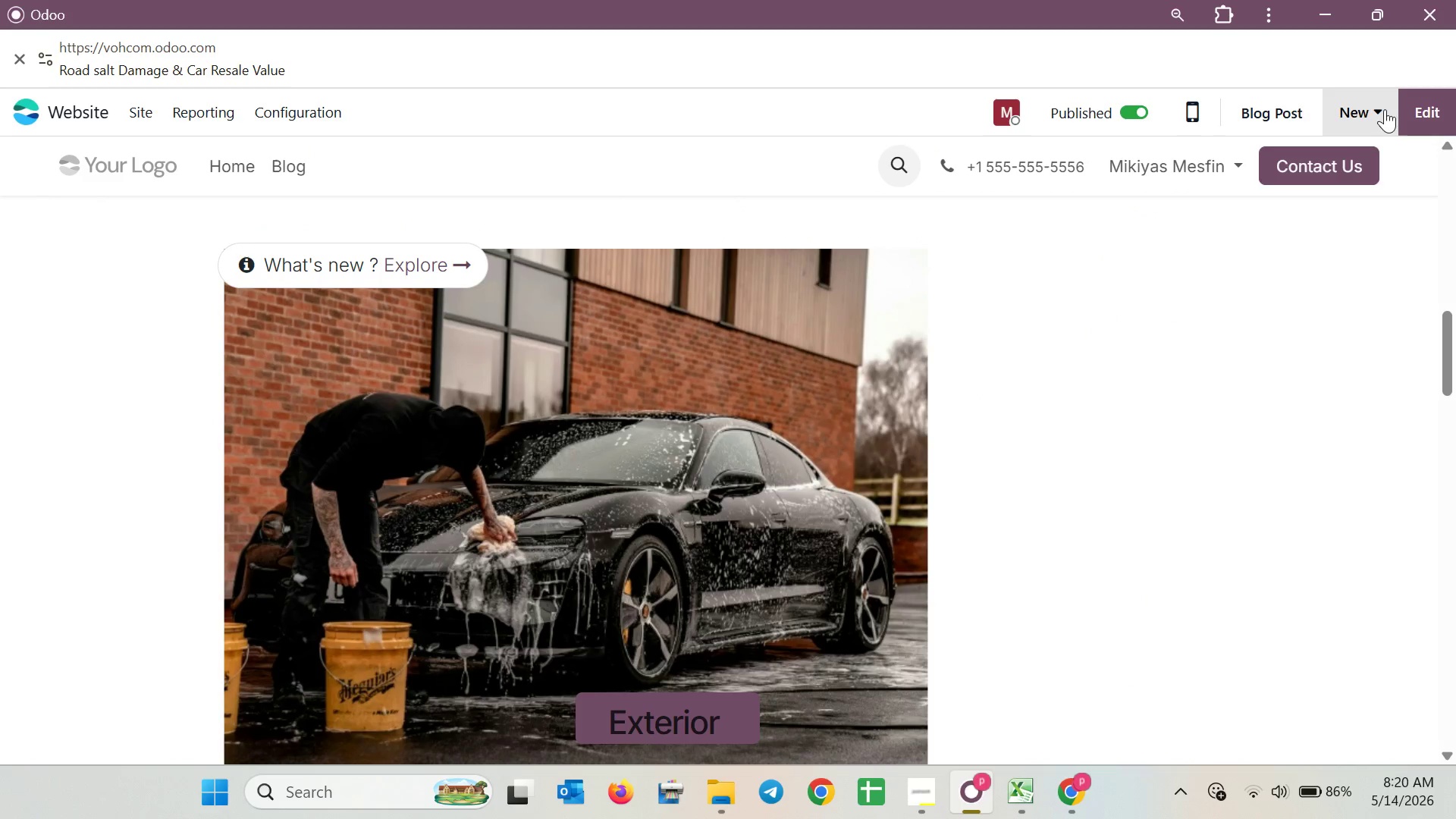 
left_click([1417, 109])
 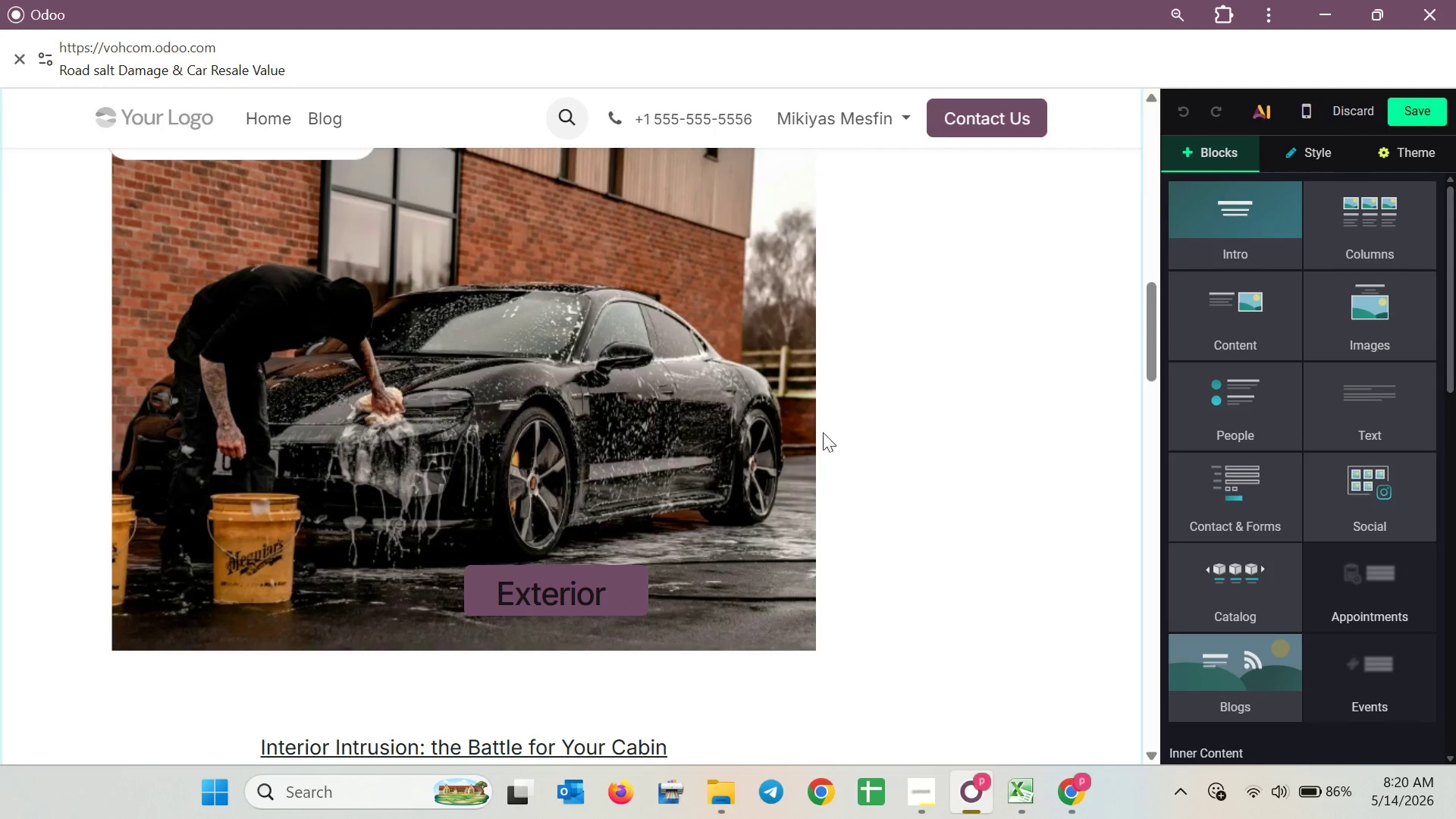 
scroll: coordinate [793, 482], scroll_direction: up, amount: 2.0
 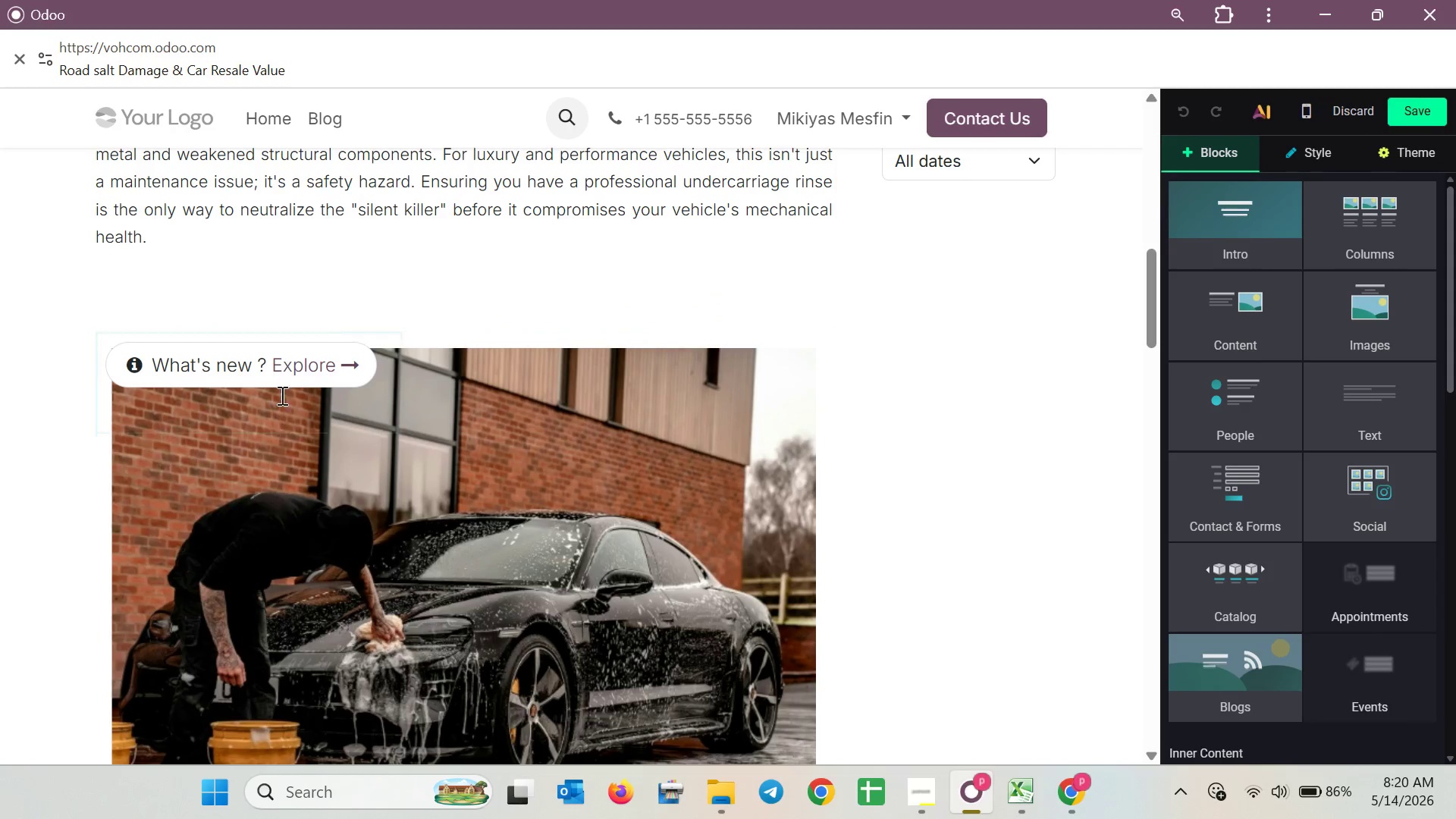 
left_click([283, 362])
 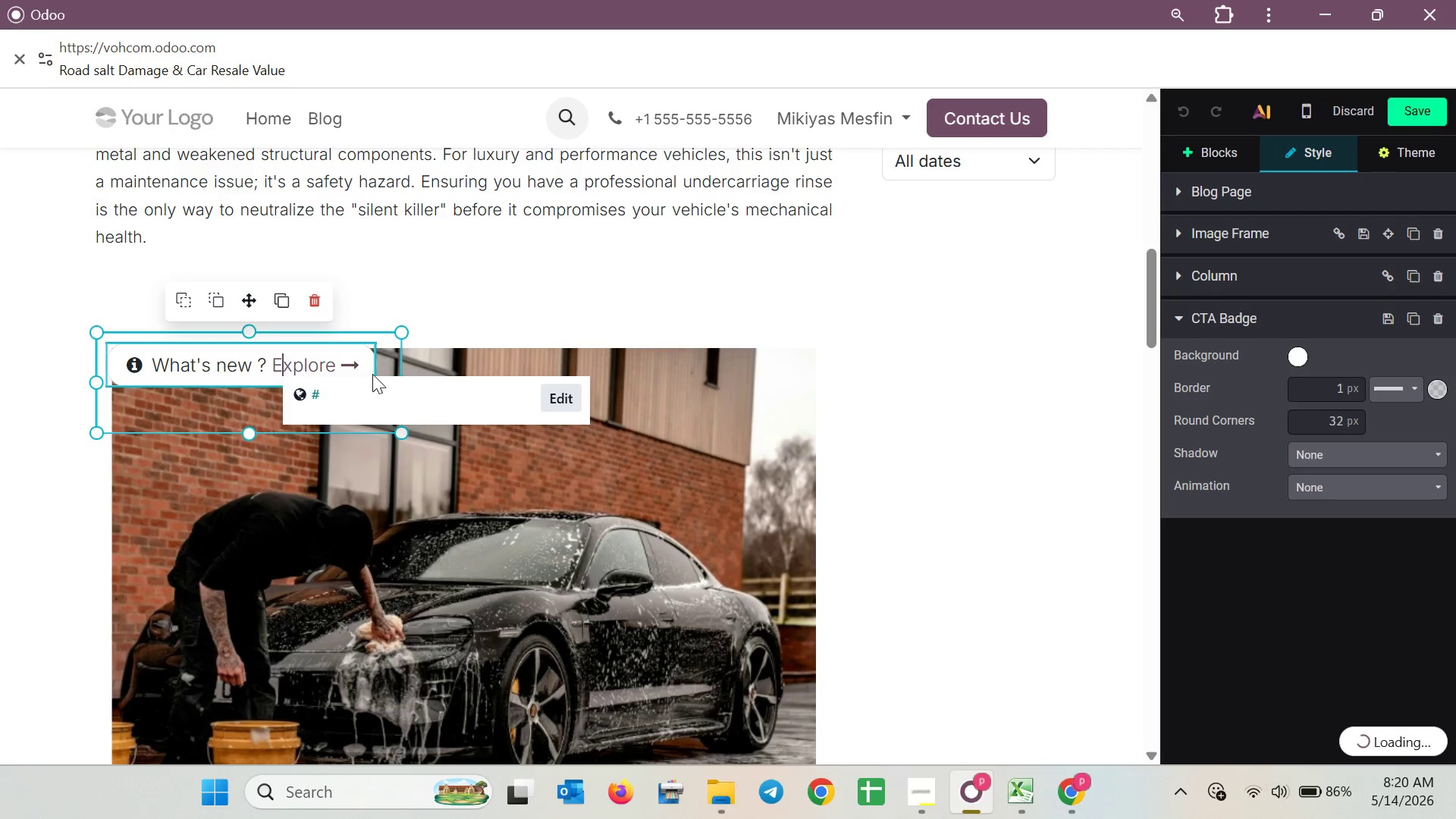 
left_click([322, 308])
 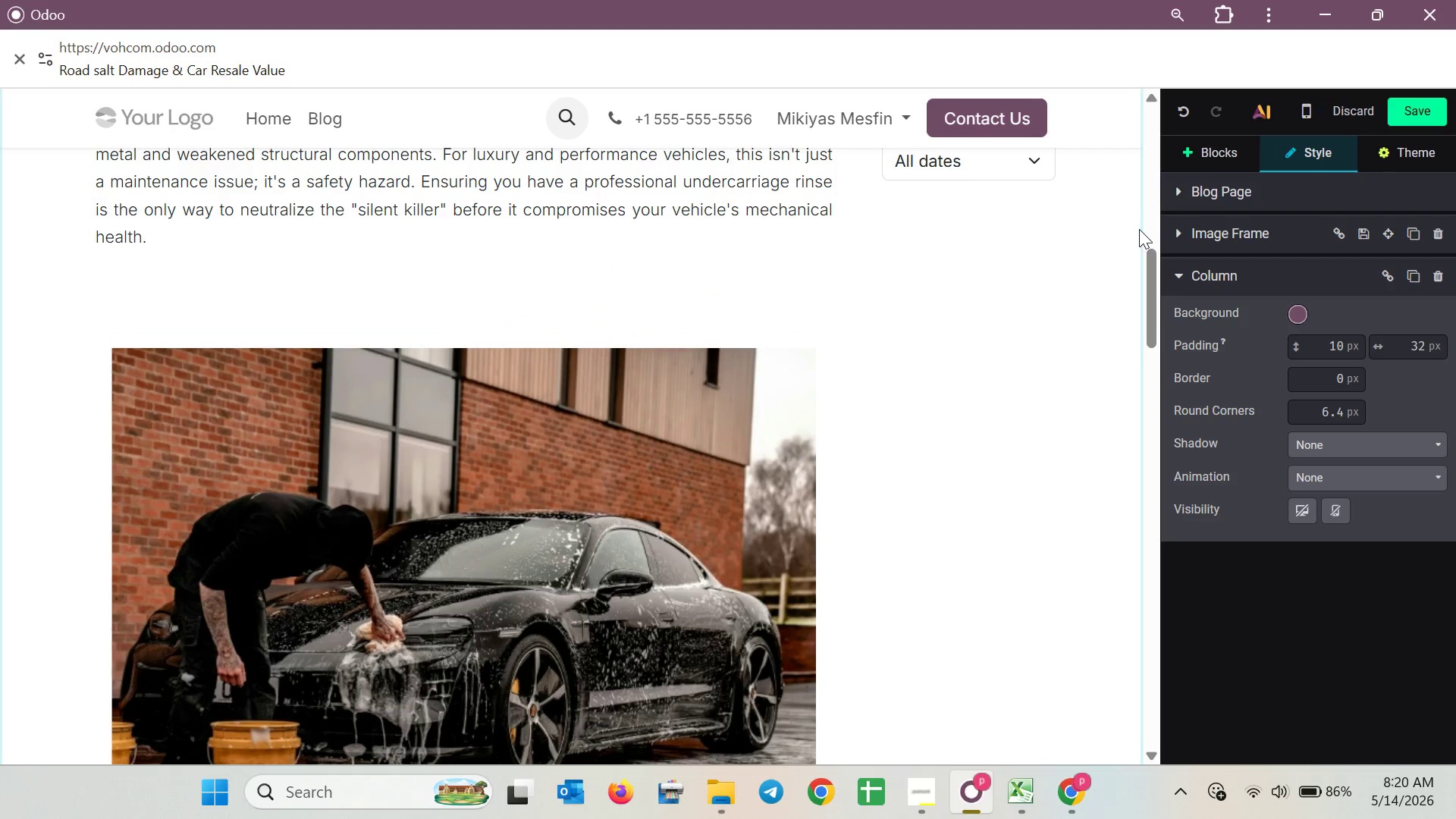 
key(Control+Z)
 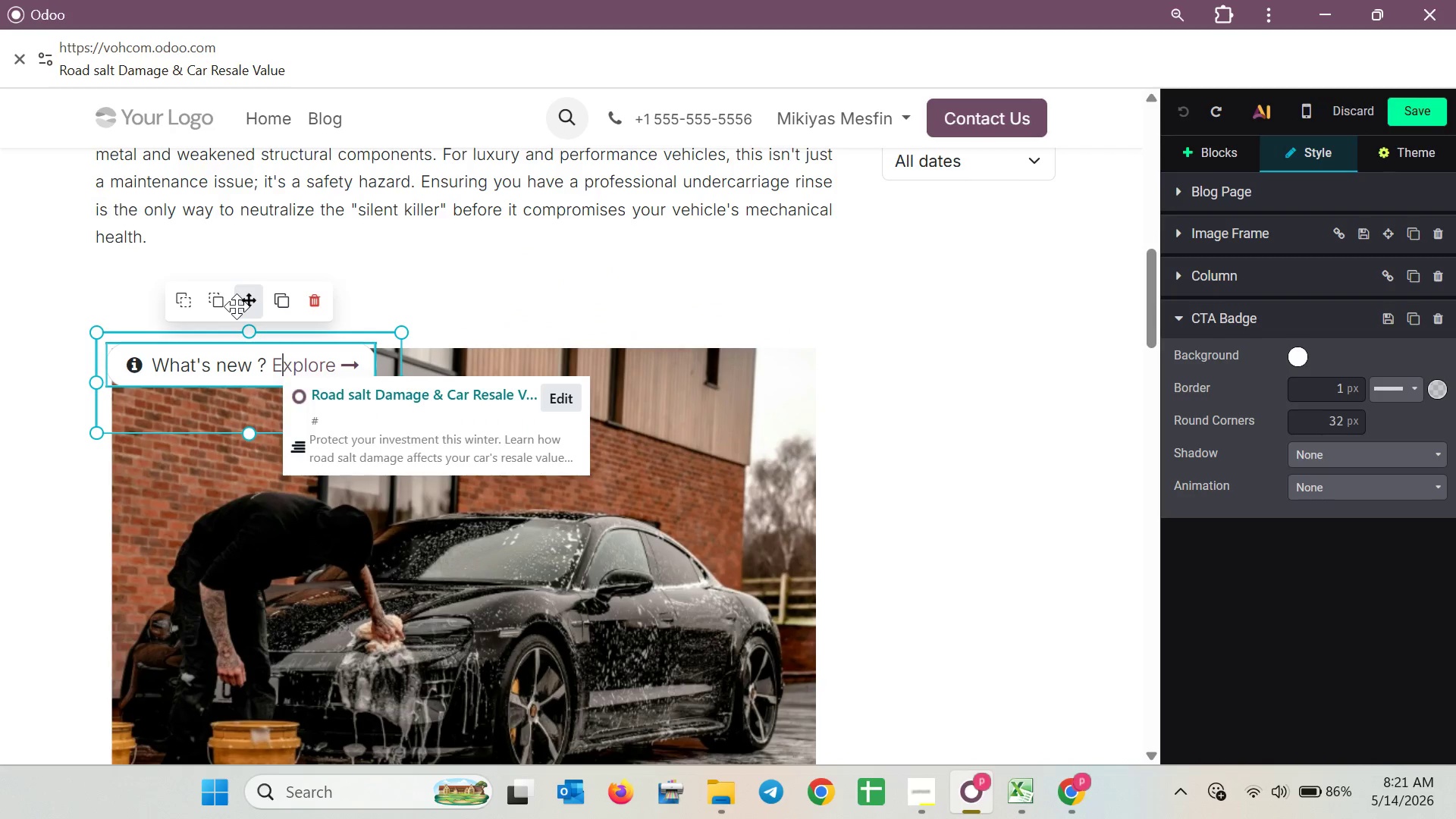 
left_click_drag(start_coordinate=[243, 303], to_coordinate=[507, 366])
 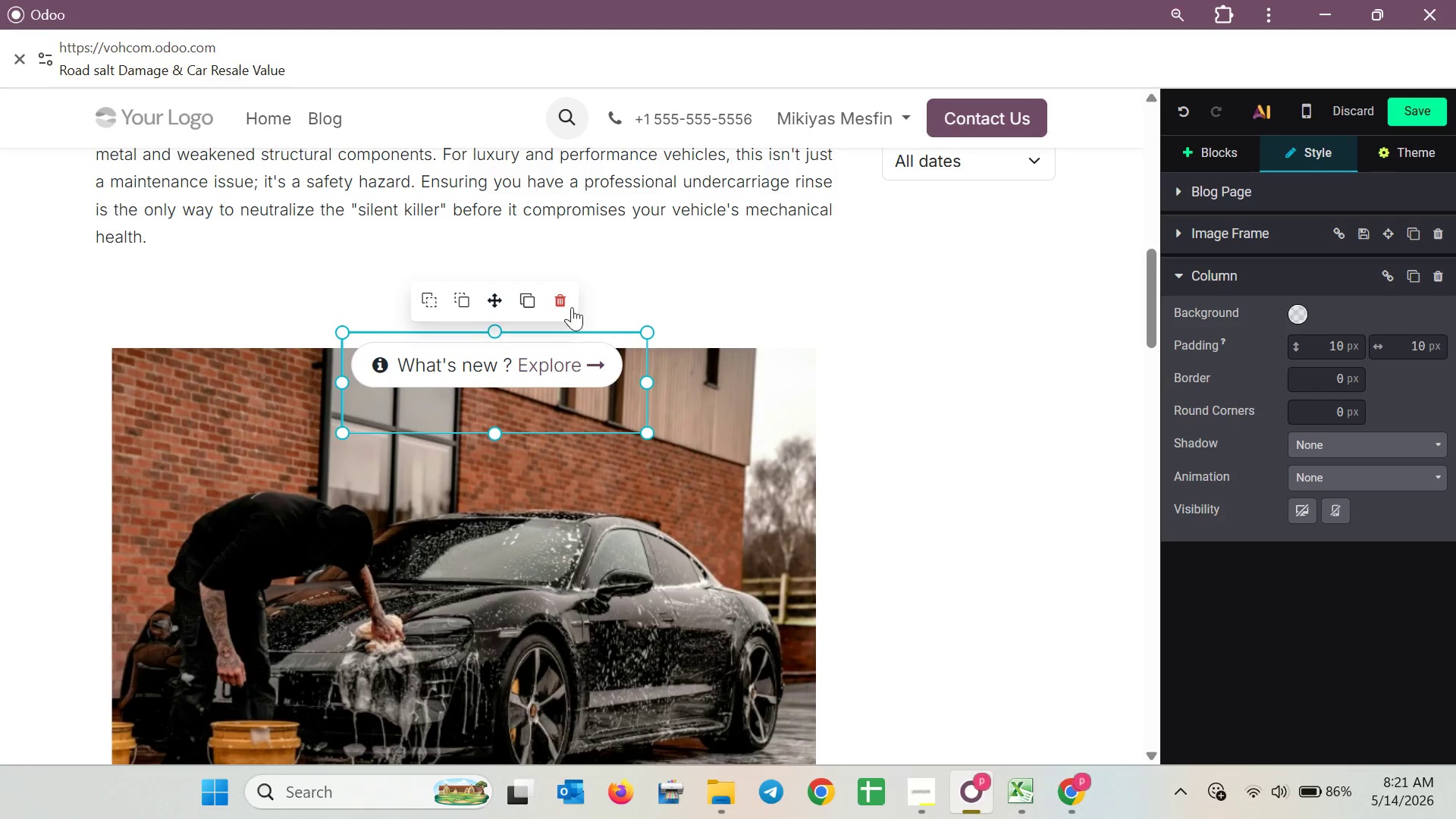 
left_click([566, 297])
 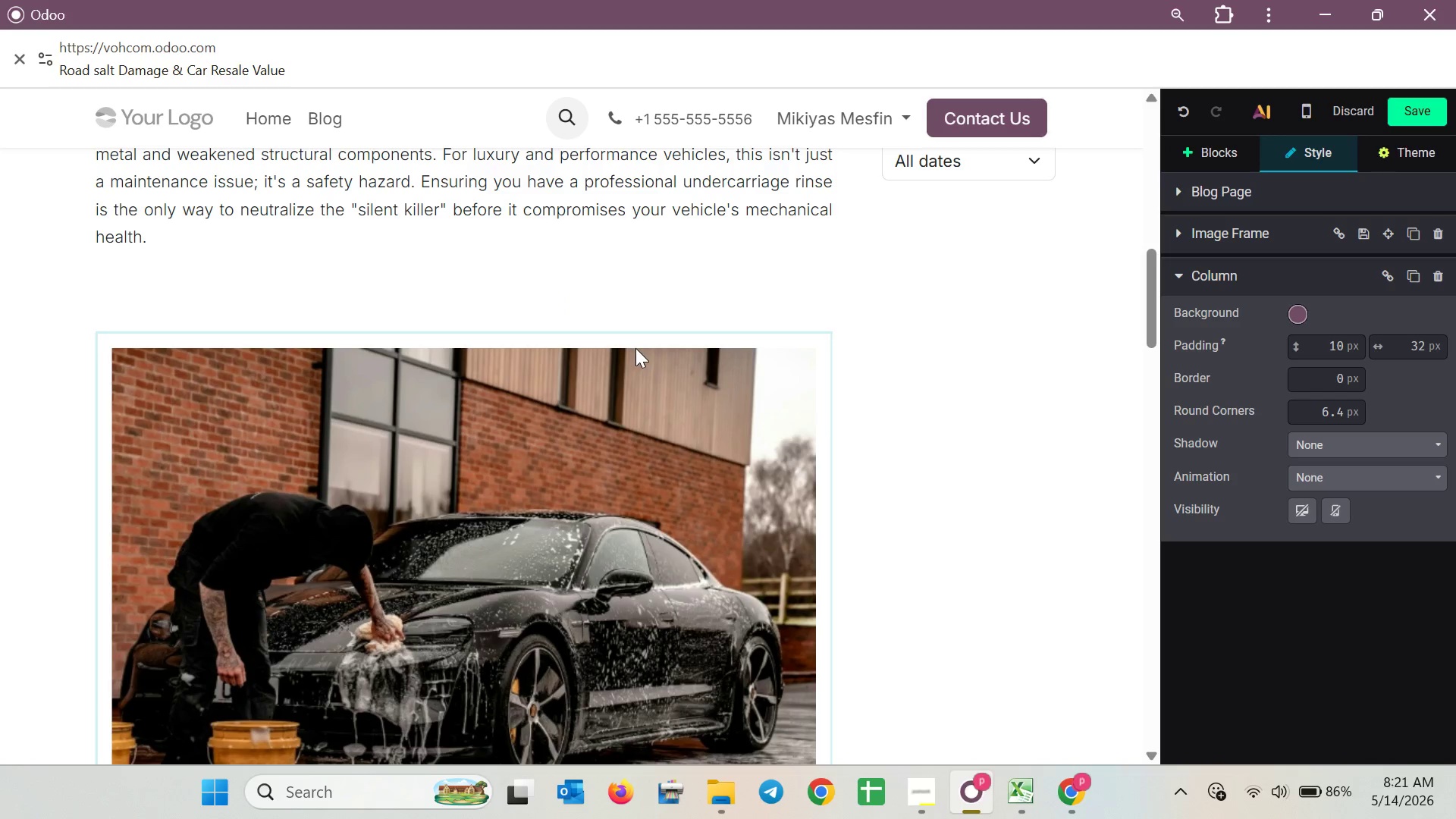 
scroll: coordinate [639, 353], scroll_direction: down, amount: 14.0
 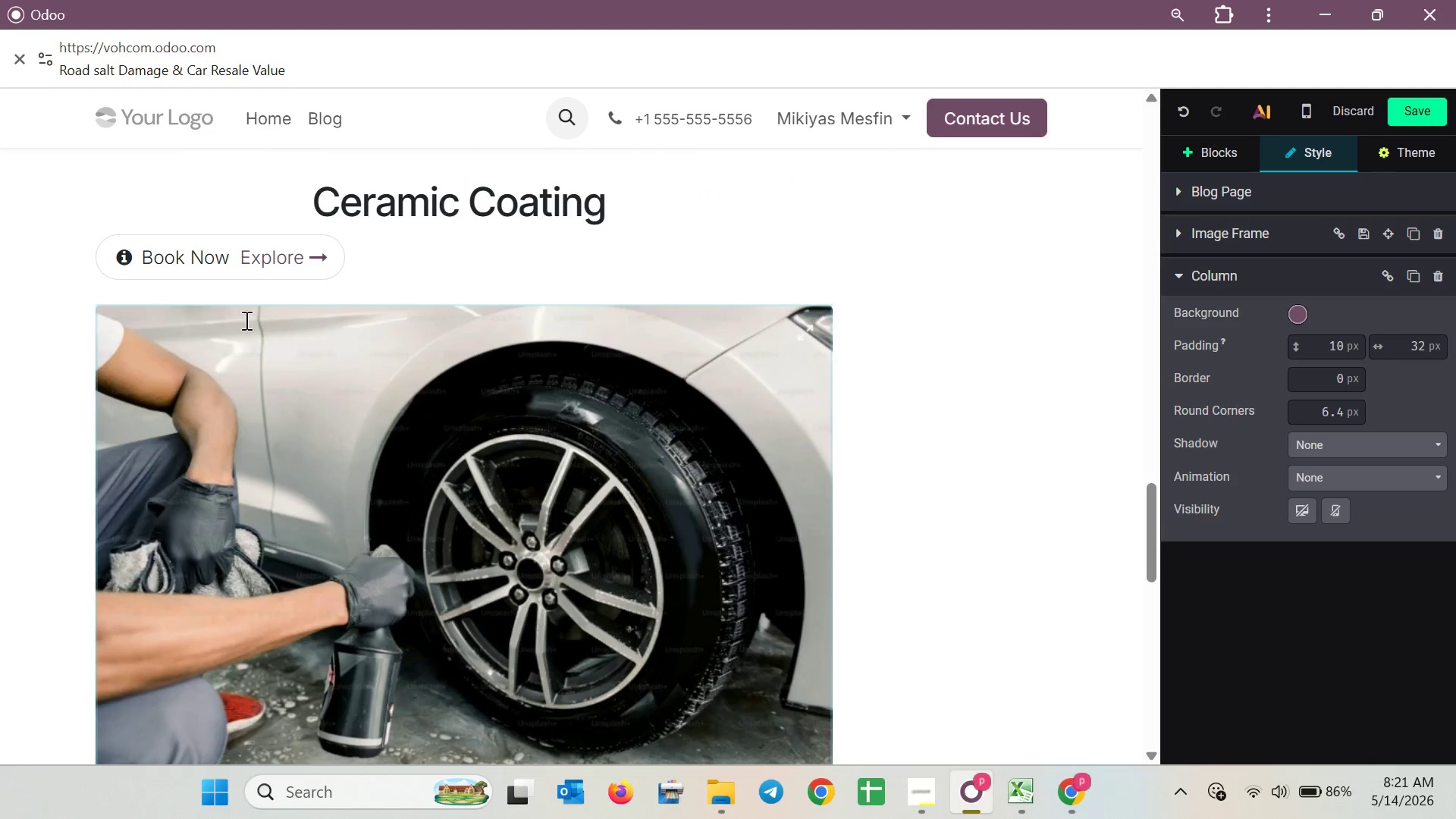 
left_click([266, 276])
 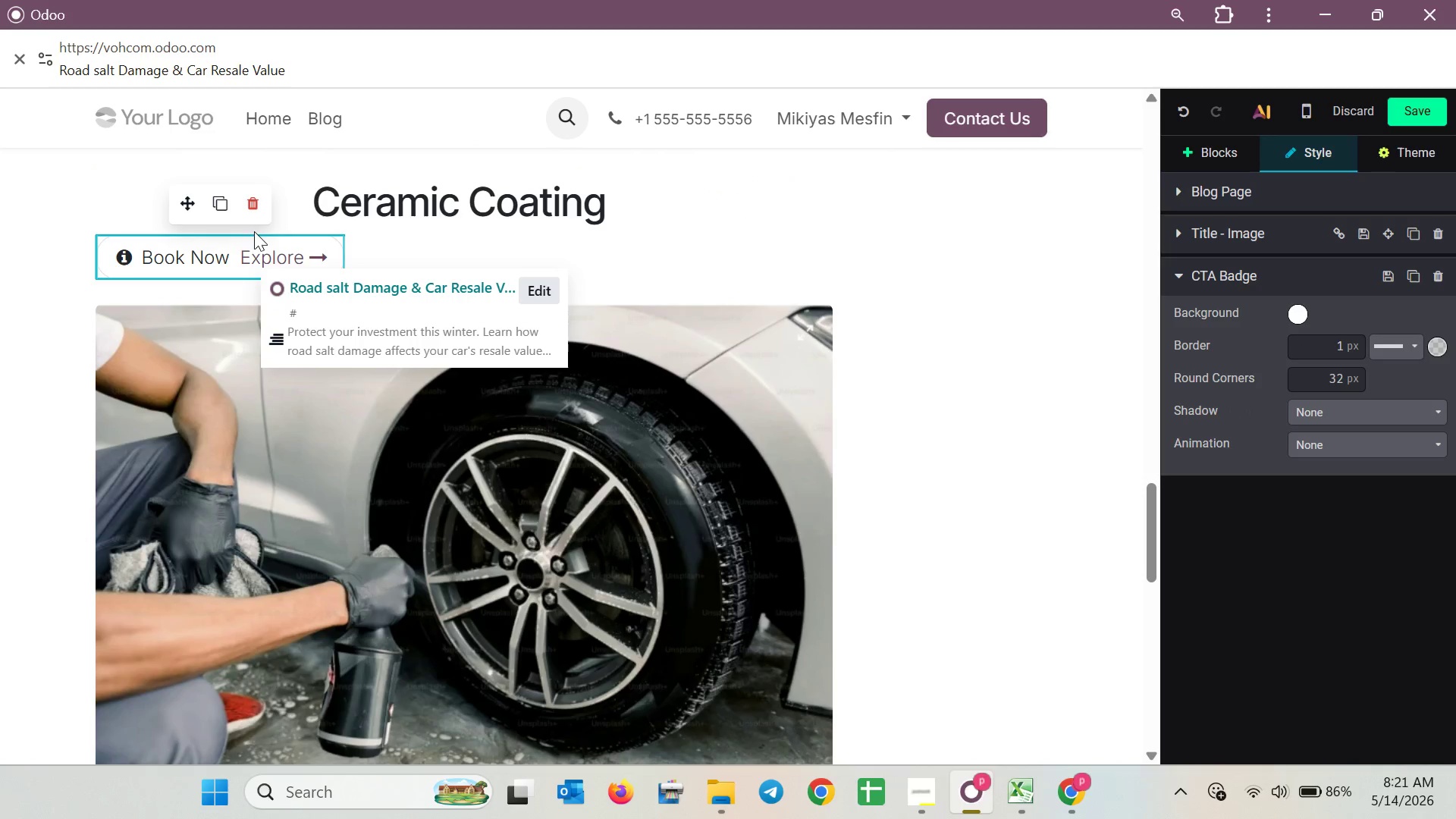 
left_click([250, 212])
 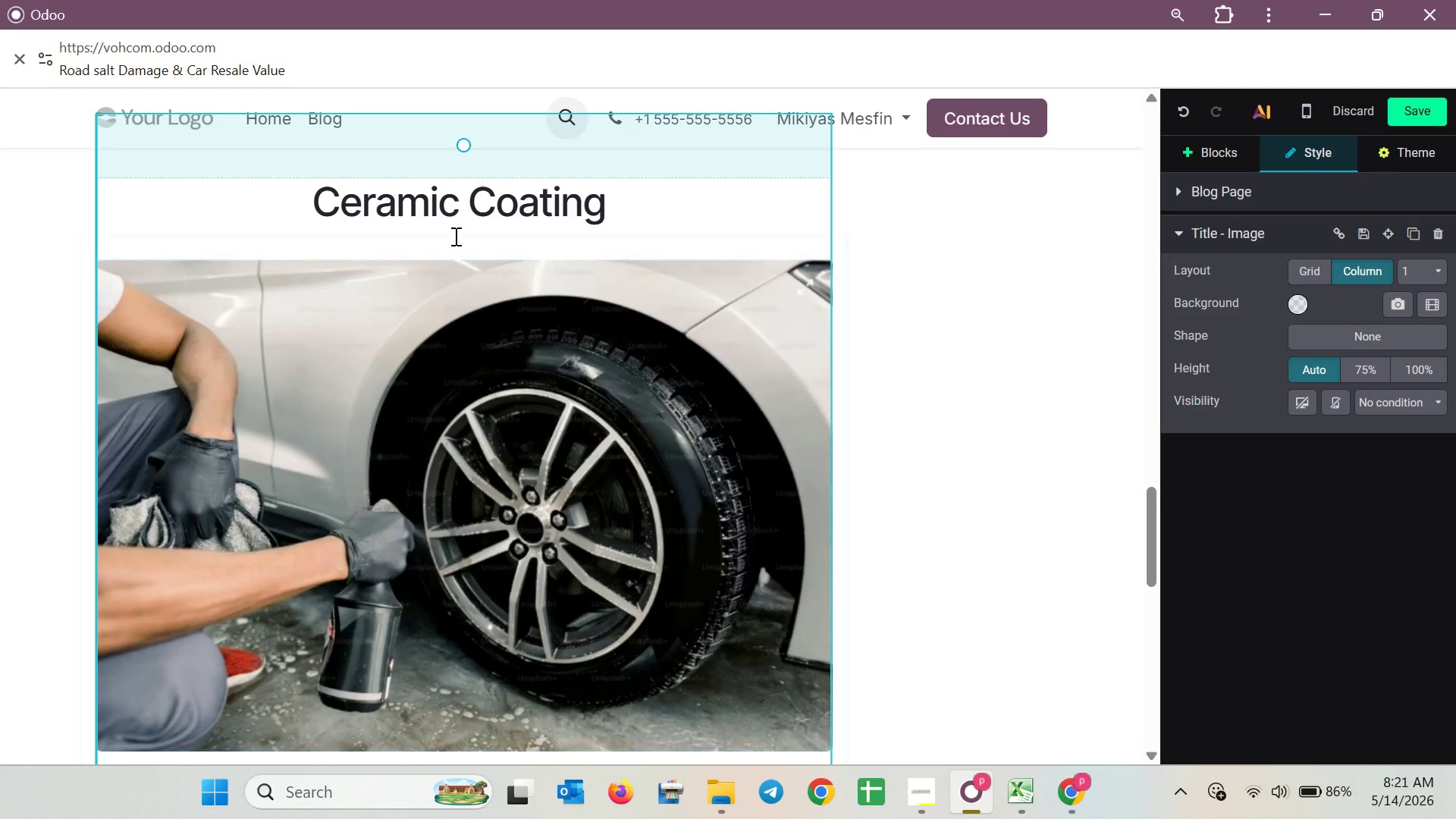 
left_click([453, 235])
 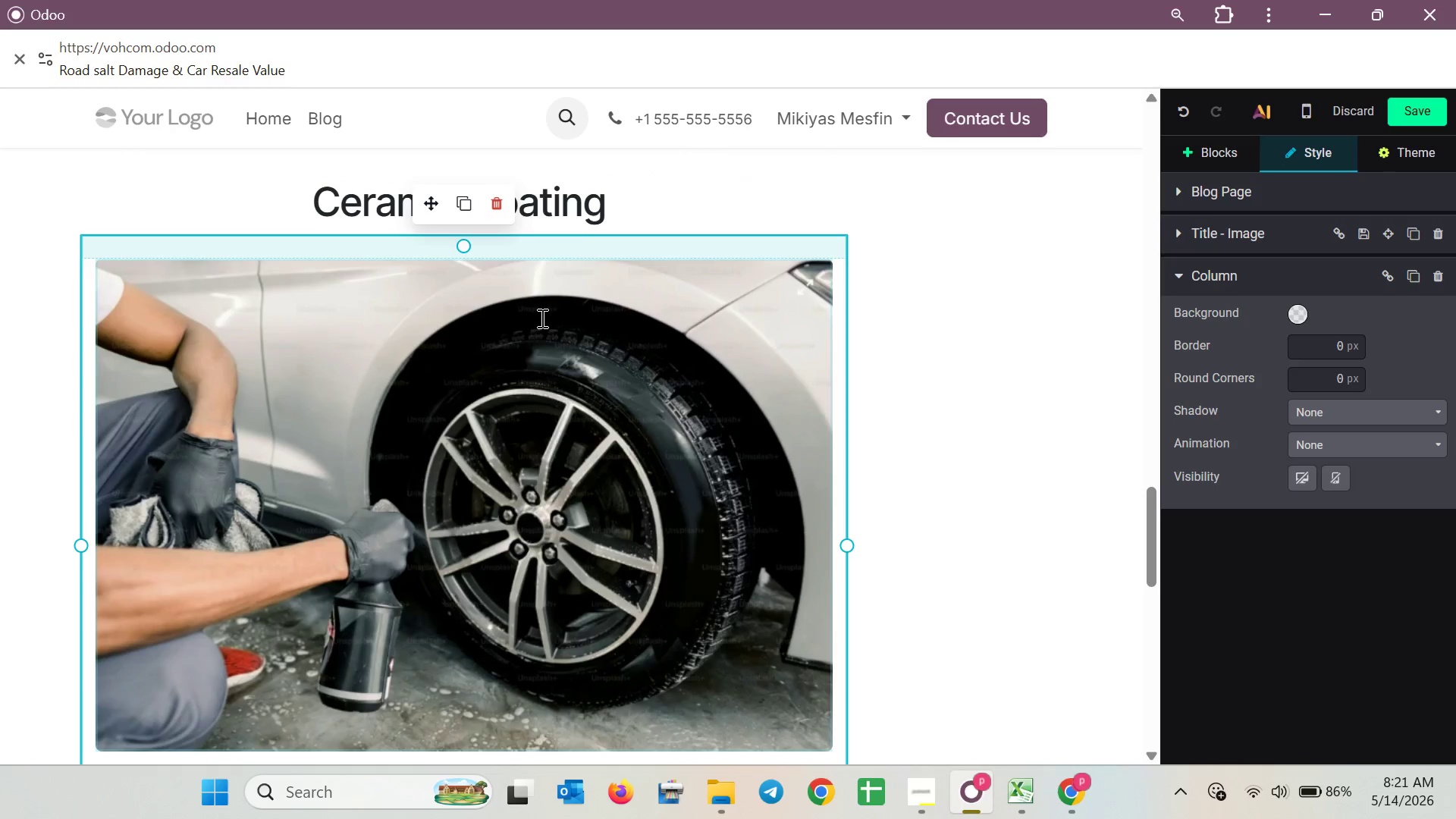 
scroll: coordinate [541, 318], scroll_direction: up, amount: 1.0
 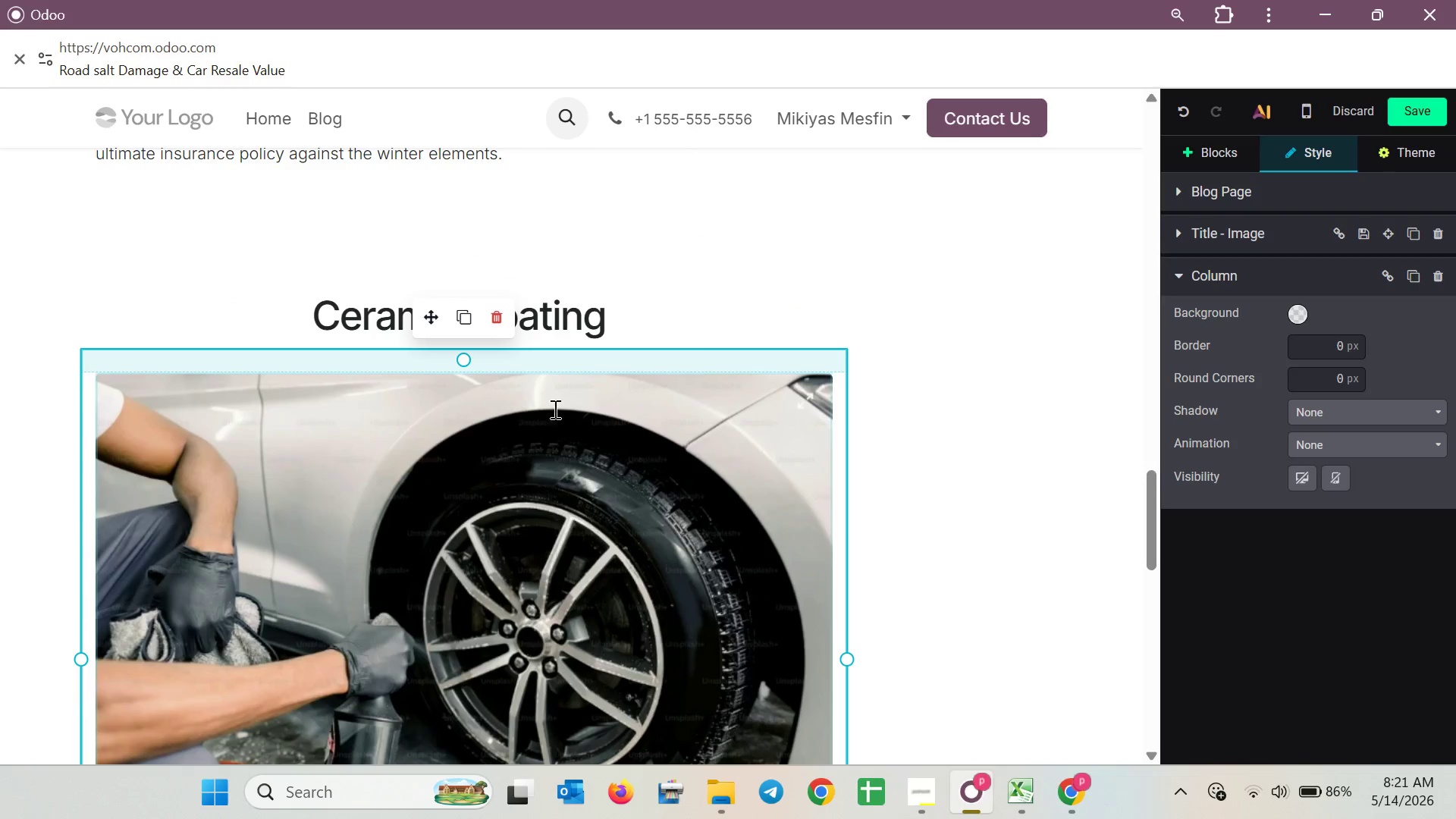 
left_click([1199, 145])
 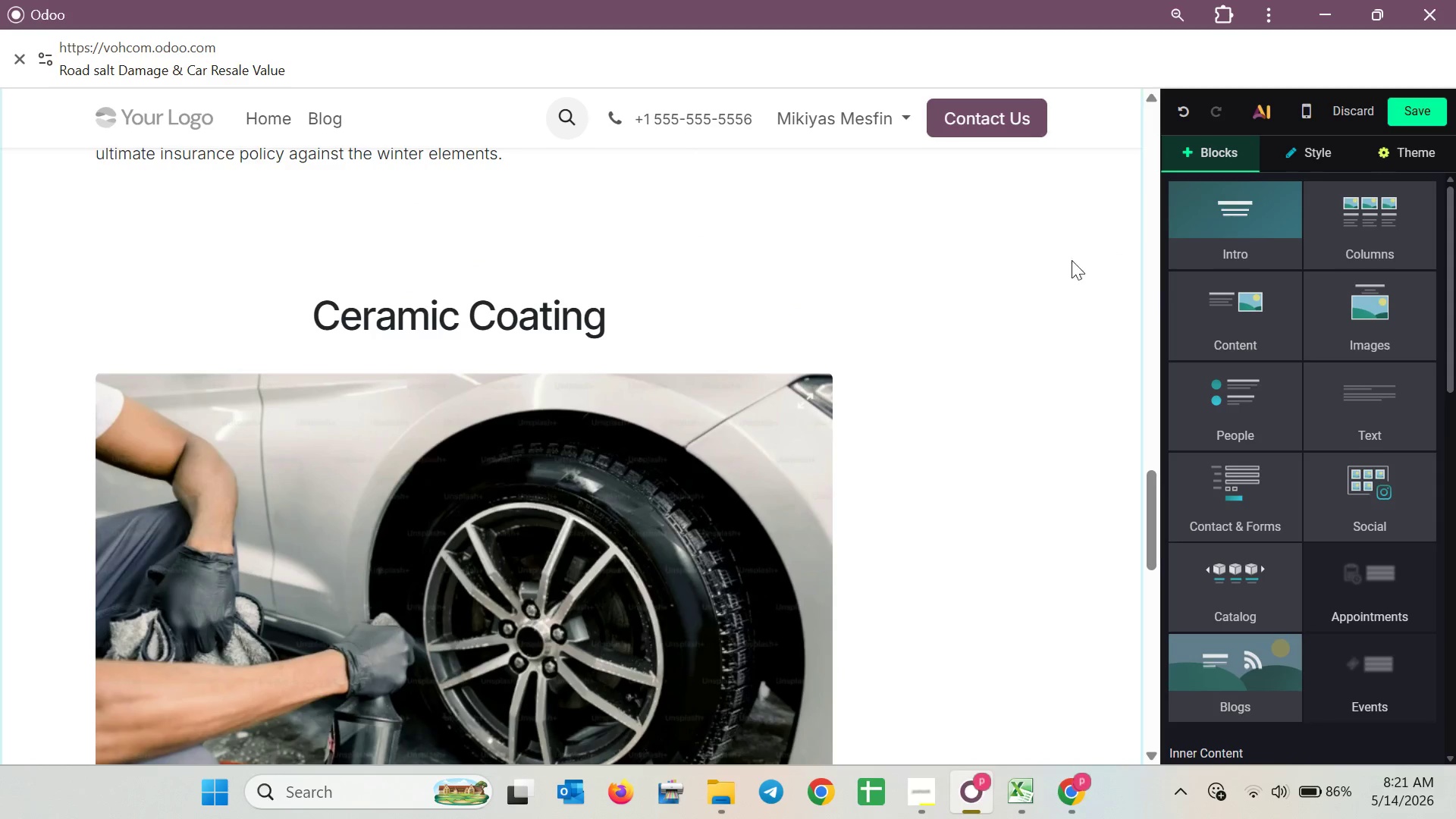 
scroll: coordinate [1253, 478], scroll_direction: down, amount: 9.0
 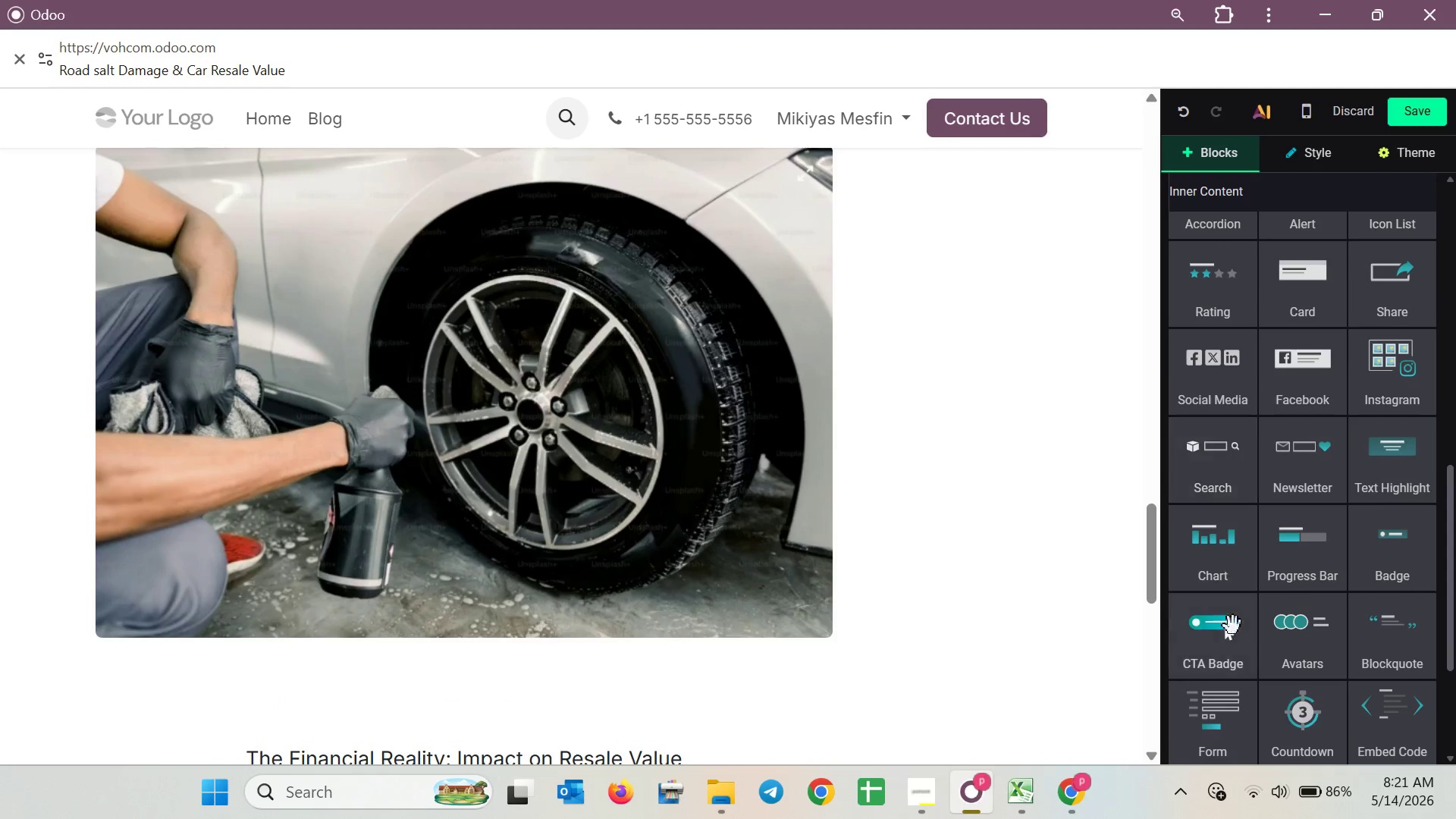 
left_click_drag(start_coordinate=[1234, 632], to_coordinate=[552, 496])
 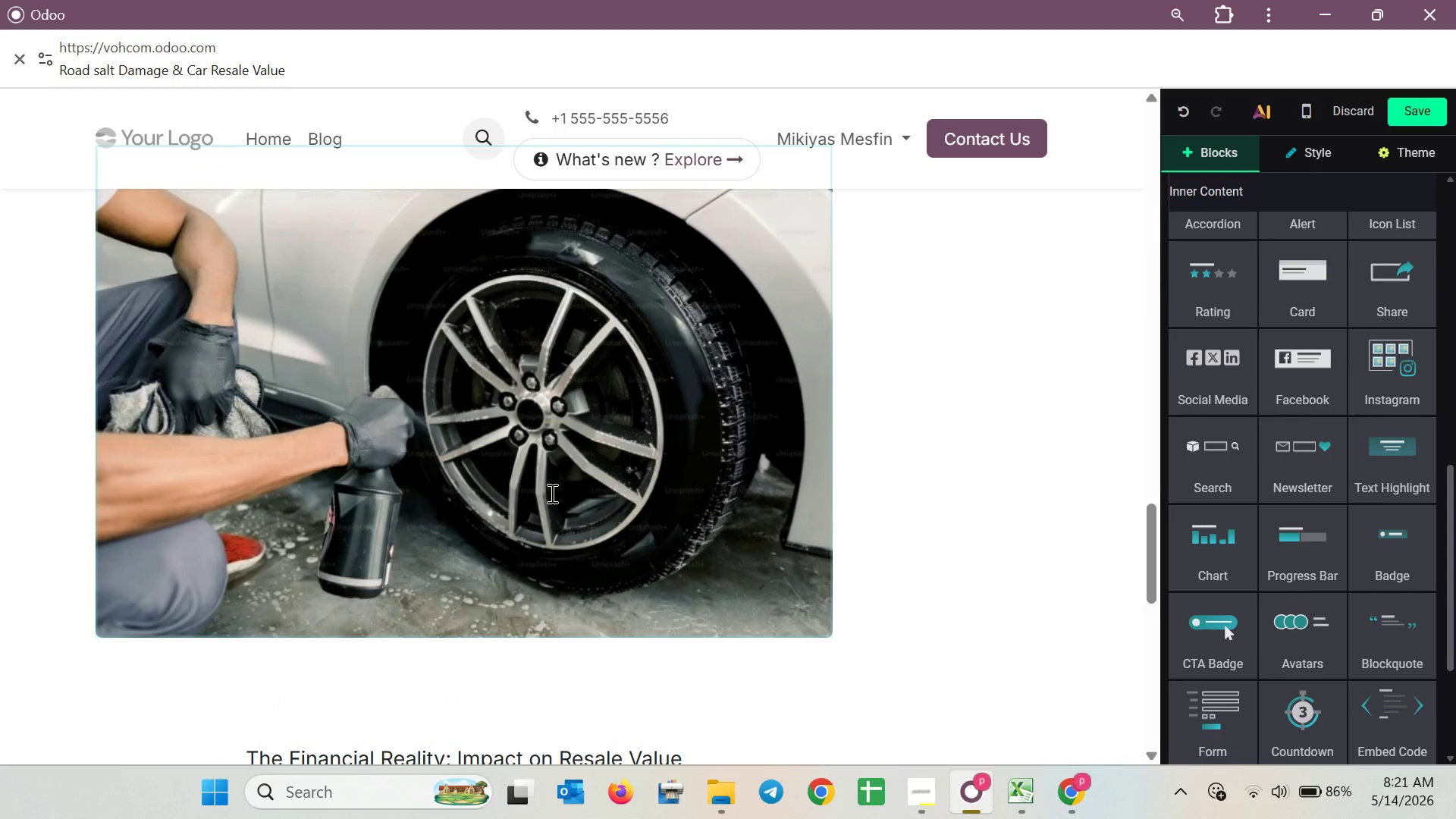 
scroll: coordinate [551, 493], scroll_direction: up, amount: 2.0
 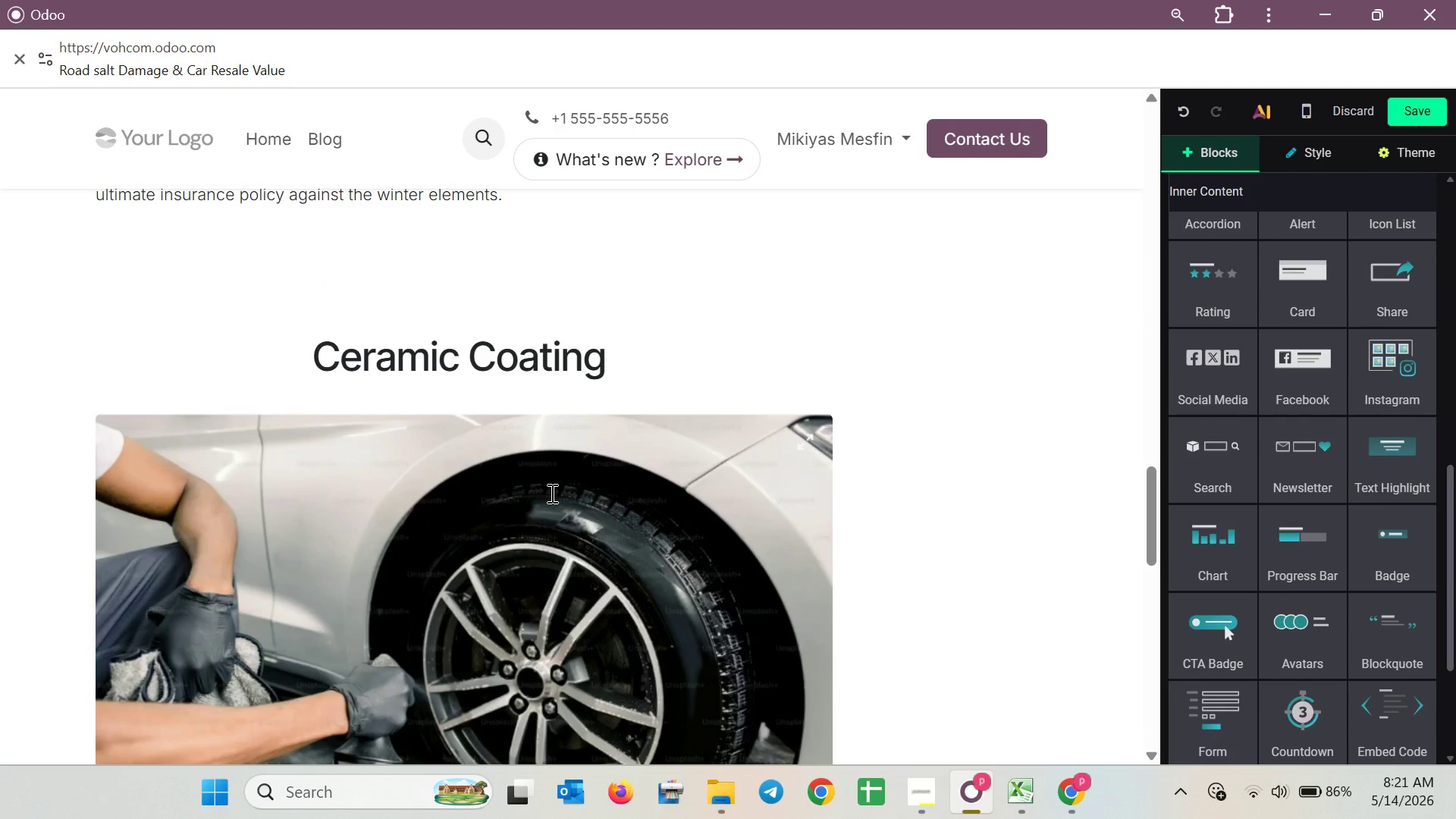 
scroll: coordinate [551, 493], scroll_direction: down, amount: 3.0
 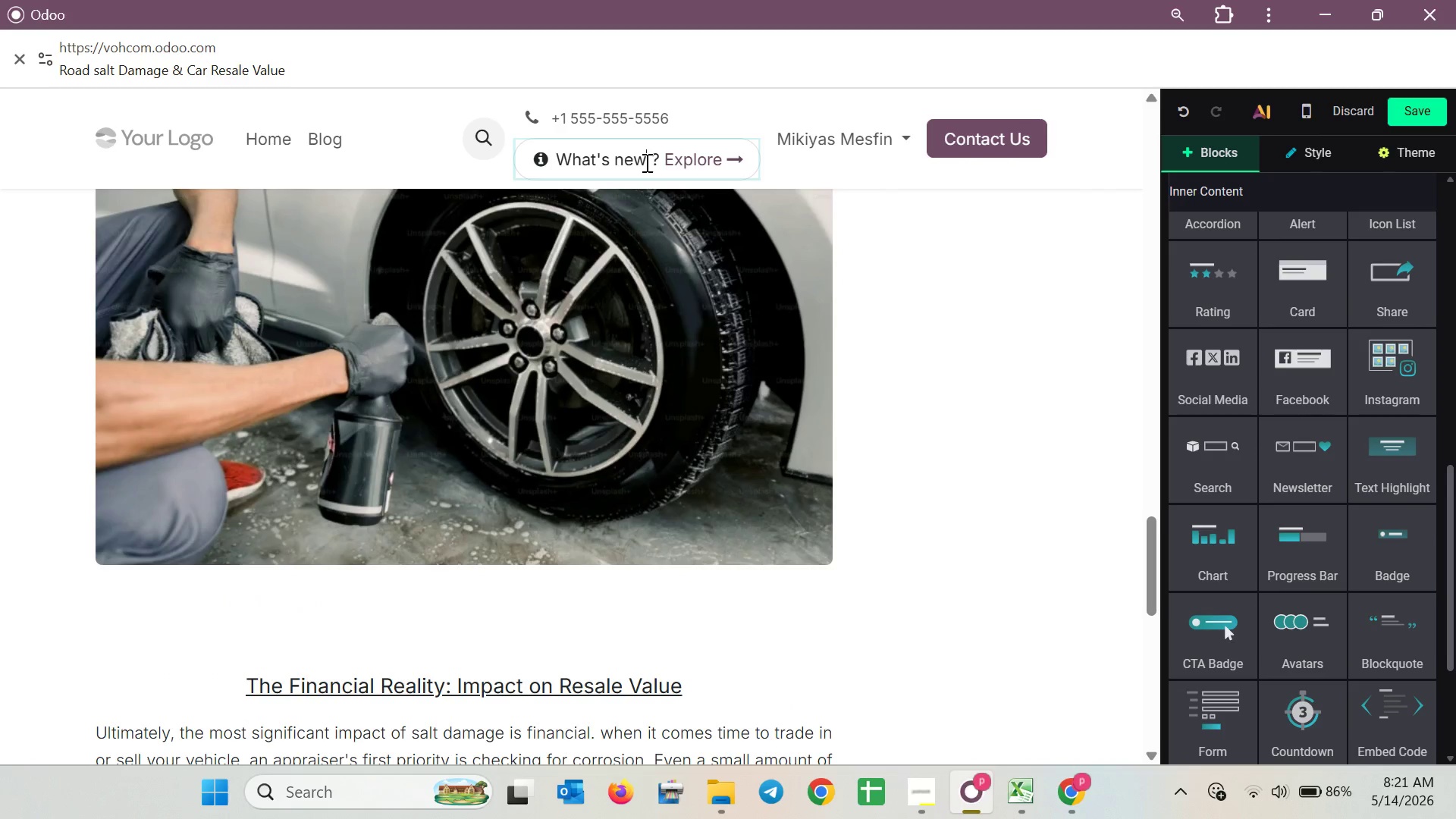 
left_click([645, 162])
 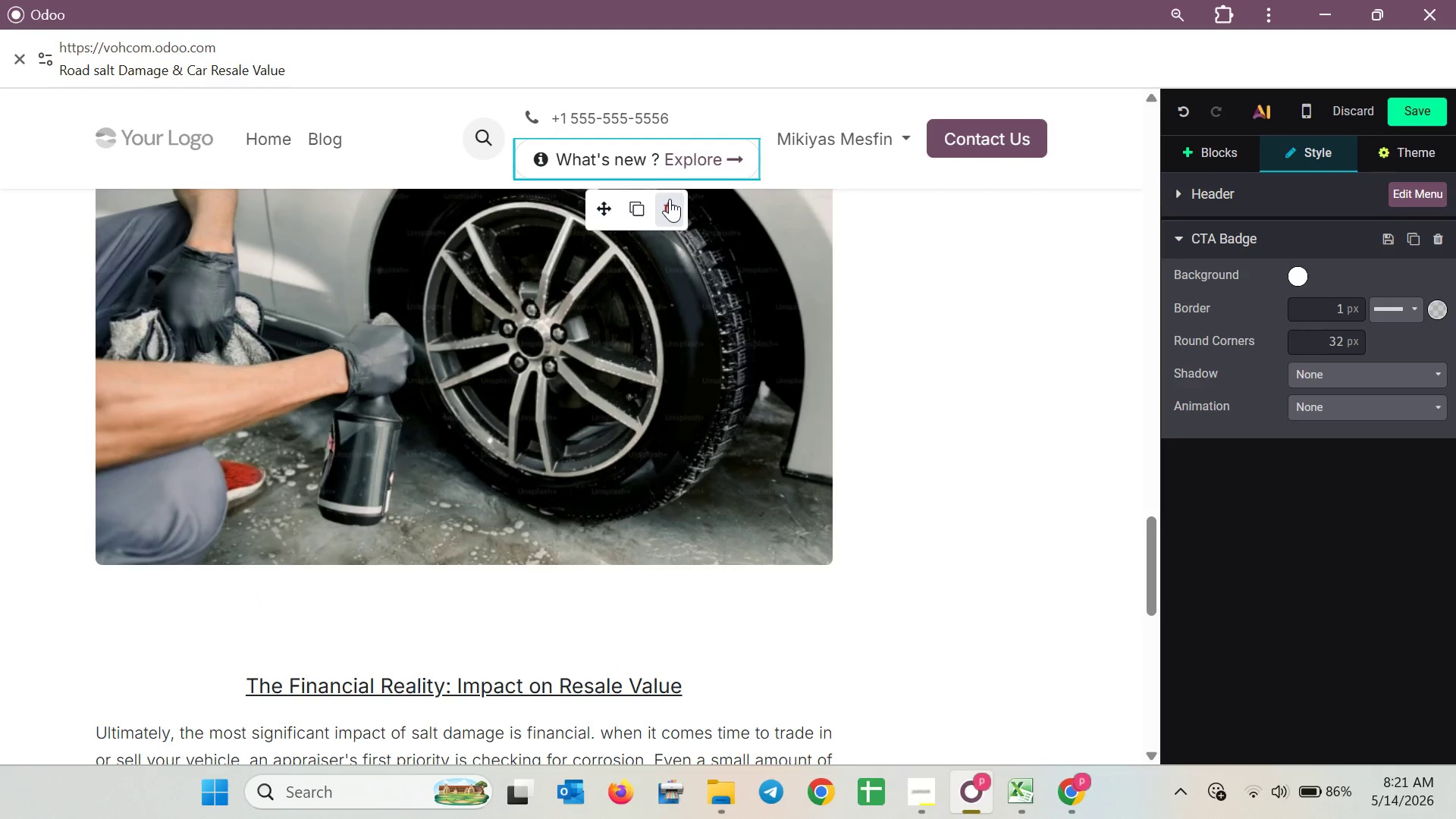 
left_click_drag(start_coordinate=[610, 199], to_coordinate=[587, 315])
 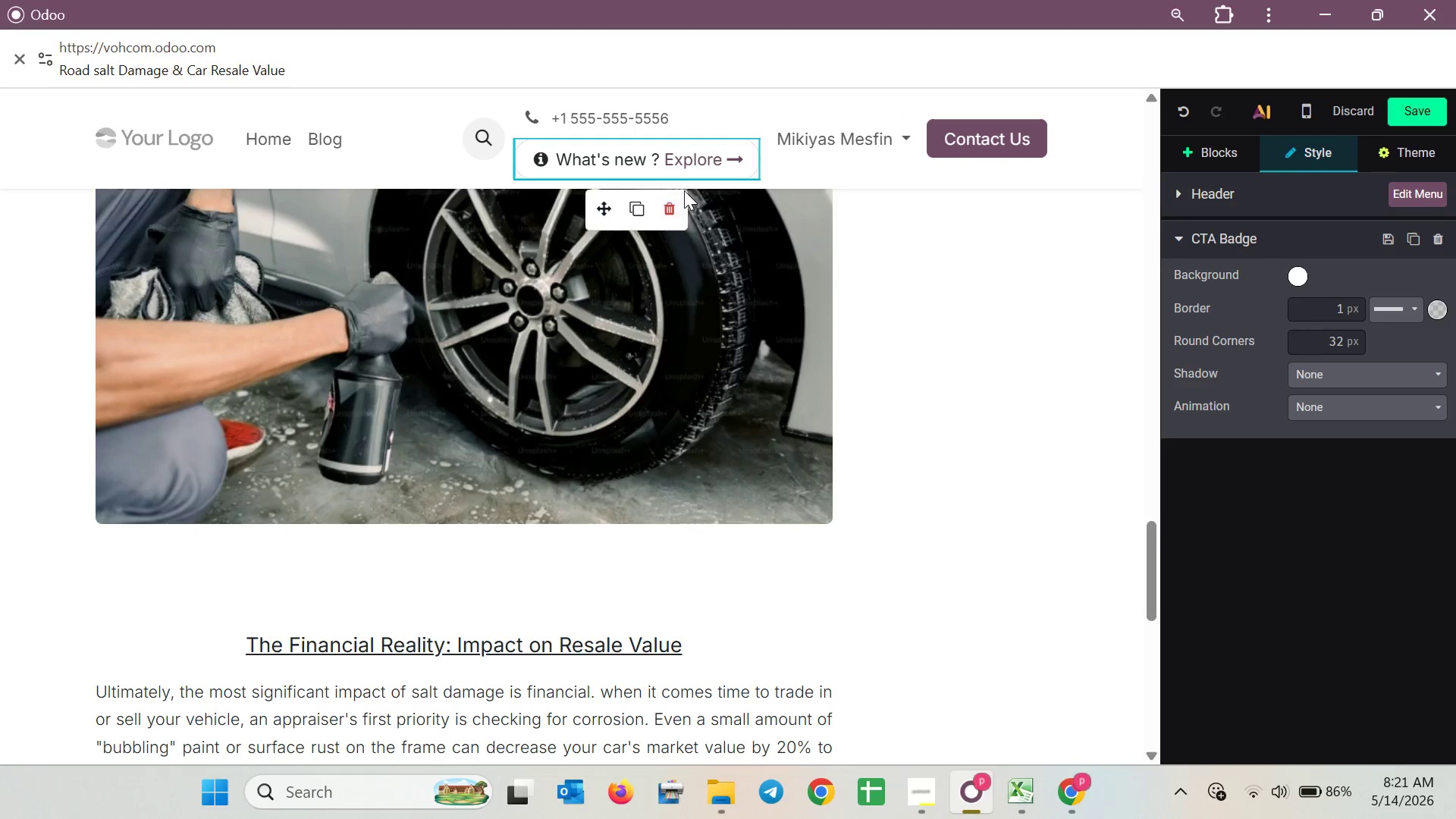 
left_click([679, 214])
 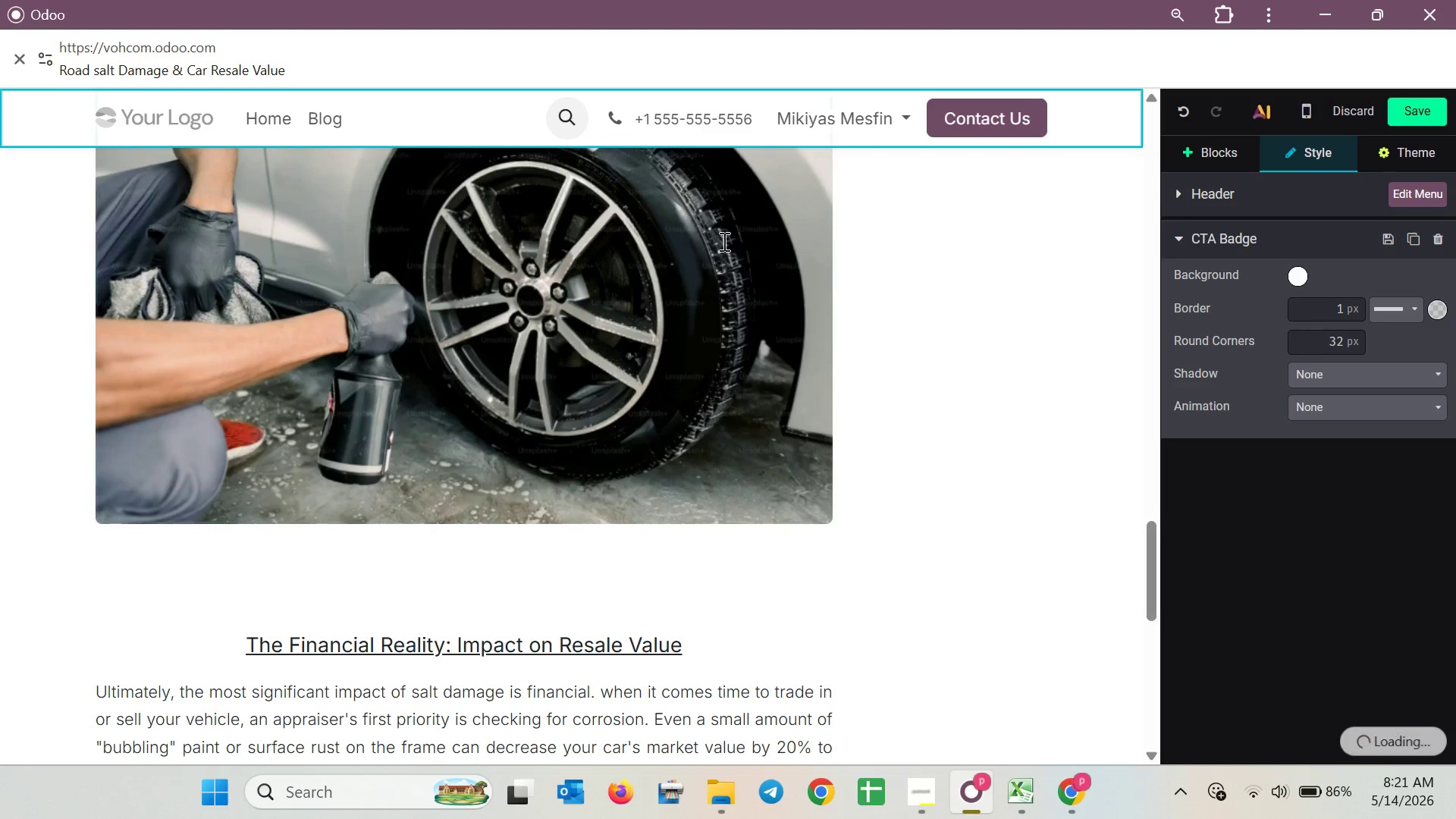 
scroll: coordinate [729, 243], scroll_direction: none, amount: 0.0
 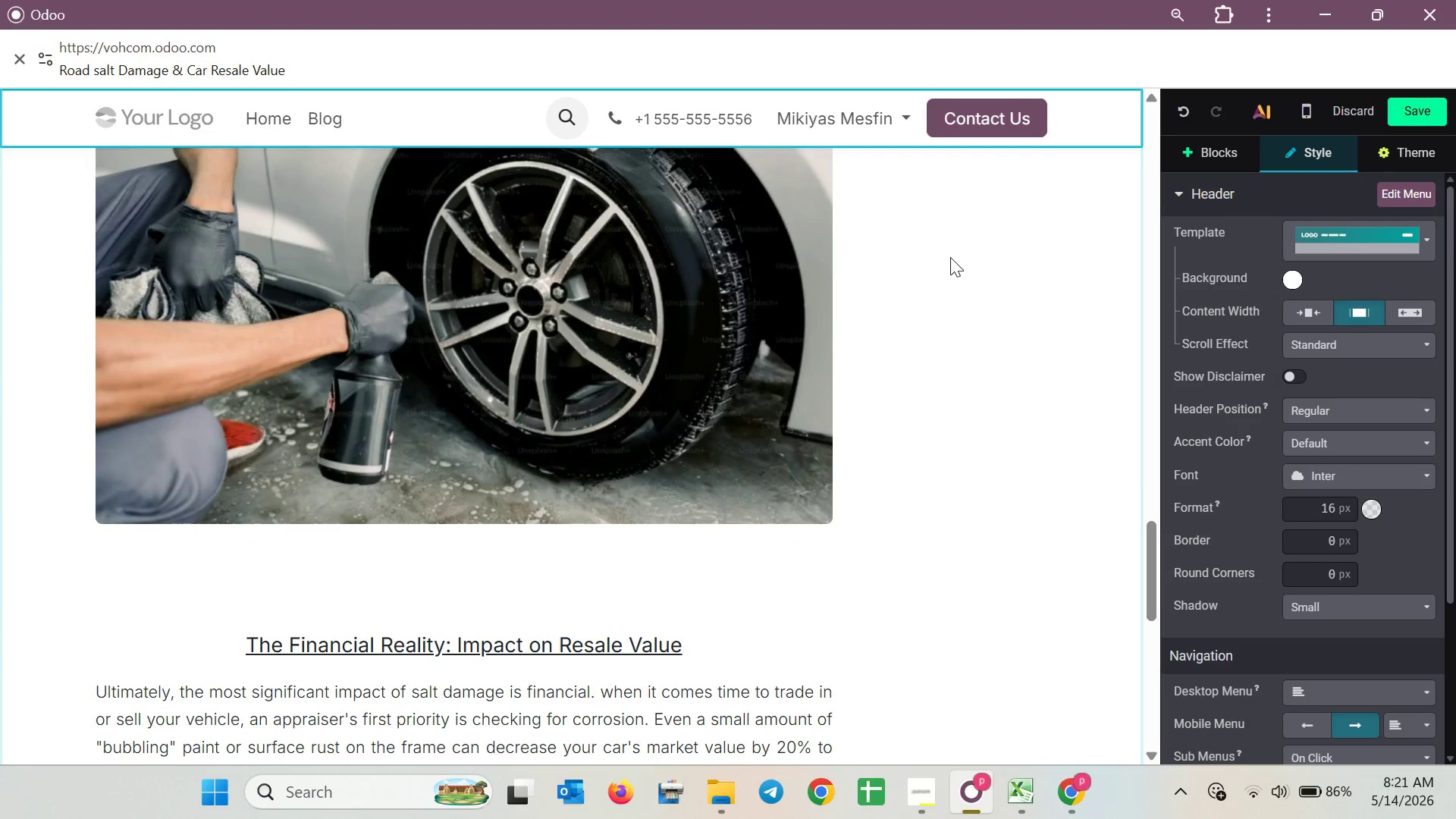 
double_click([764, 295])
 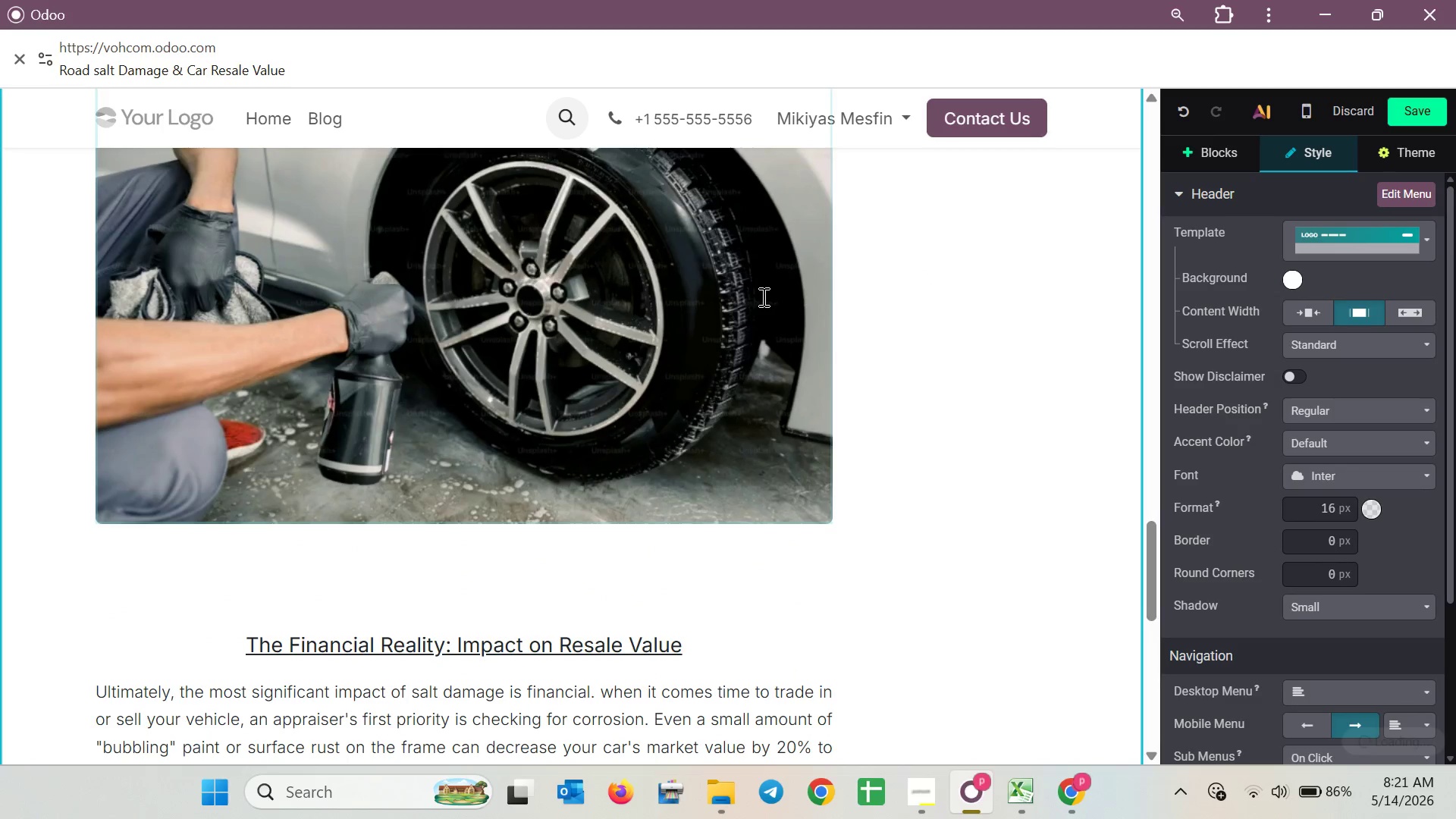 
triple_click([762, 297])
 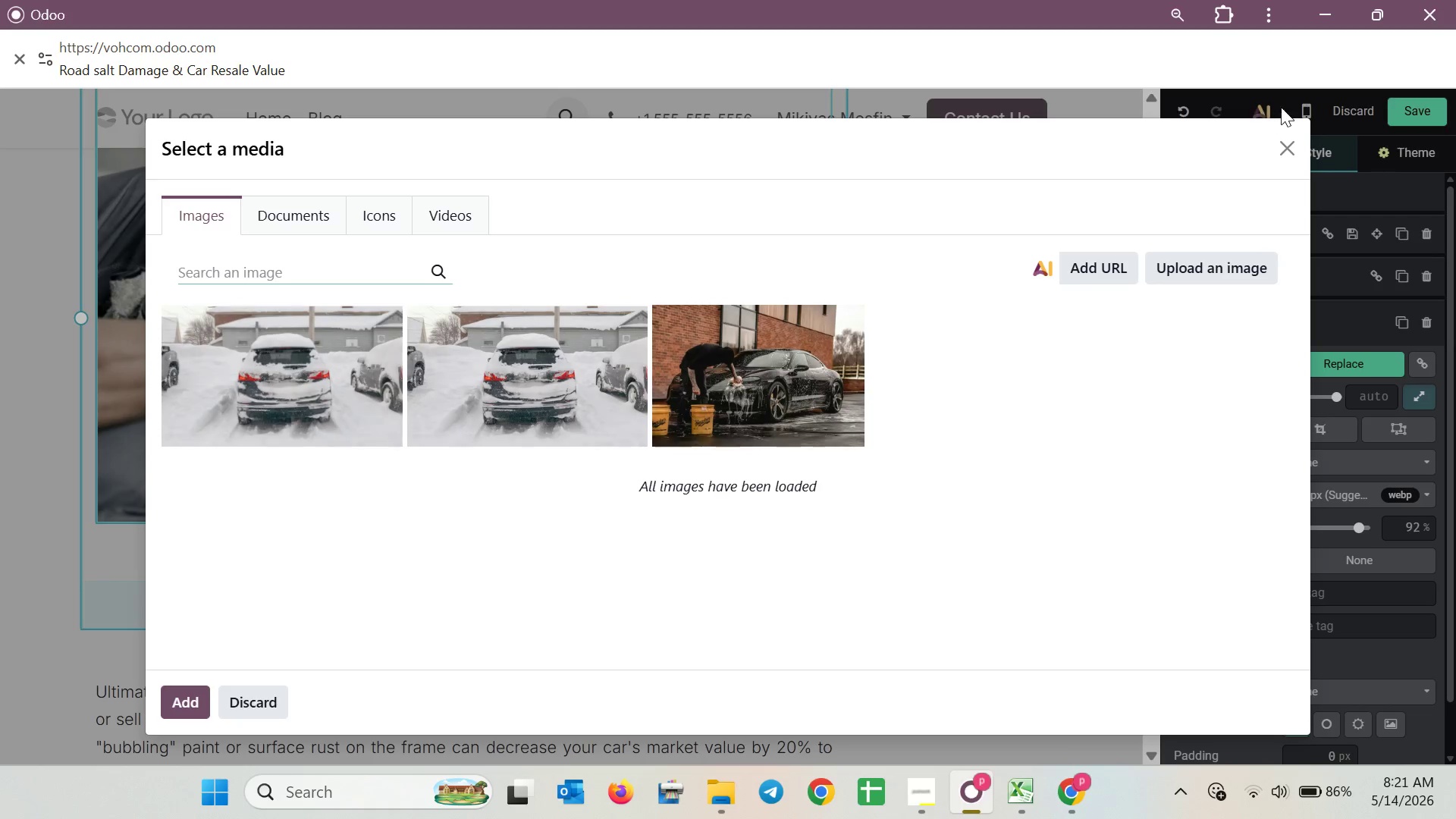 
left_click([1280, 142])
 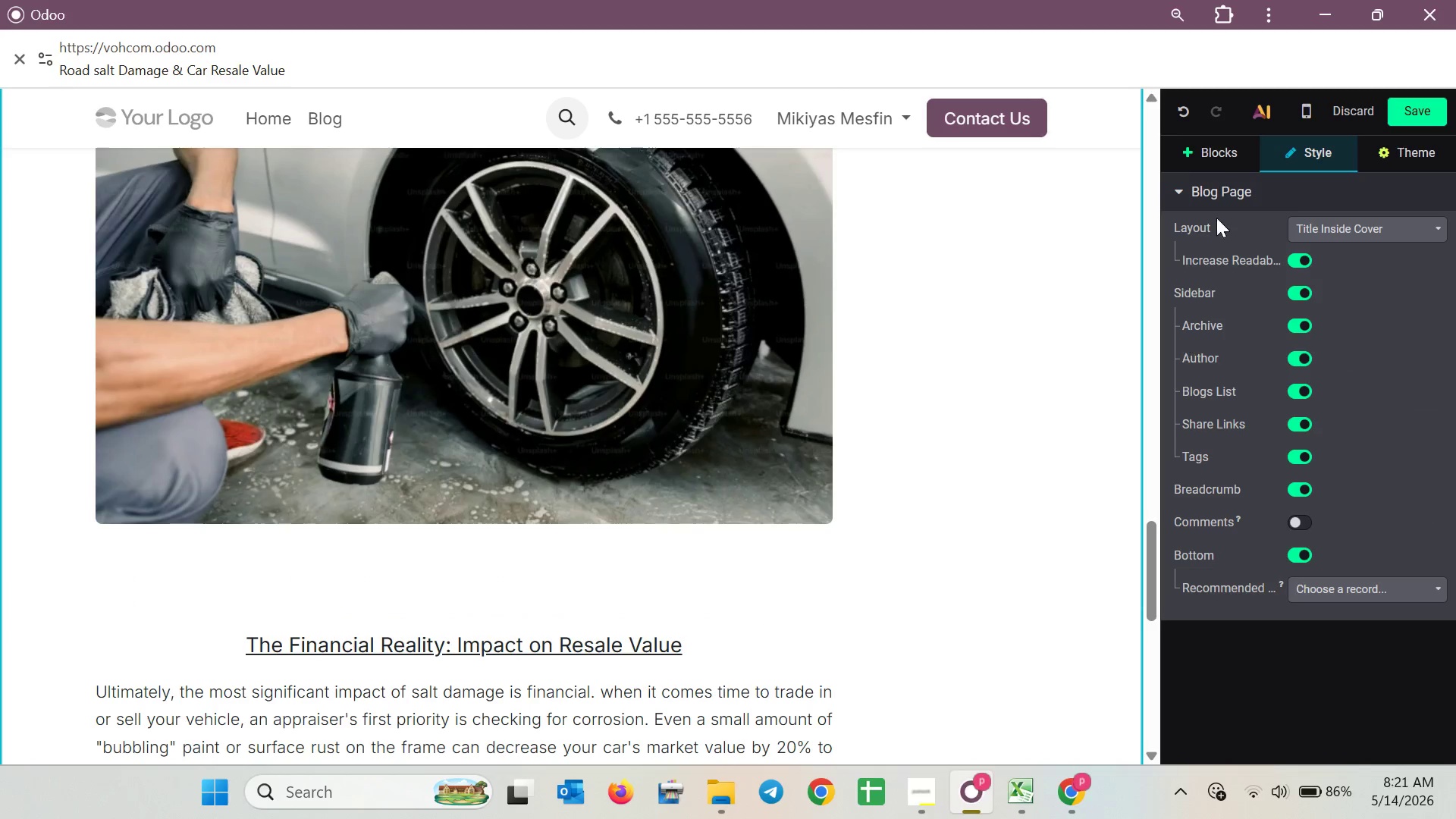 
left_click([1224, 157])
 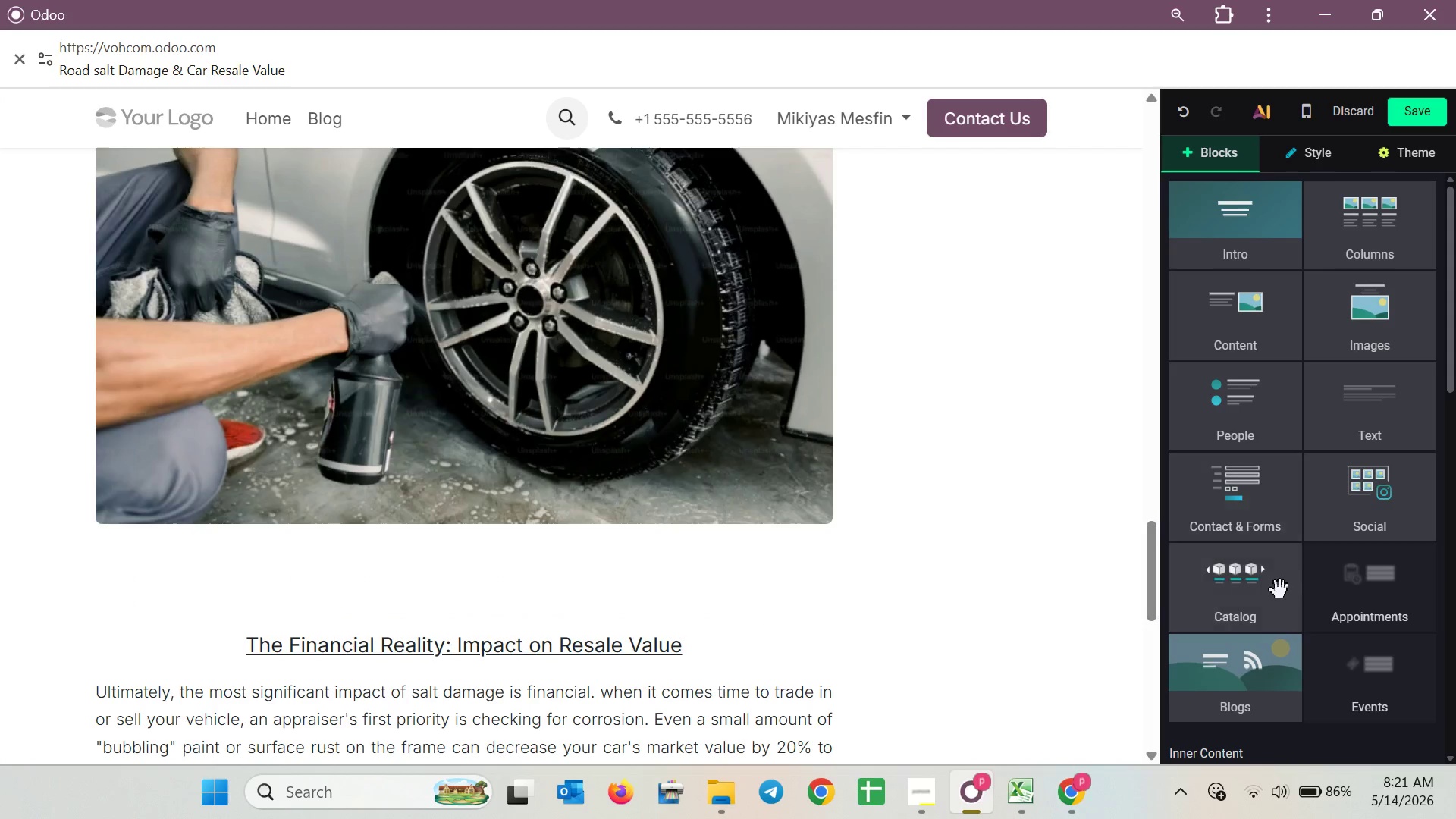 
scroll: coordinate [1227, 609], scroll_direction: down, amount: 8.0
 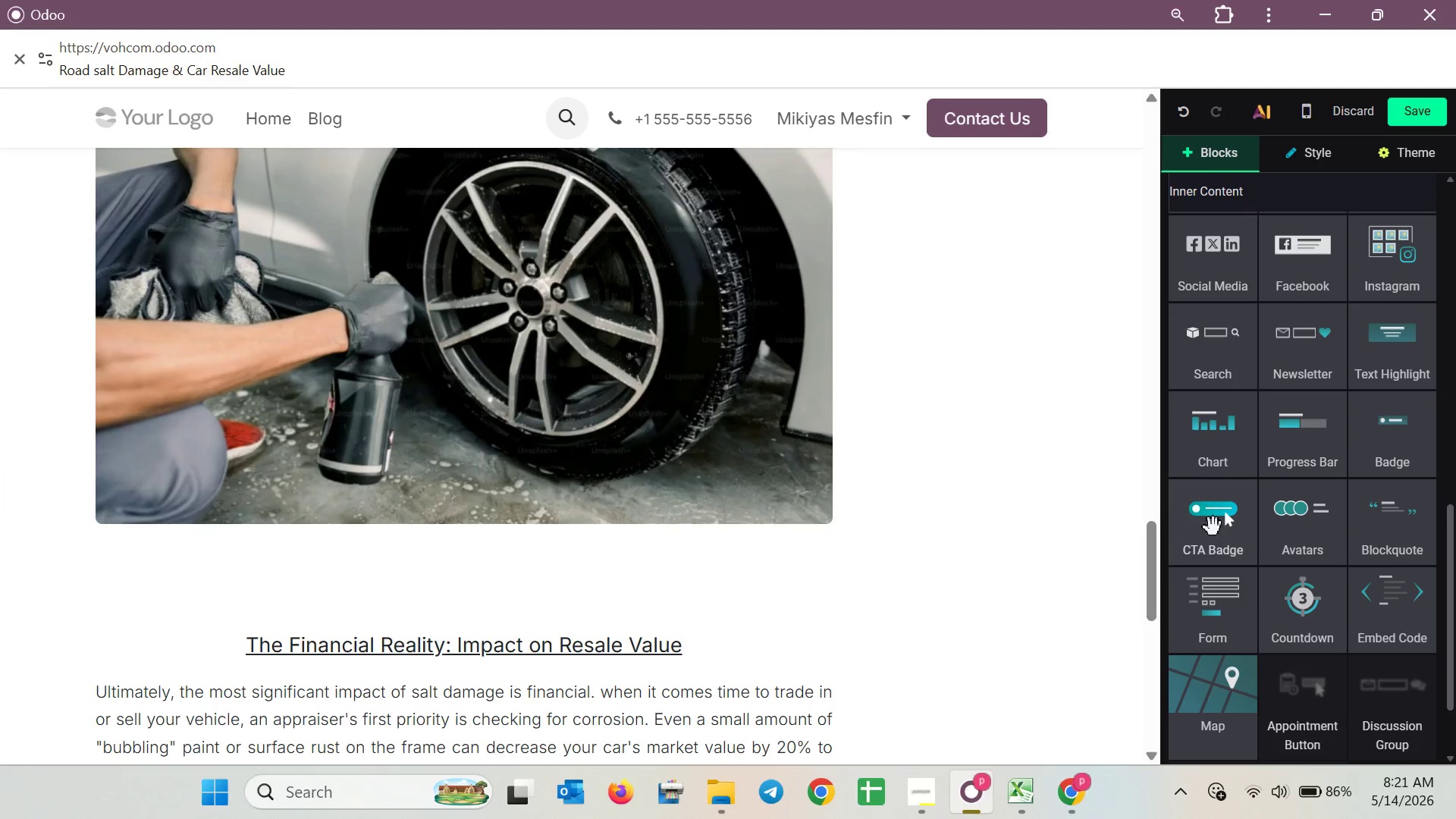 
left_click_drag(start_coordinate=[1217, 544], to_coordinate=[1237, 597])
 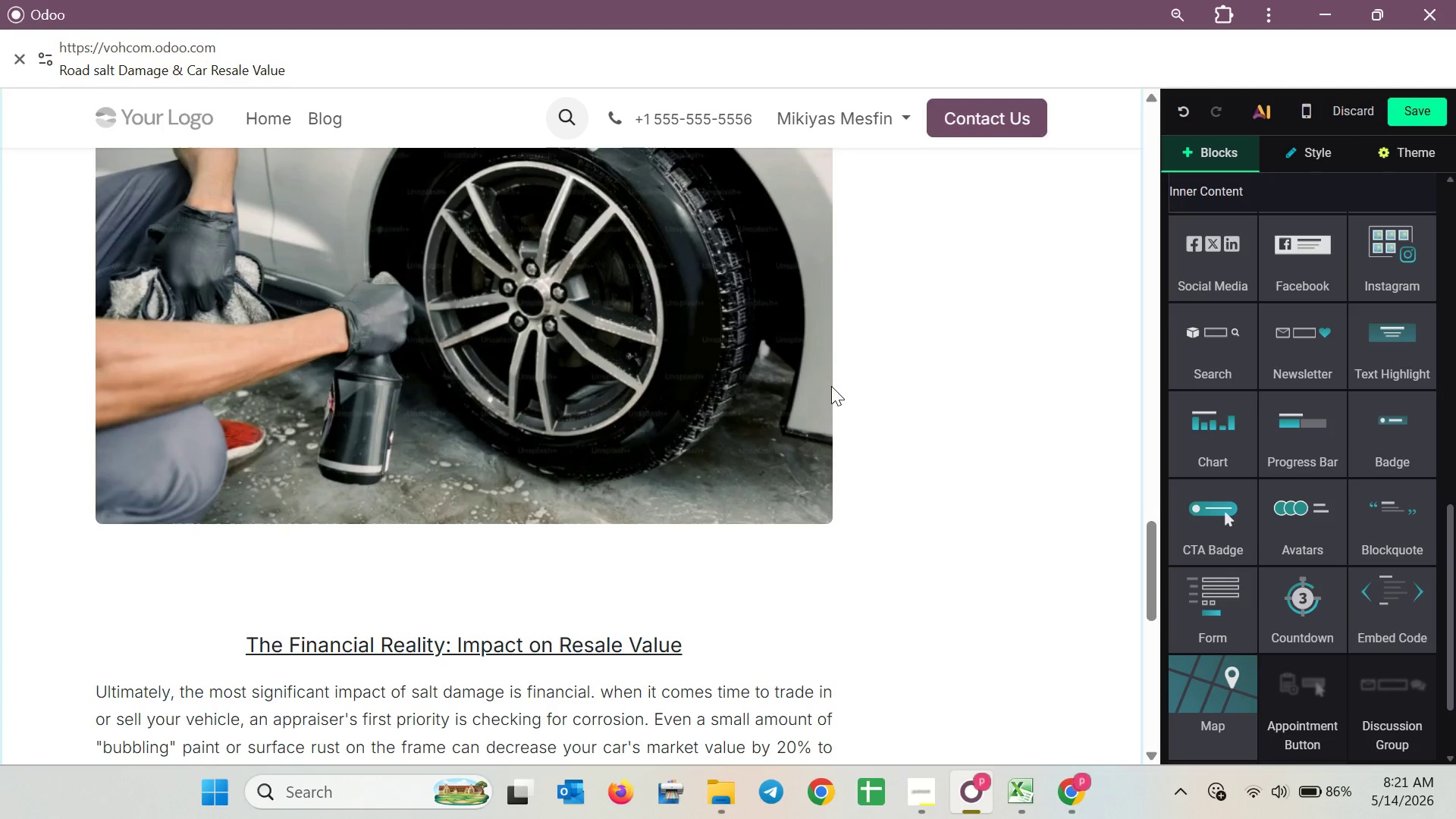 
left_click([677, 278])
 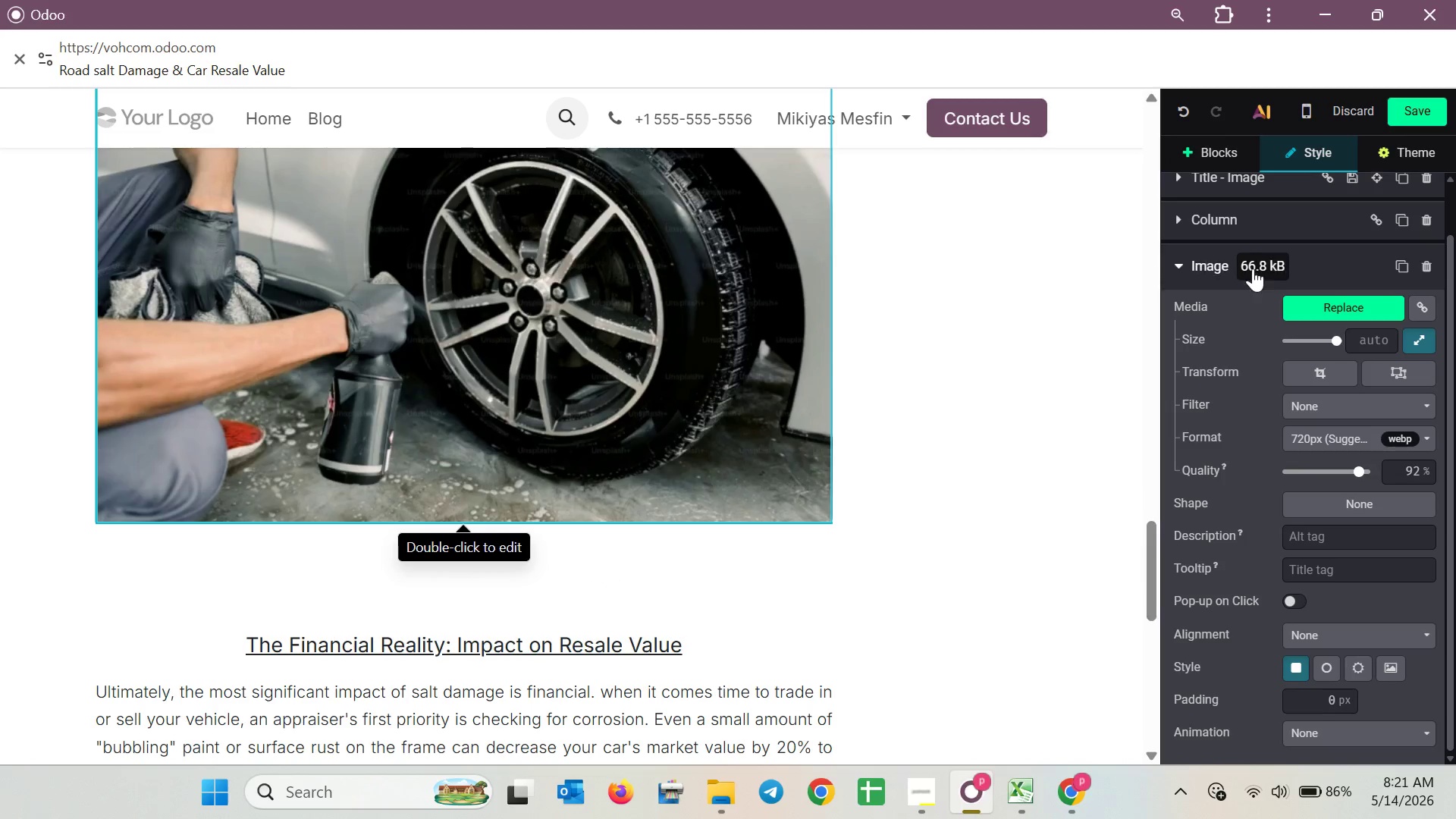 
left_click([1210, 158])
 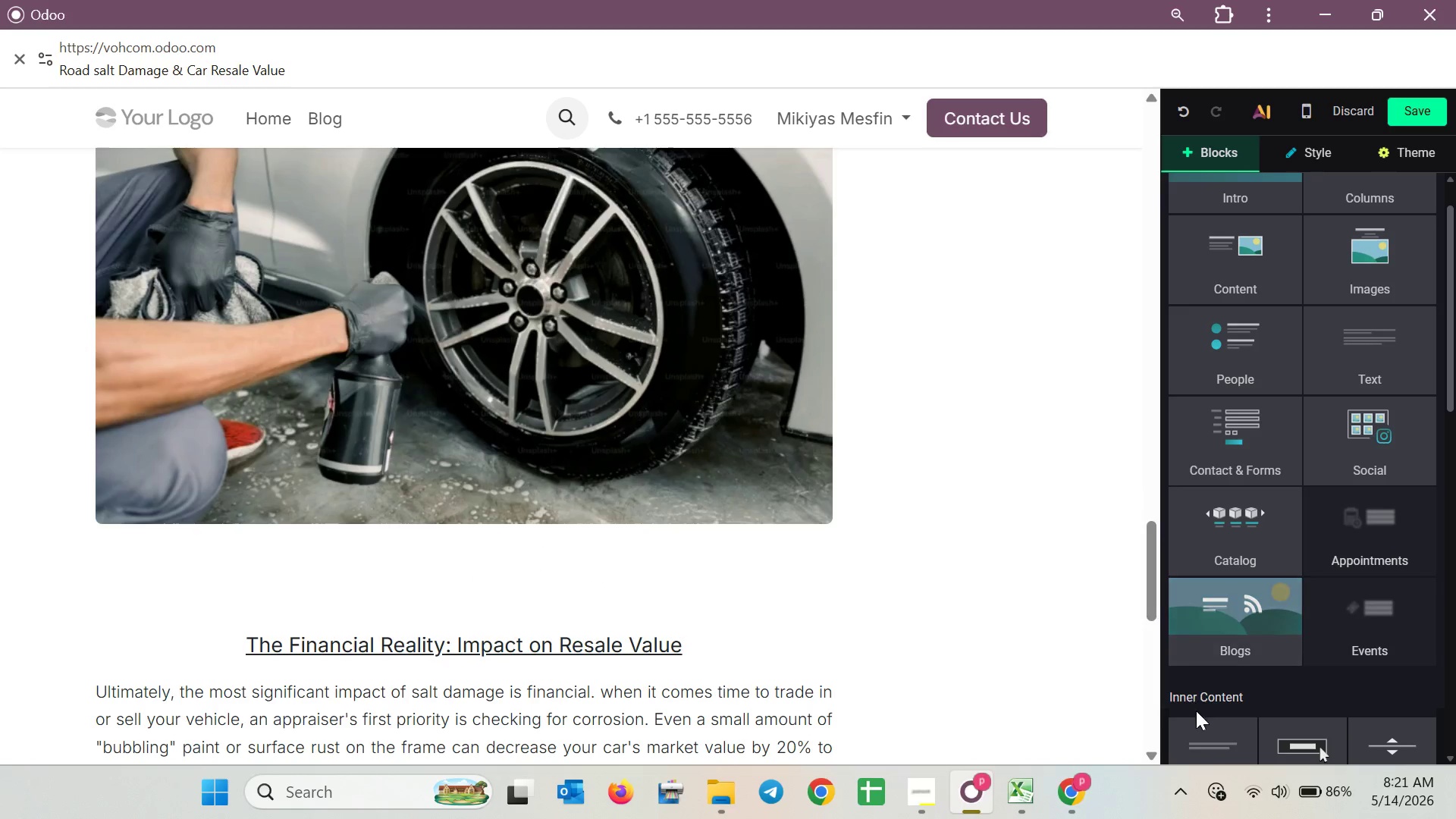 
scroll: coordinate [1230, 611], scroll_direction: down, amount: 7.0
 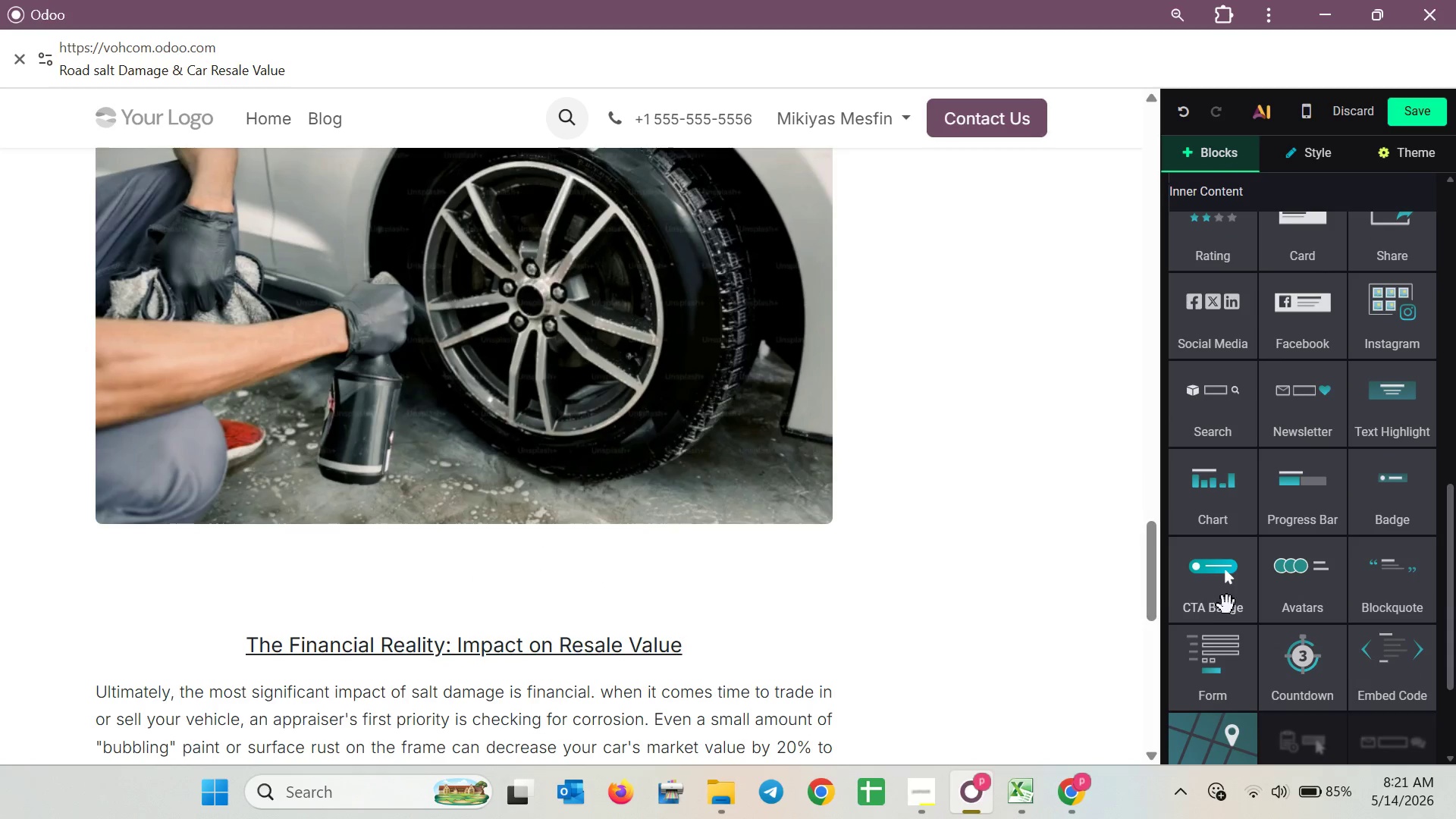 
left_click_drag(start_coordinate=[1225, 605], to_coordinate=[1252, 637])
 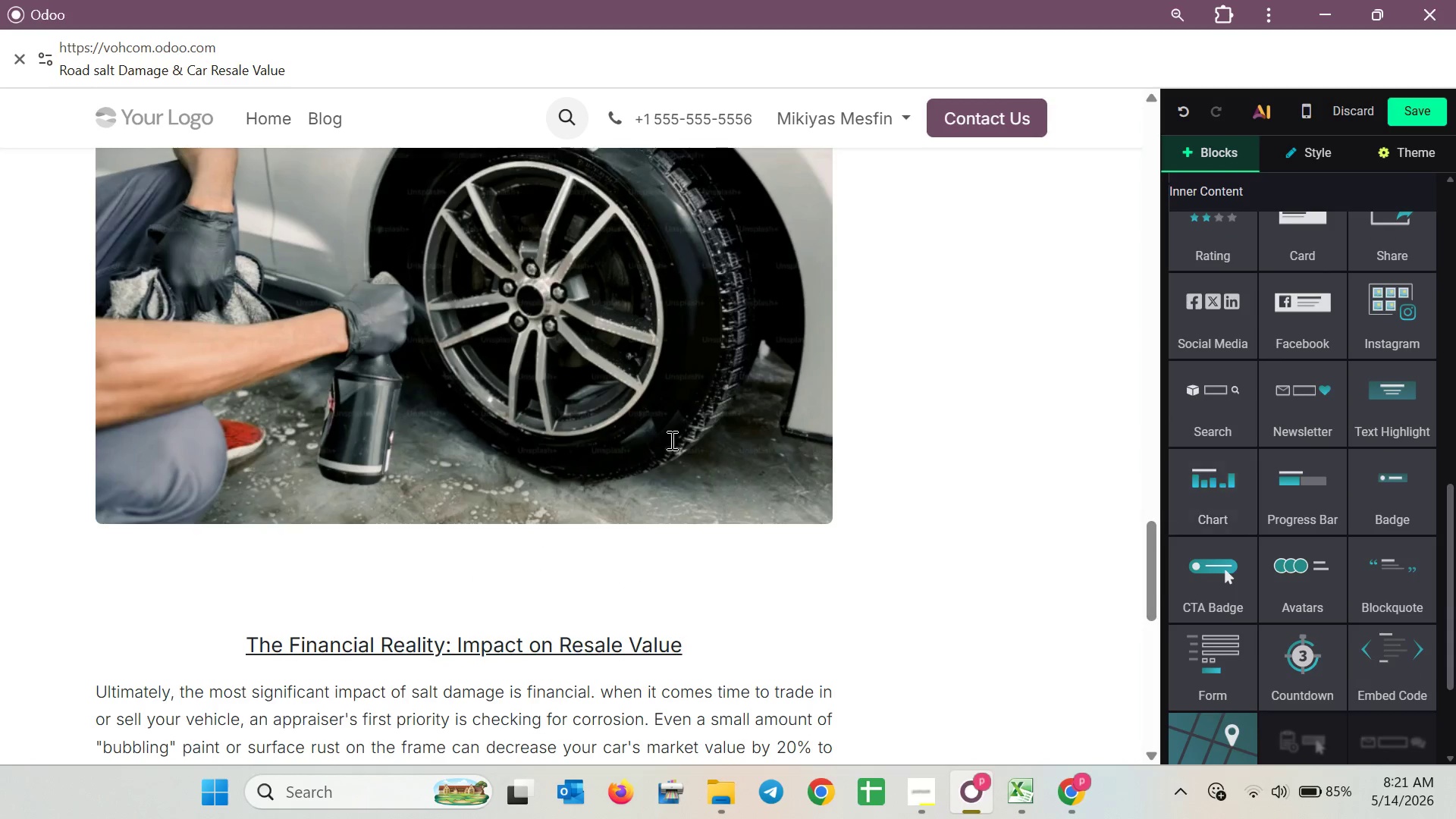 
left_click([555, 464])
 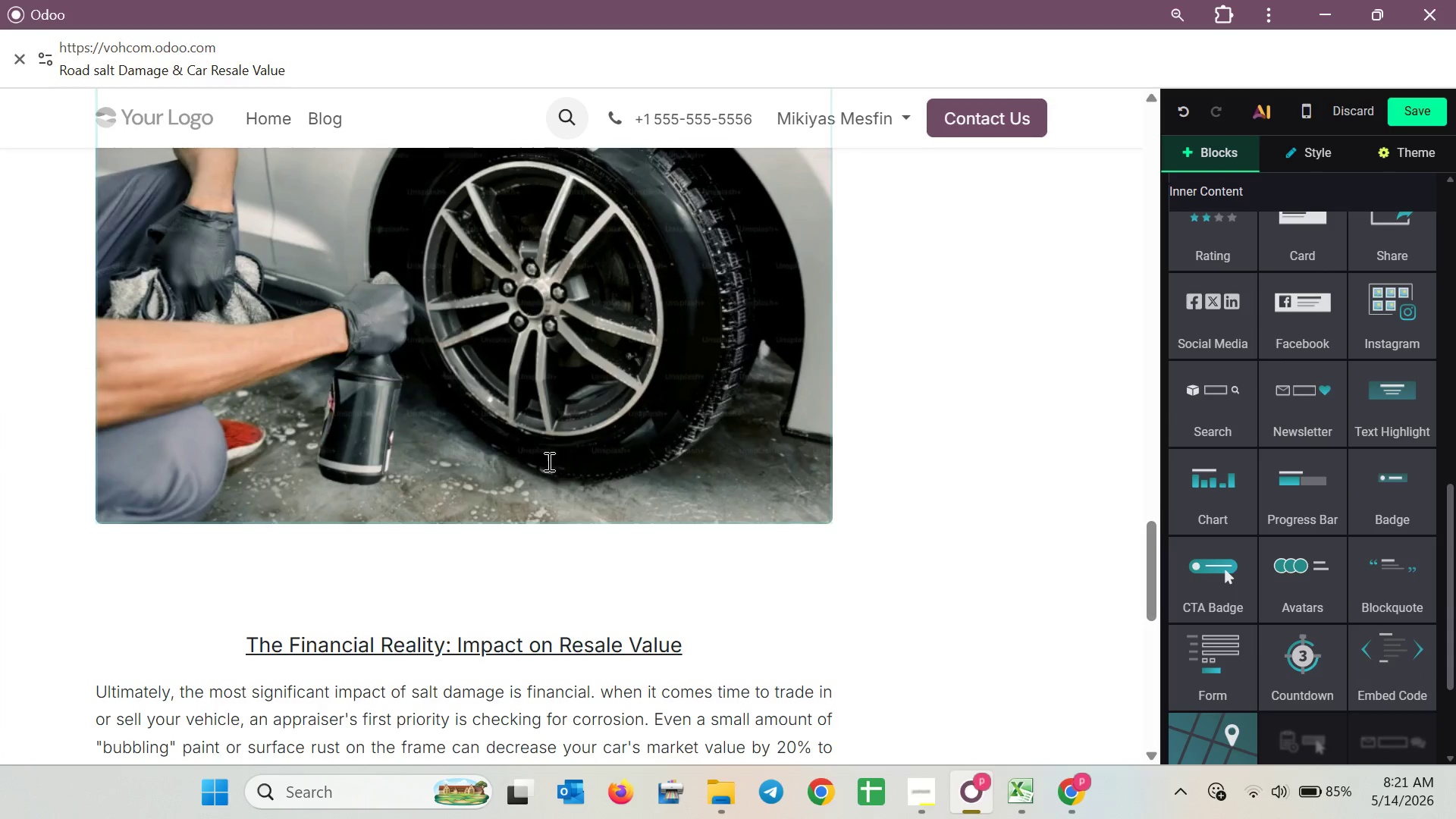 
left_click_drag(start_coordinate=[555, 460], to_coordinate=[566, 458])
 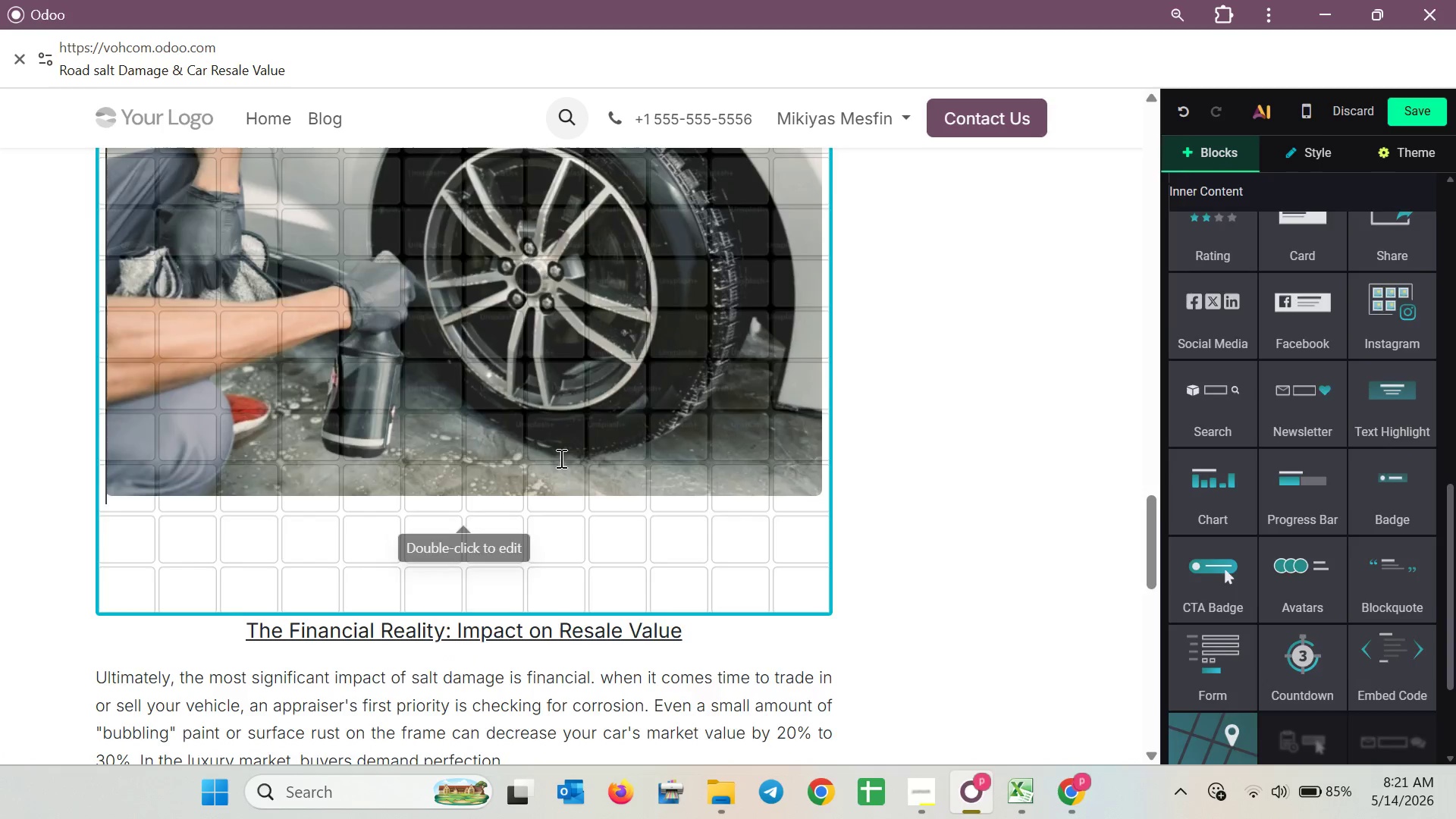 
triple_click([557, 456])
 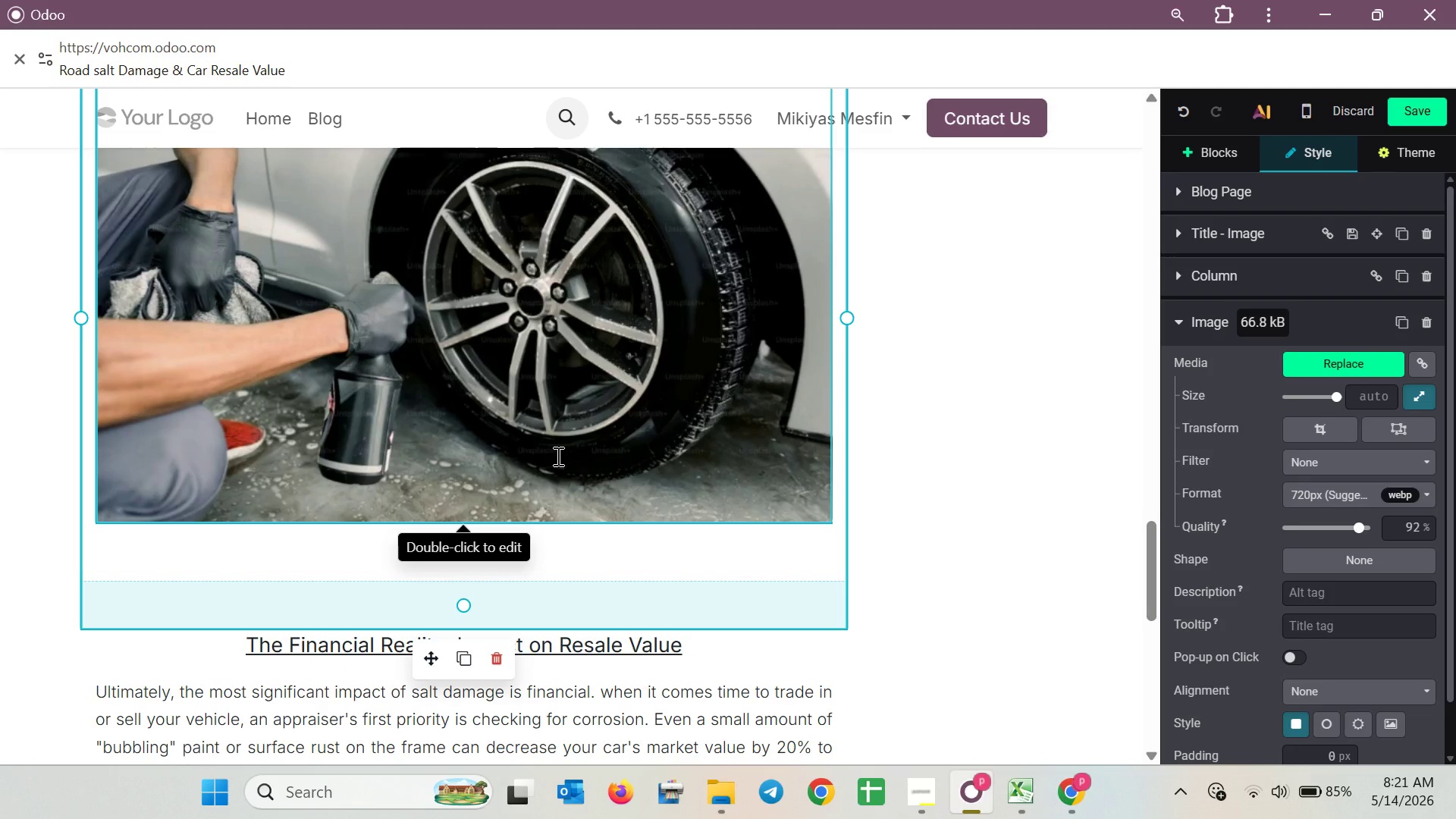 
double_click([557, 456])
 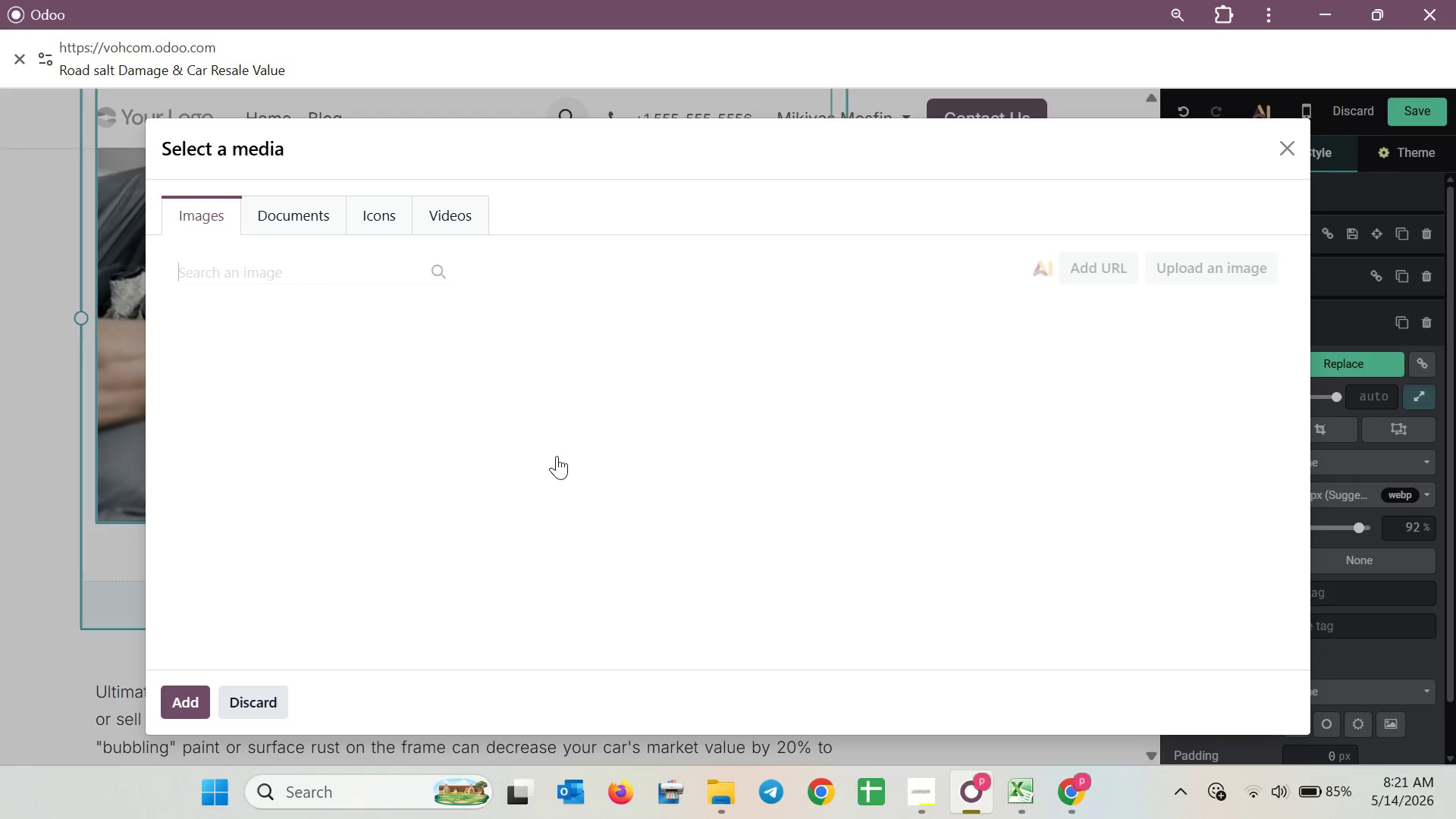 
triple_click([557, 456])
 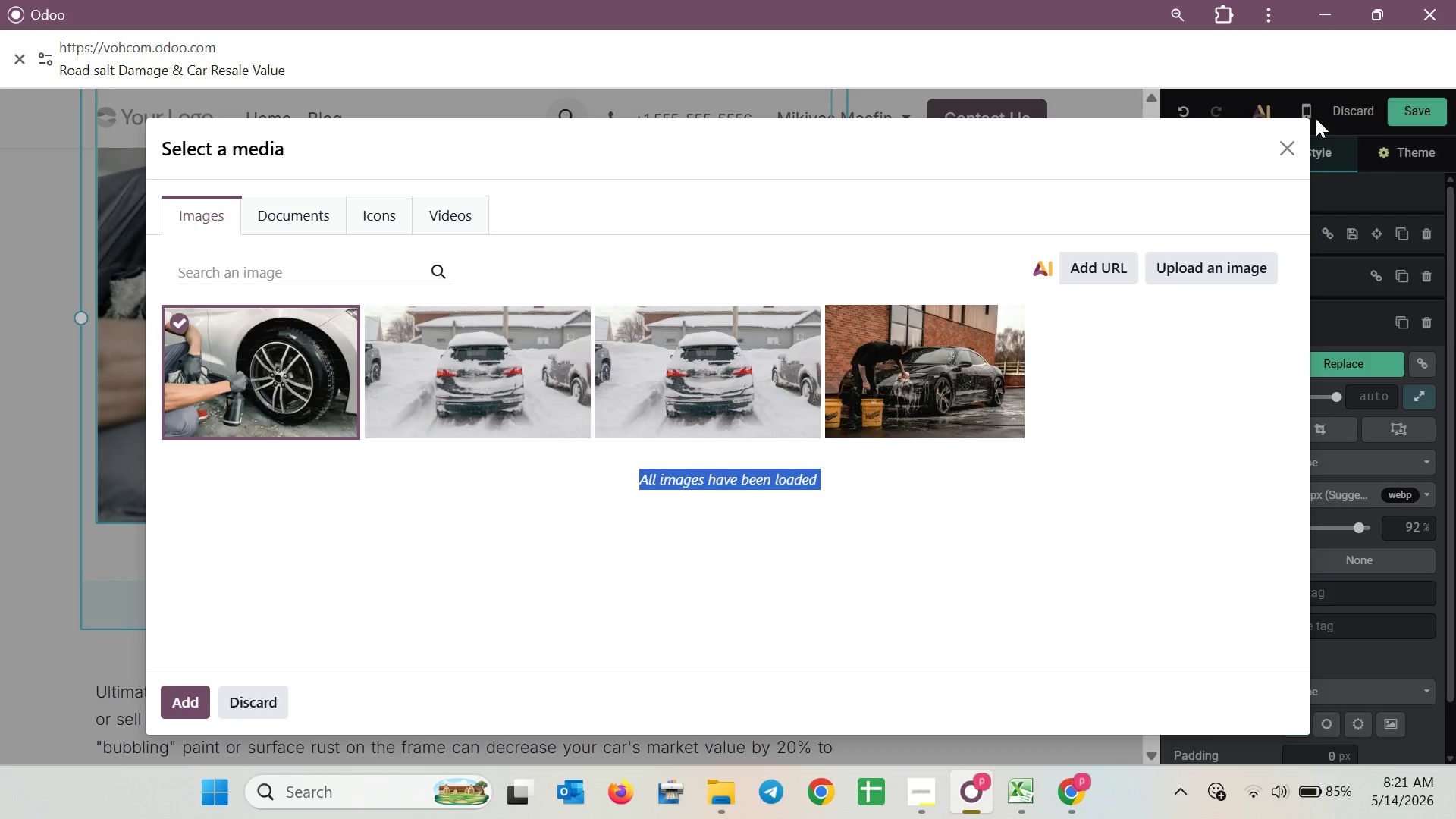 
left_click([1295, 146])
 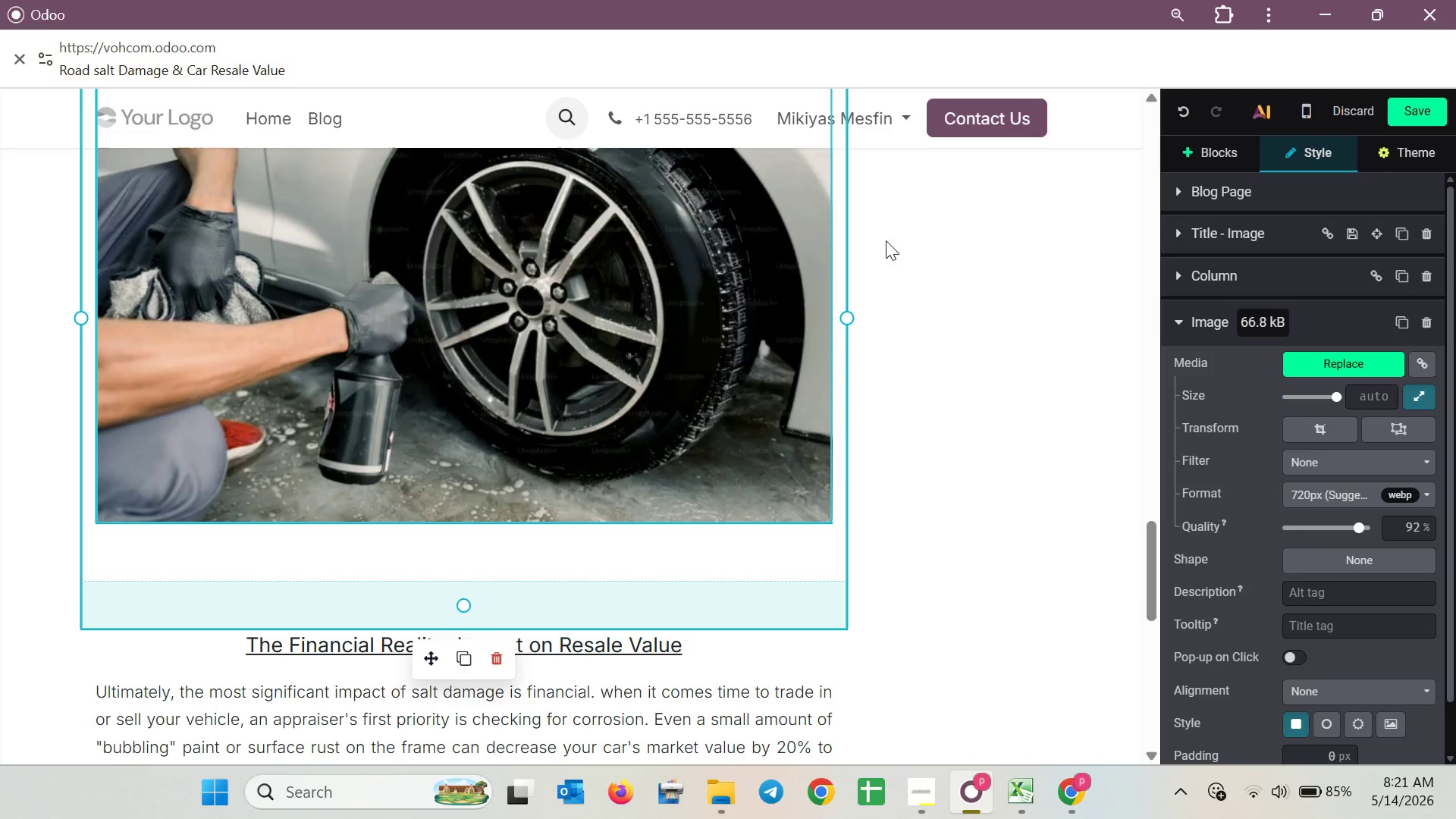 
left_click_drag(start_coordinate=[620, 309], to_coordinate=[657, 420])
 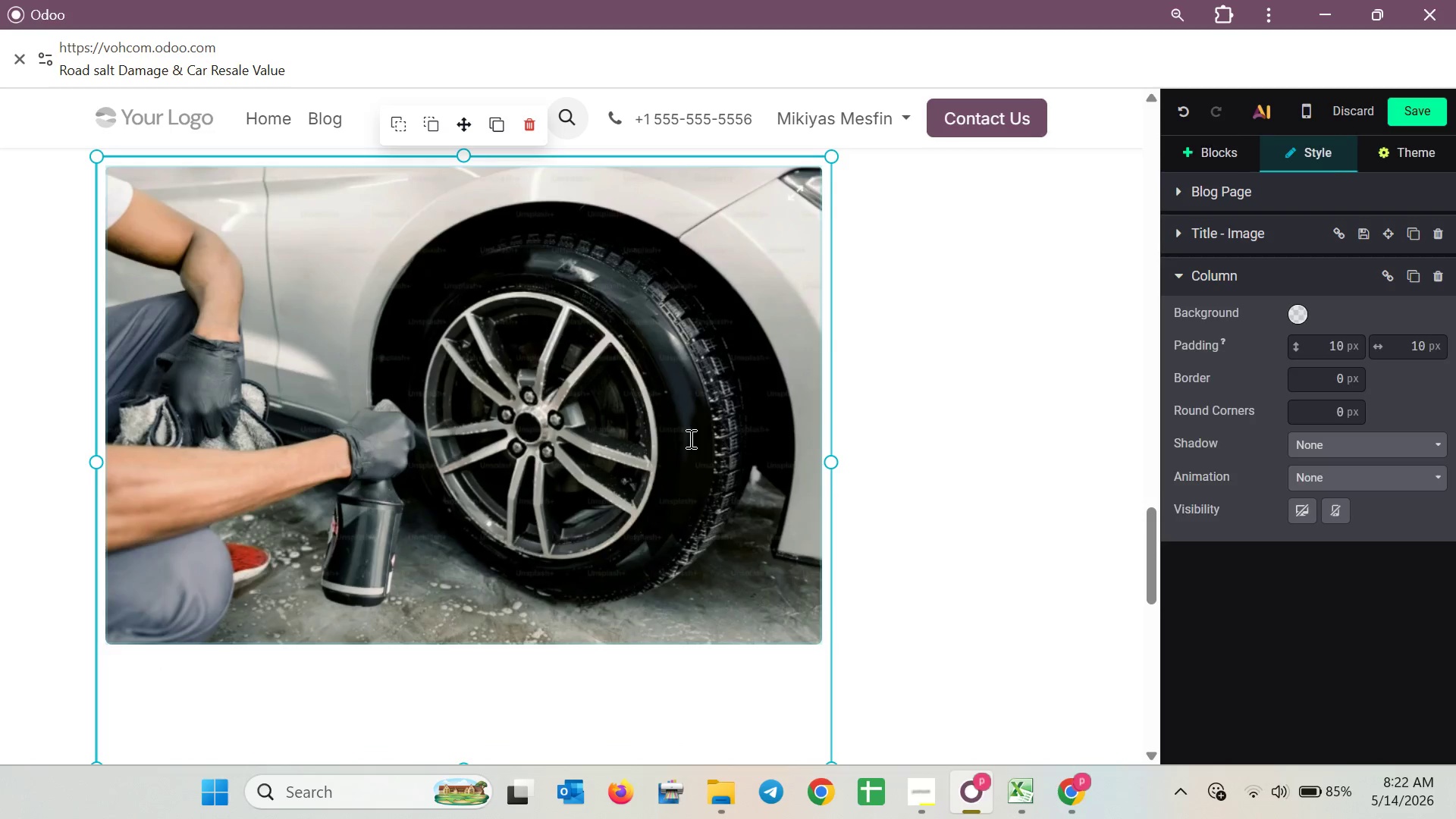 
scroll: coordinate [689, 438], scroll_direction: up, amount: 2.0
 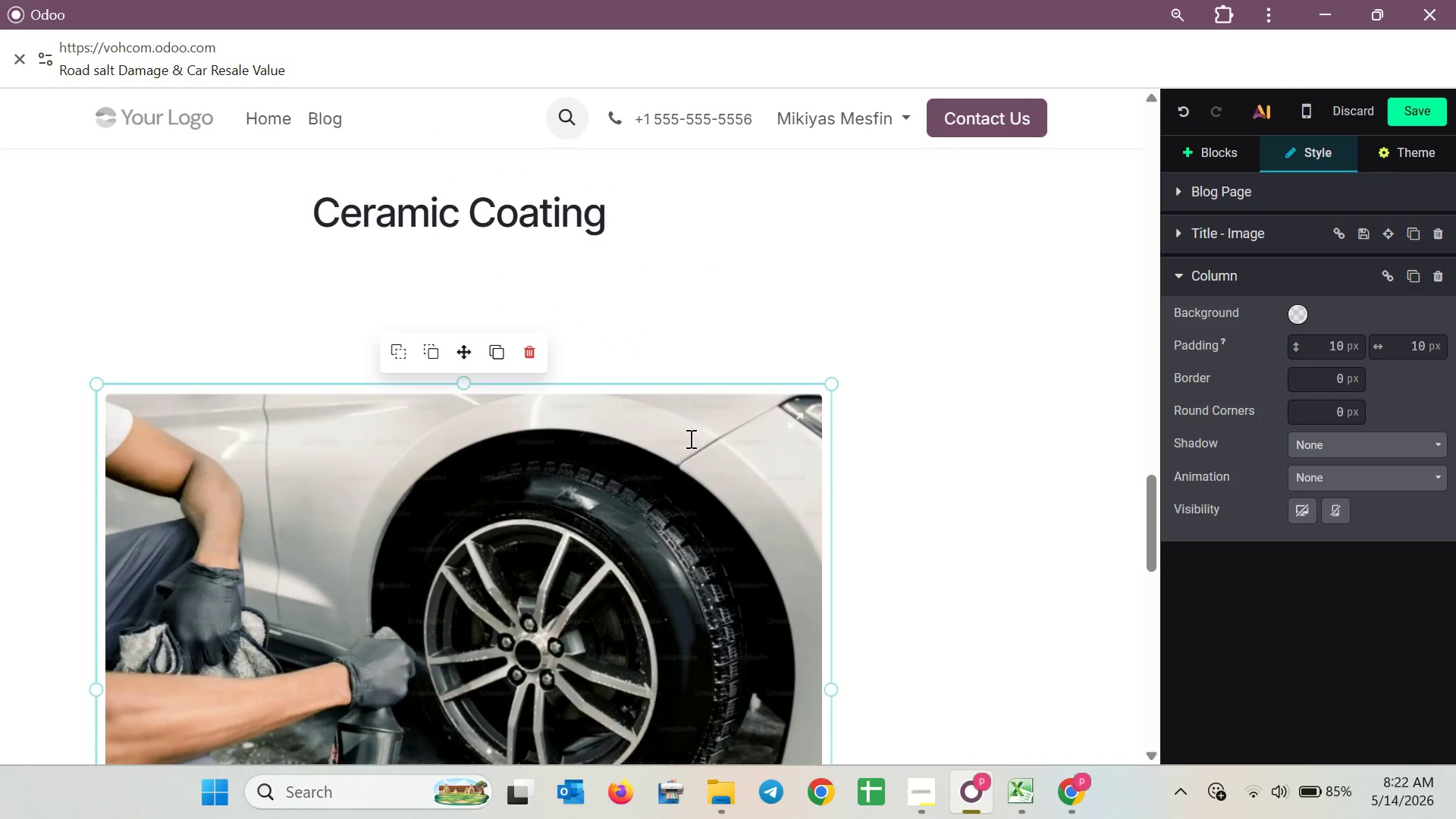 
left_click_drag(start_coordinate=[681, 545], to_coordinate=[736, 376])
 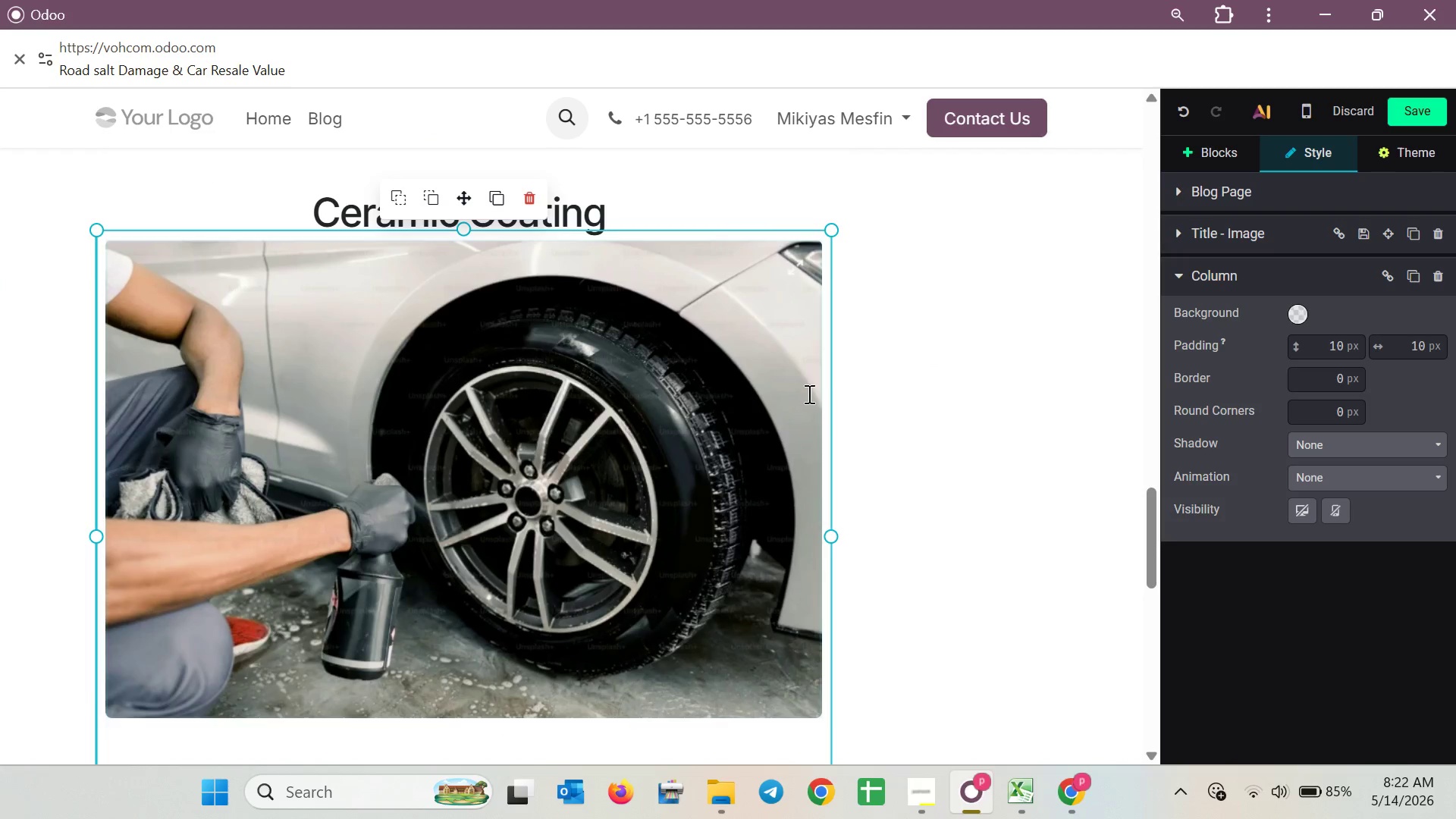 
left_click([1037, 375])
 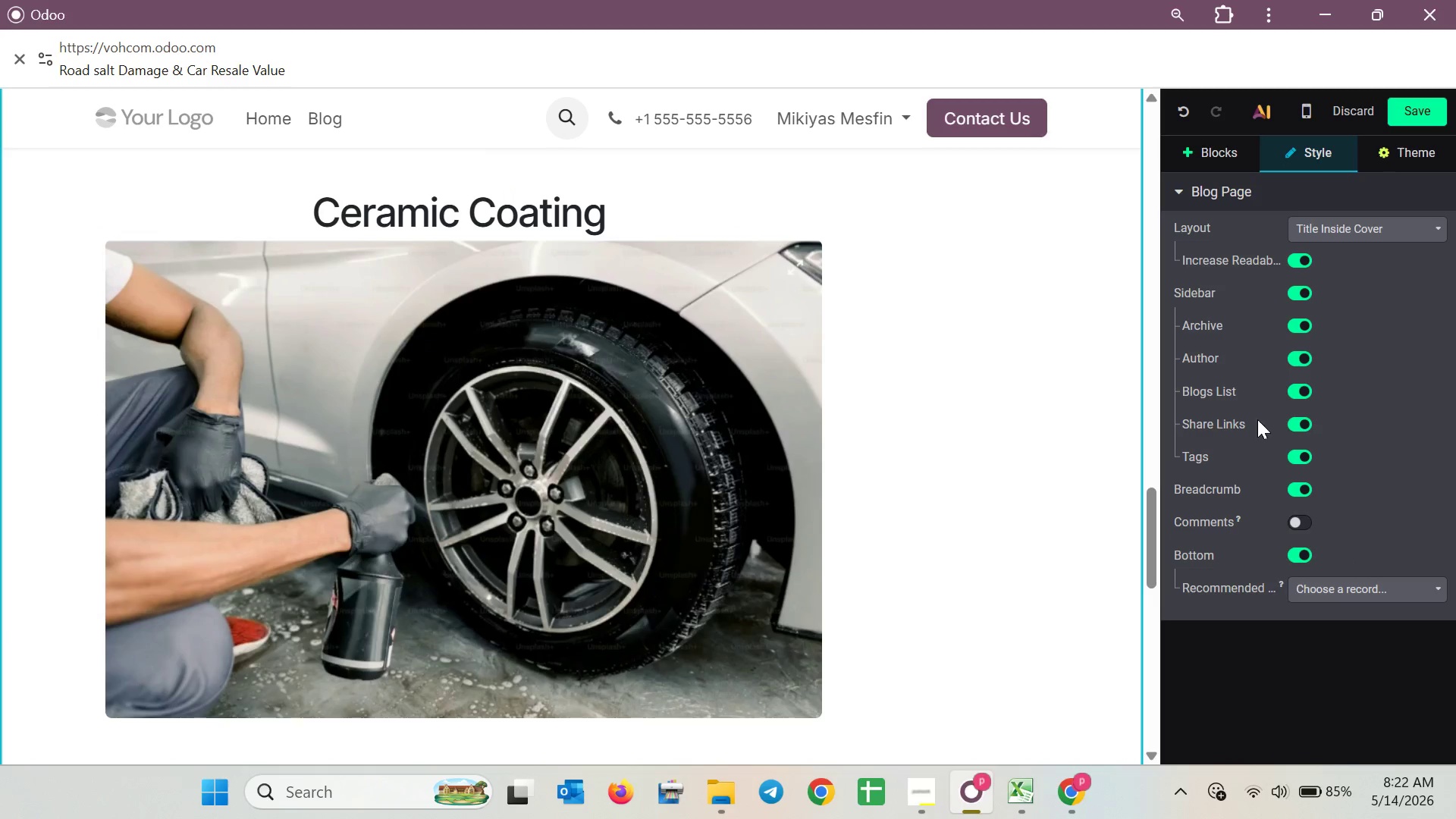 
mouse_move([1216, 177])
 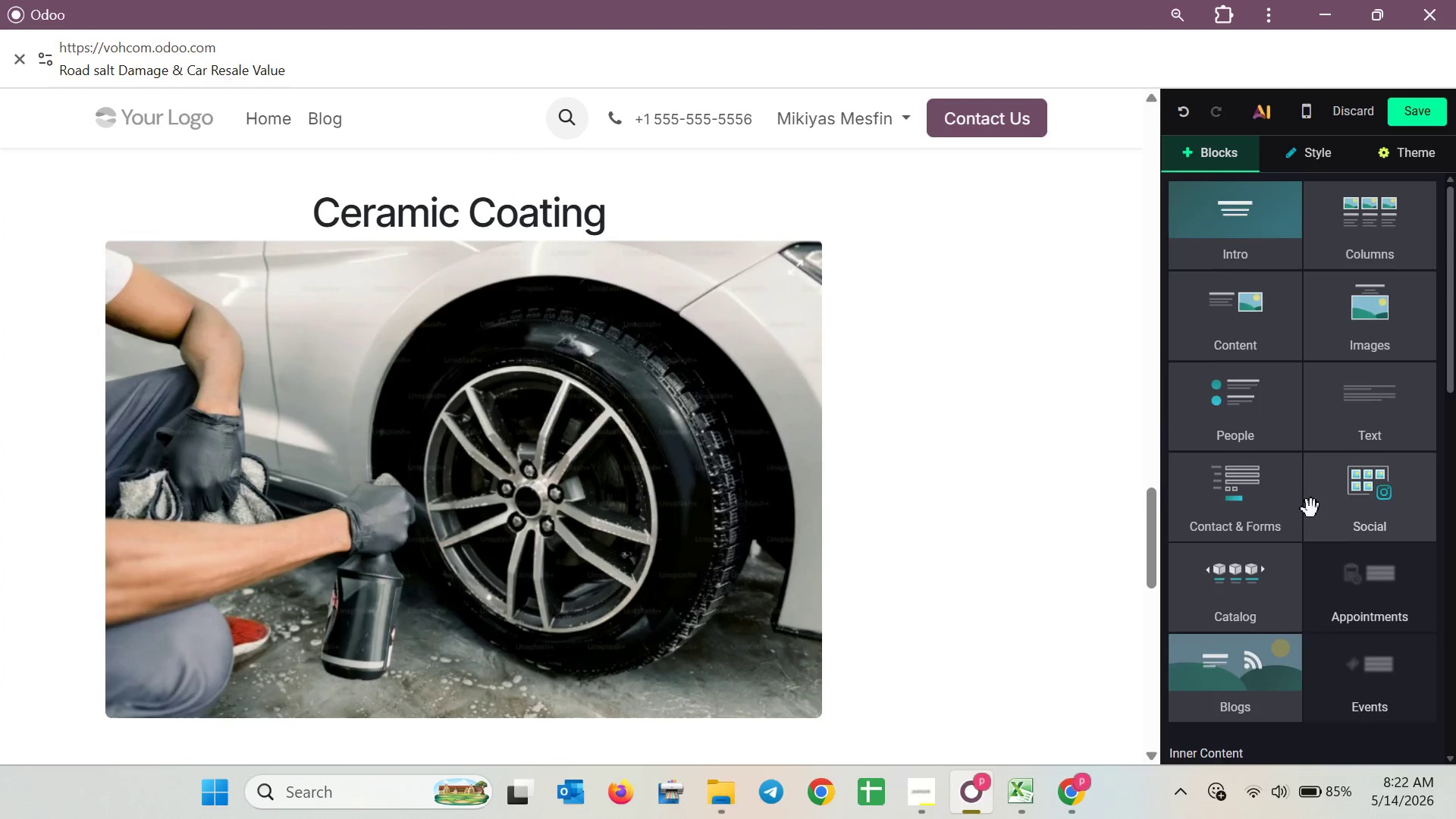 
scroll: coordinate [786, 617], scroll_direction: down, amount: 12.0
 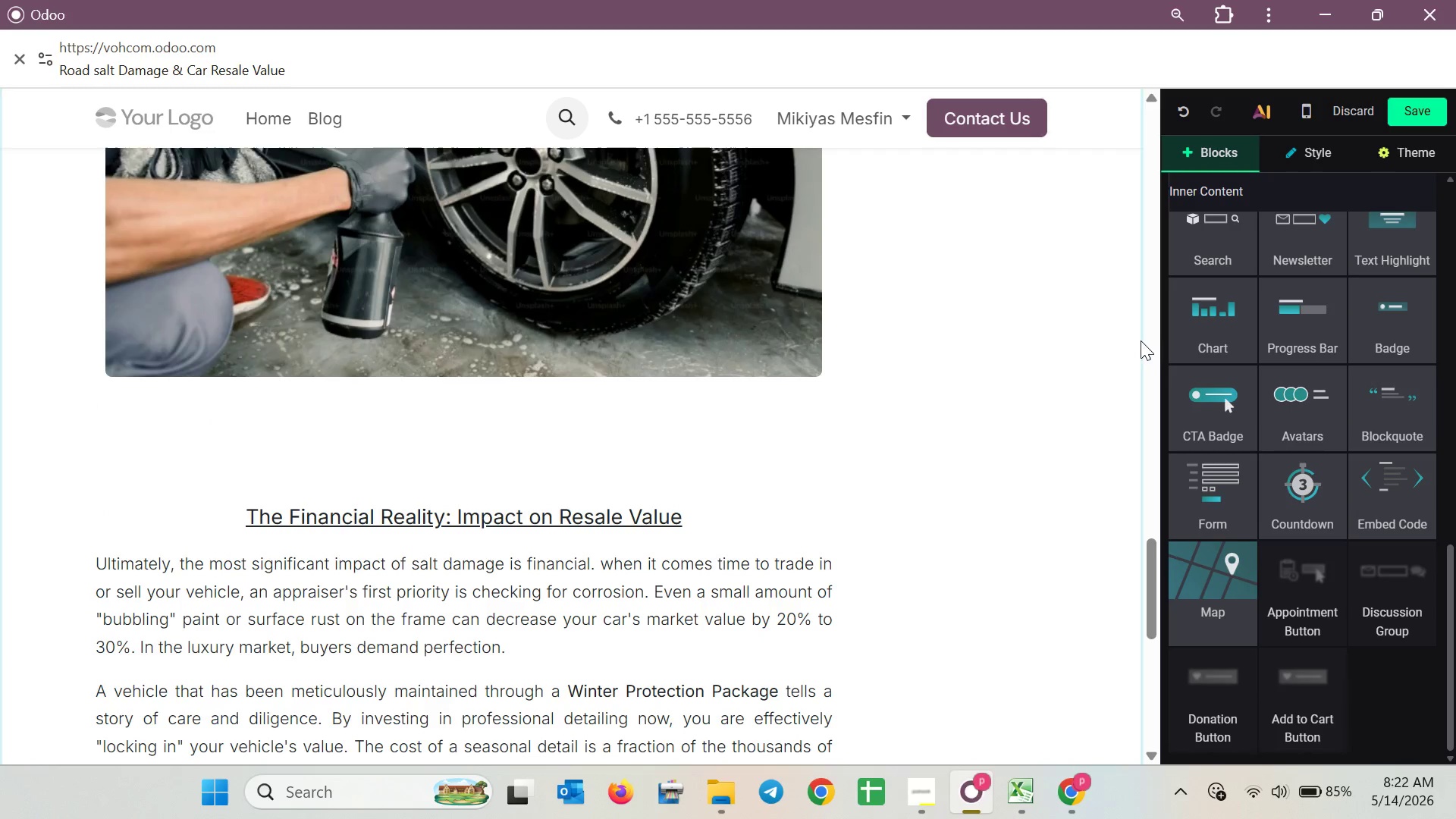 
left_click_drag(start_coordinate=[1222, 403], to_coordinate=[461, 419])
 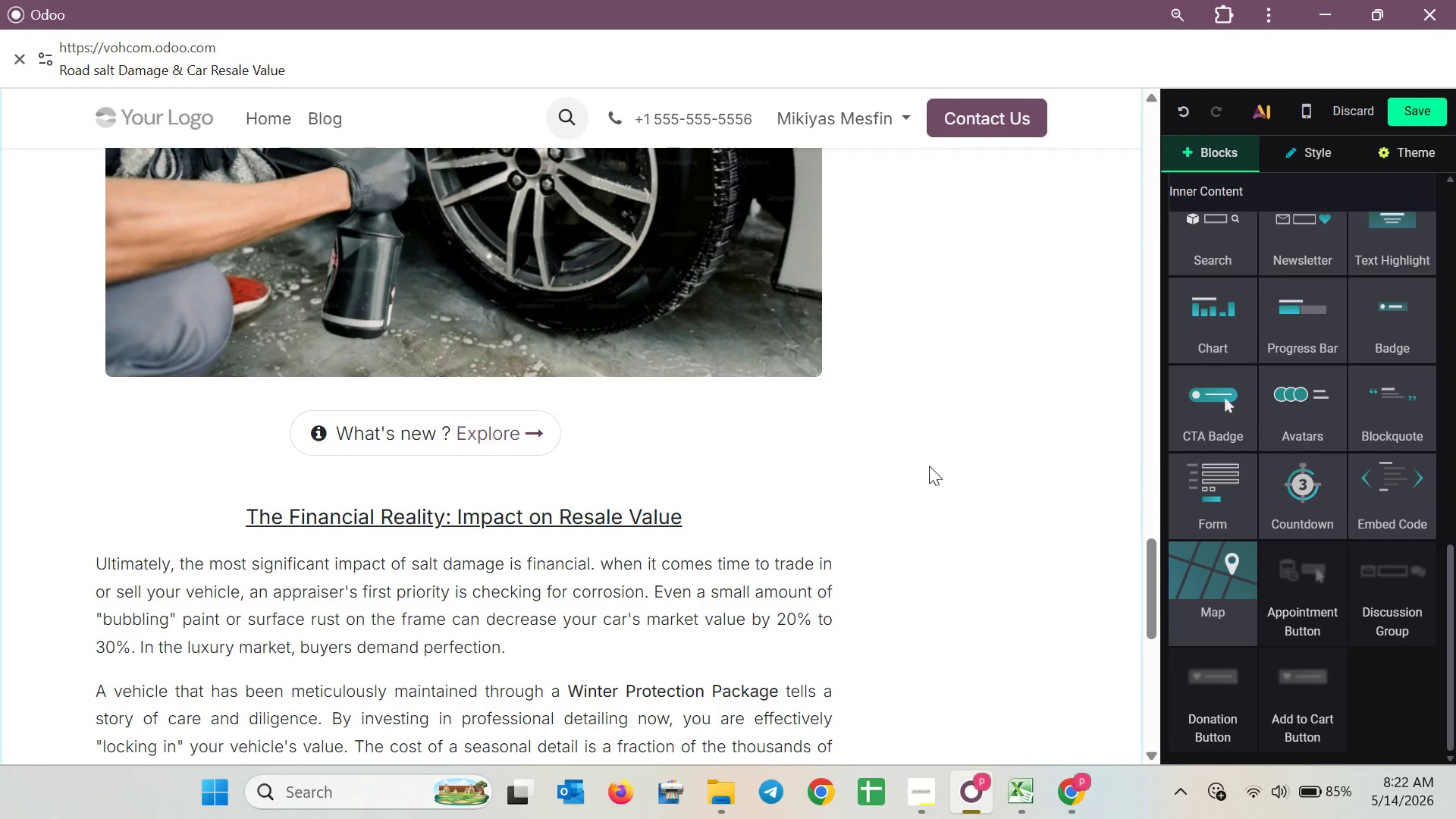 
left_click([965, 459])
 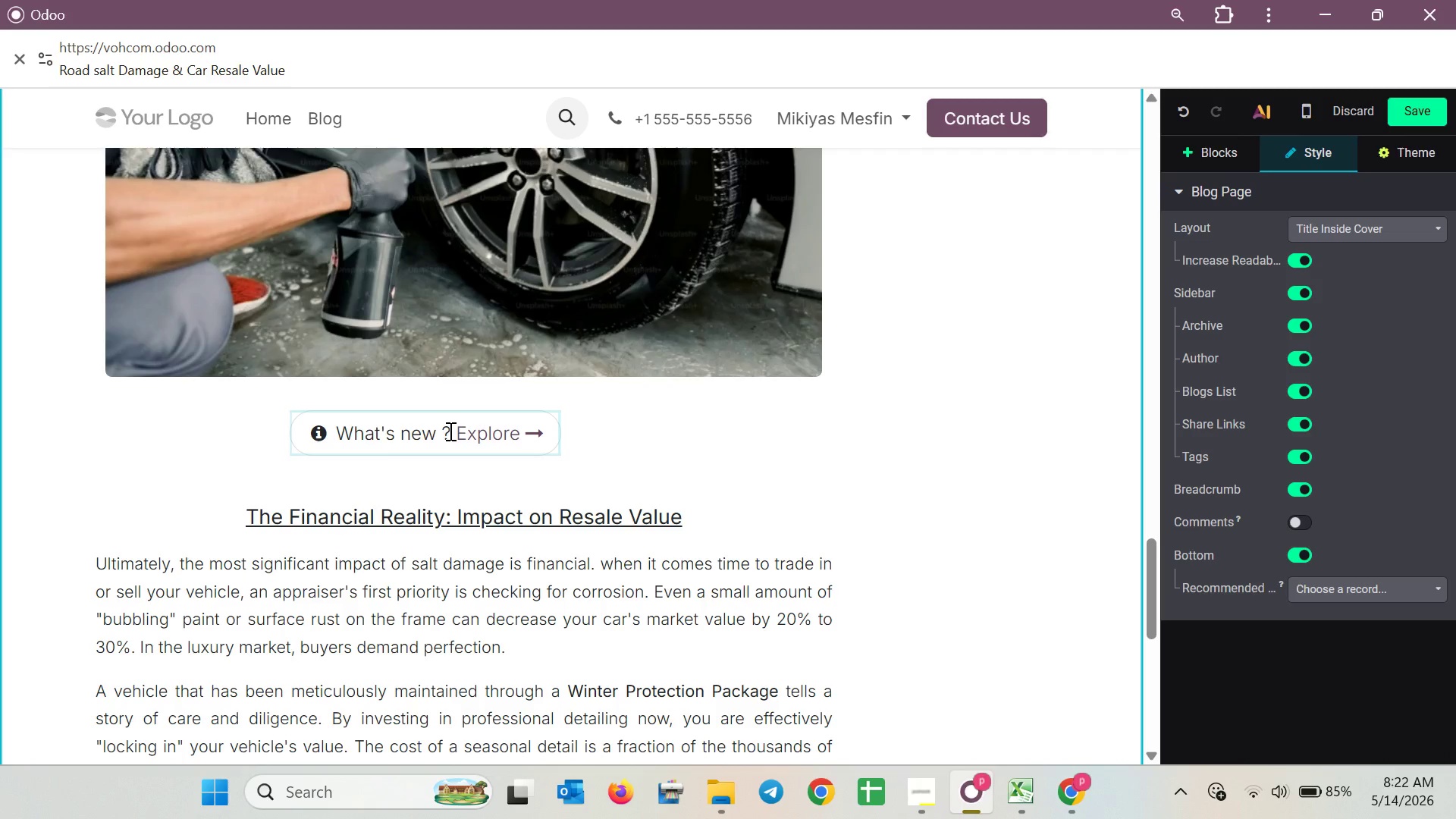 
left_click_drag(start_coordinate=[449, 431], to_coordinate=[325, 431])
 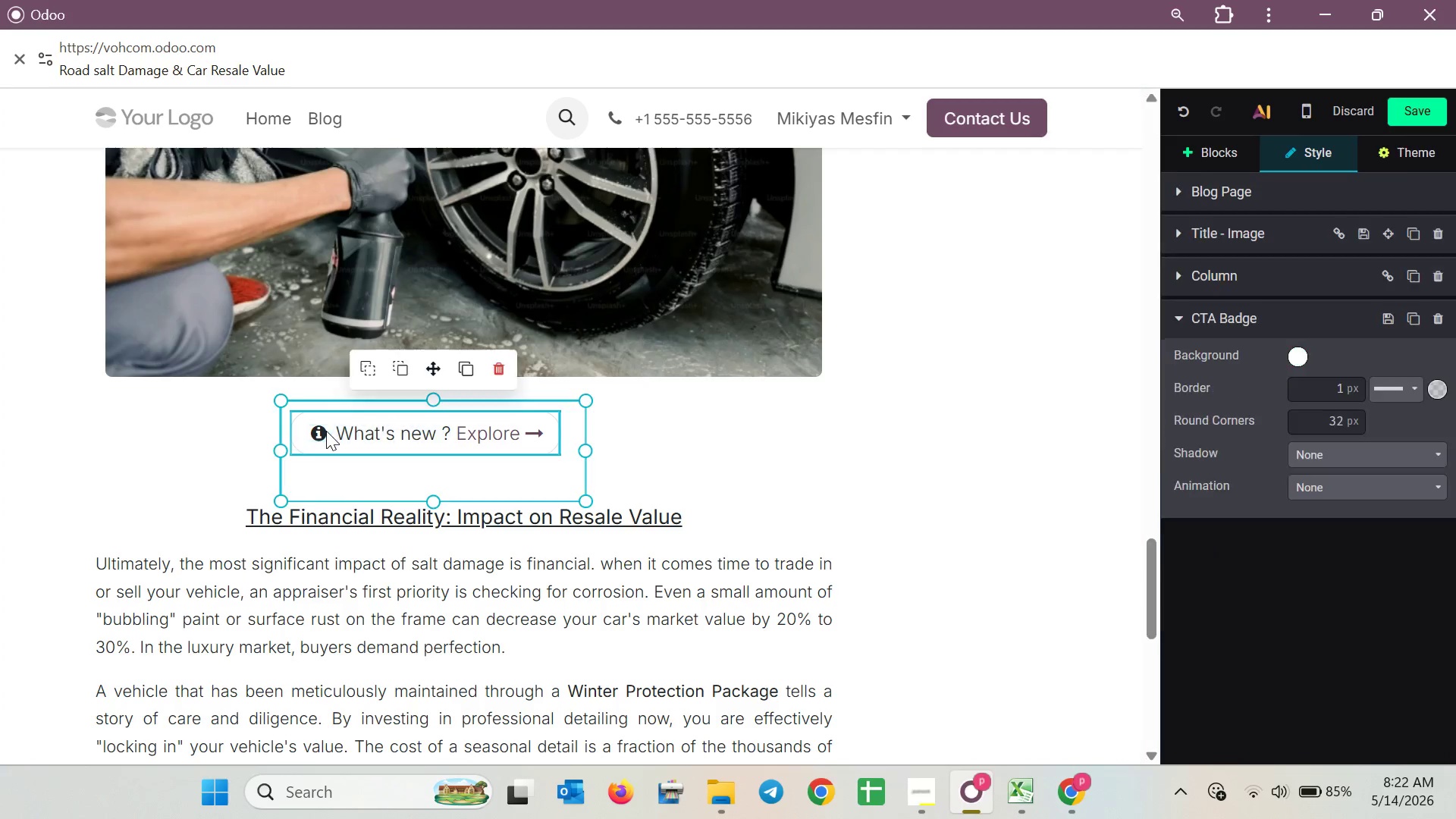 
left_click([326, 431])
 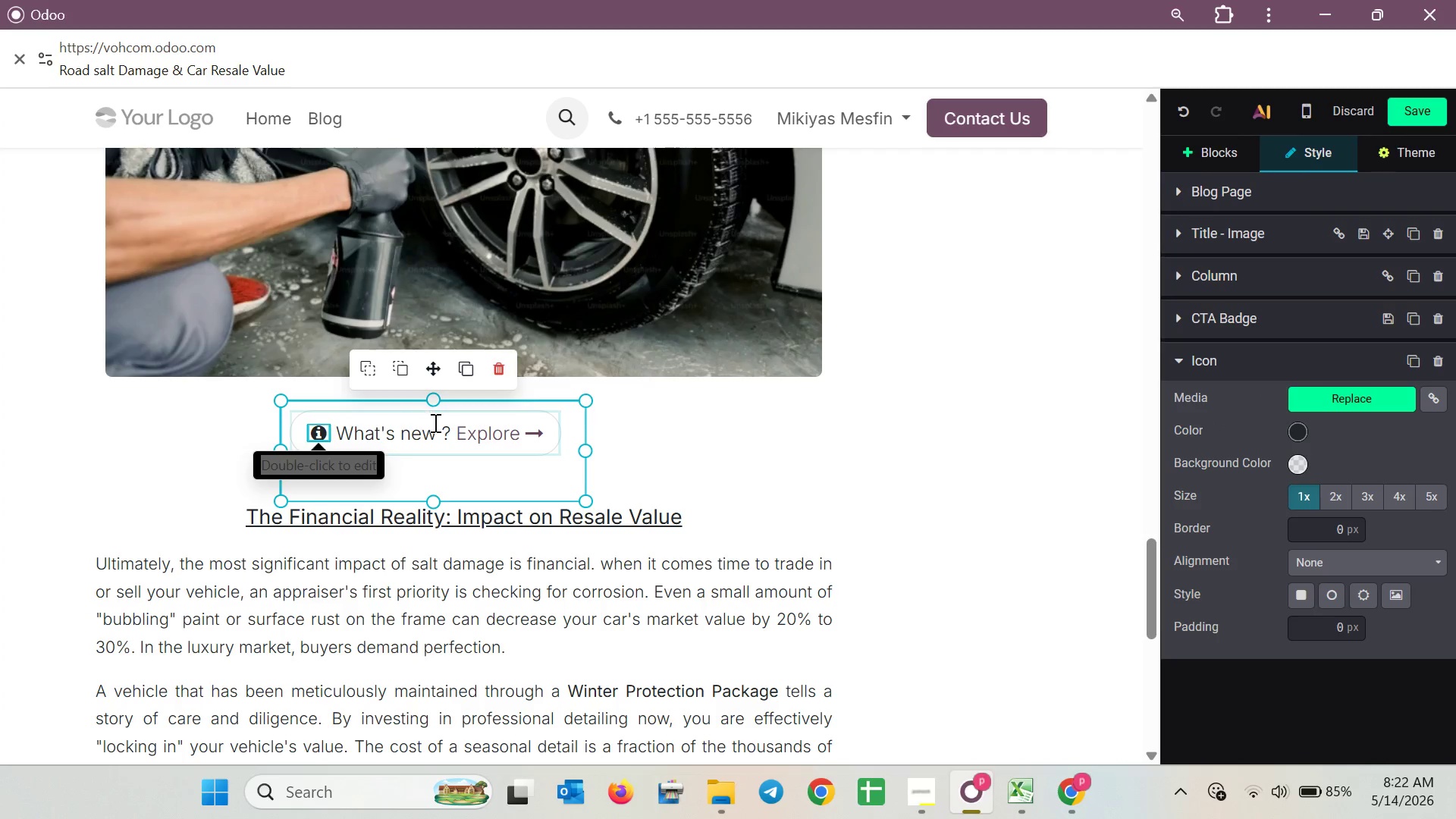 
left_click_drag(start_coordinate=[451, 429], to_coordinate=[340, 434])
 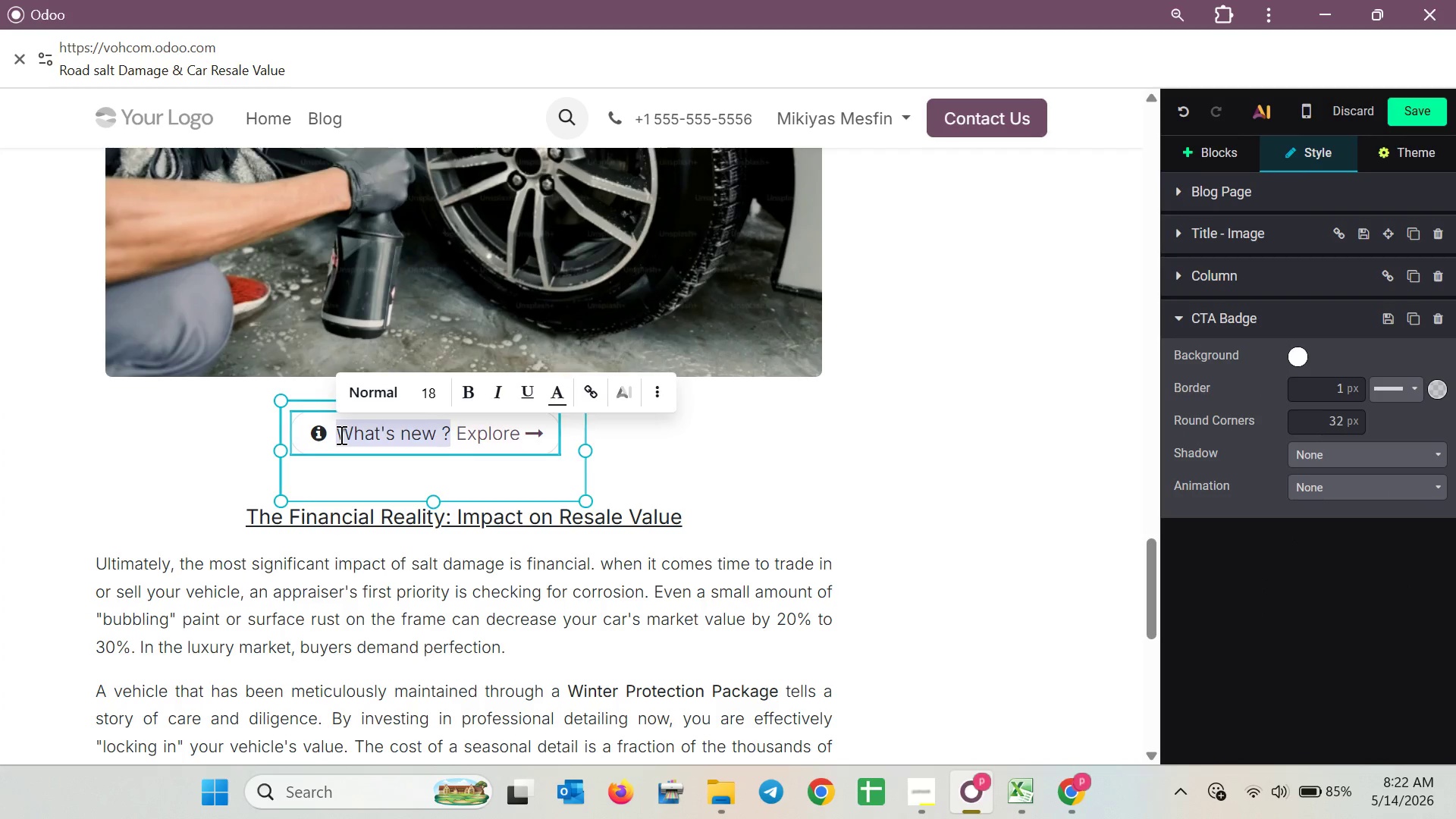 
key(Backspace)
type(Book NOw)
key(Backspace)
key(Backspace)
type(ow)
 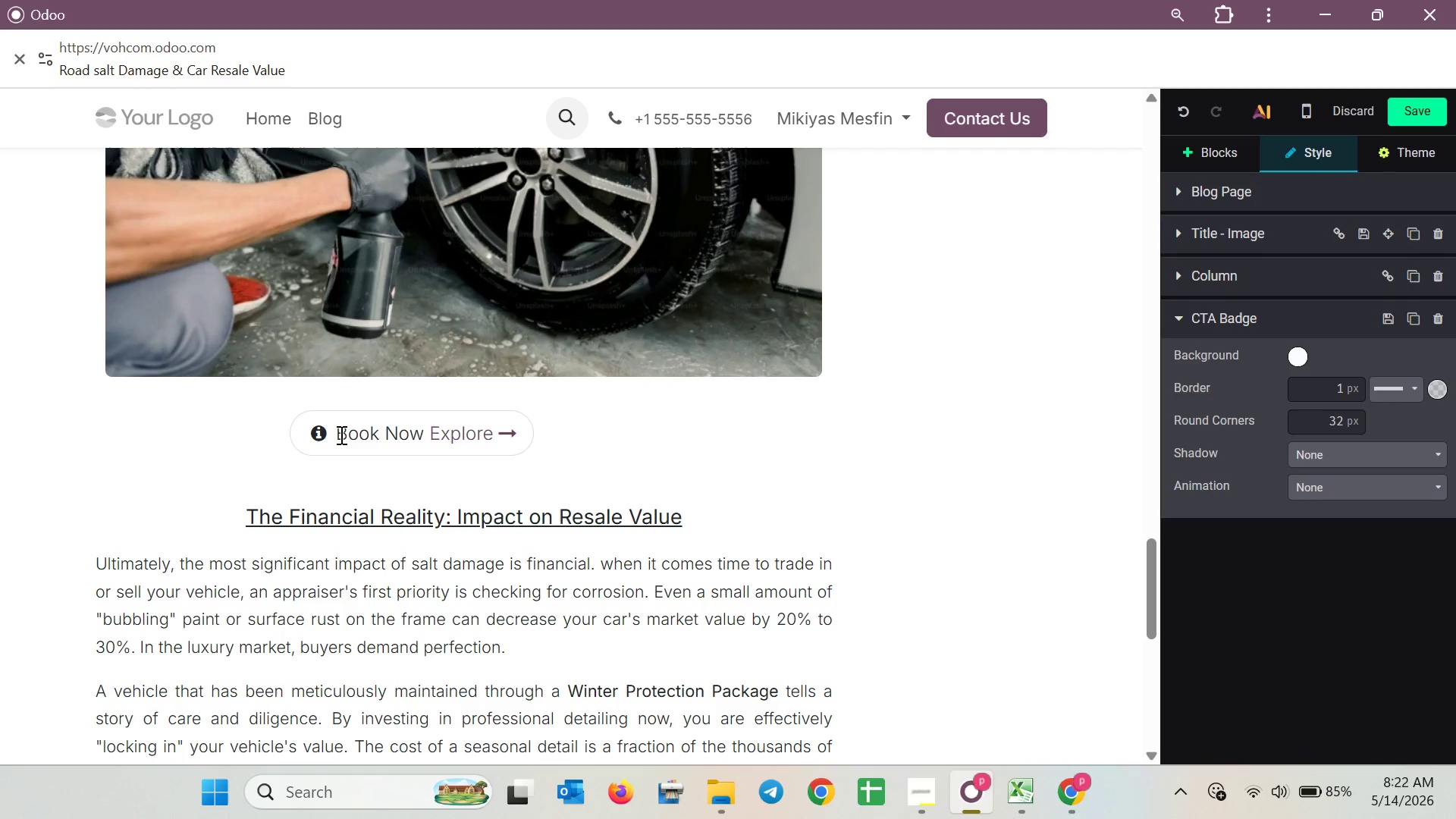 
hold_key(key=ControlLeft, duration=1.61)
scroll: coordinate [541, 430], scroll_direction: down, amount: 3.0
 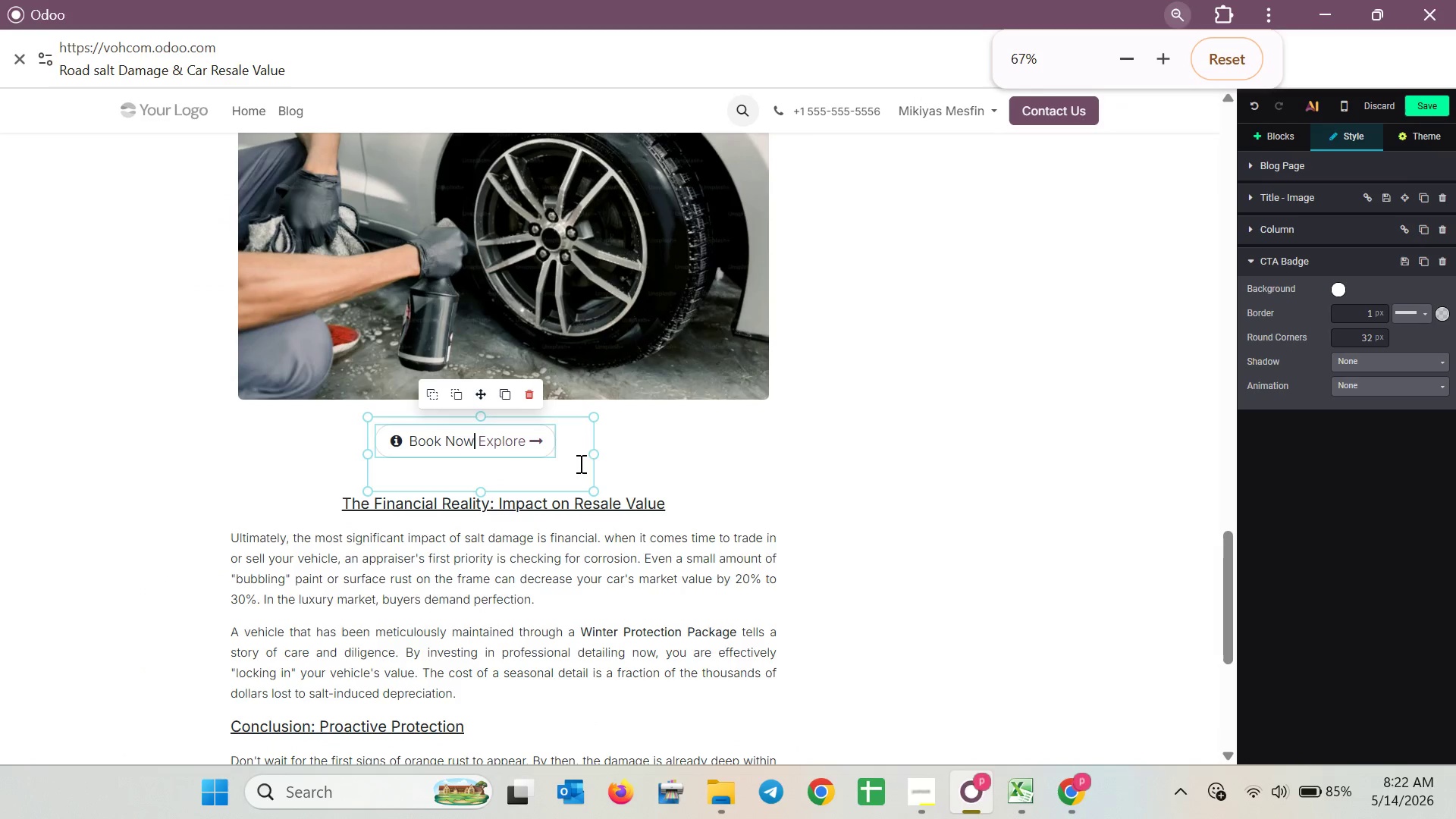 
scroll: coordinate [676, 508], scroll_direction: up, amount: 3.0
 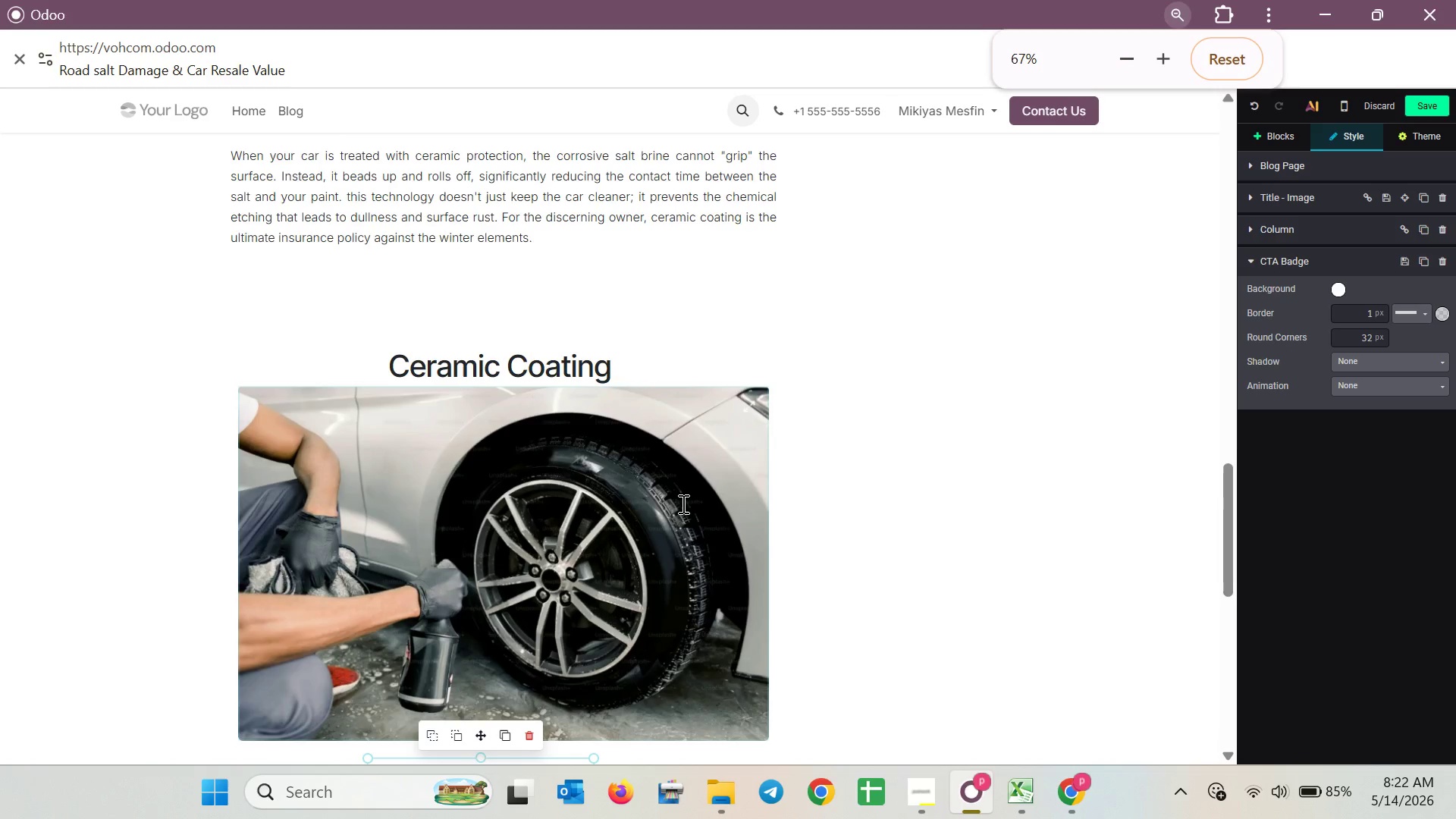 
scroll: coordinate [682, 504], scroll_direction: down, amount: 4.0
 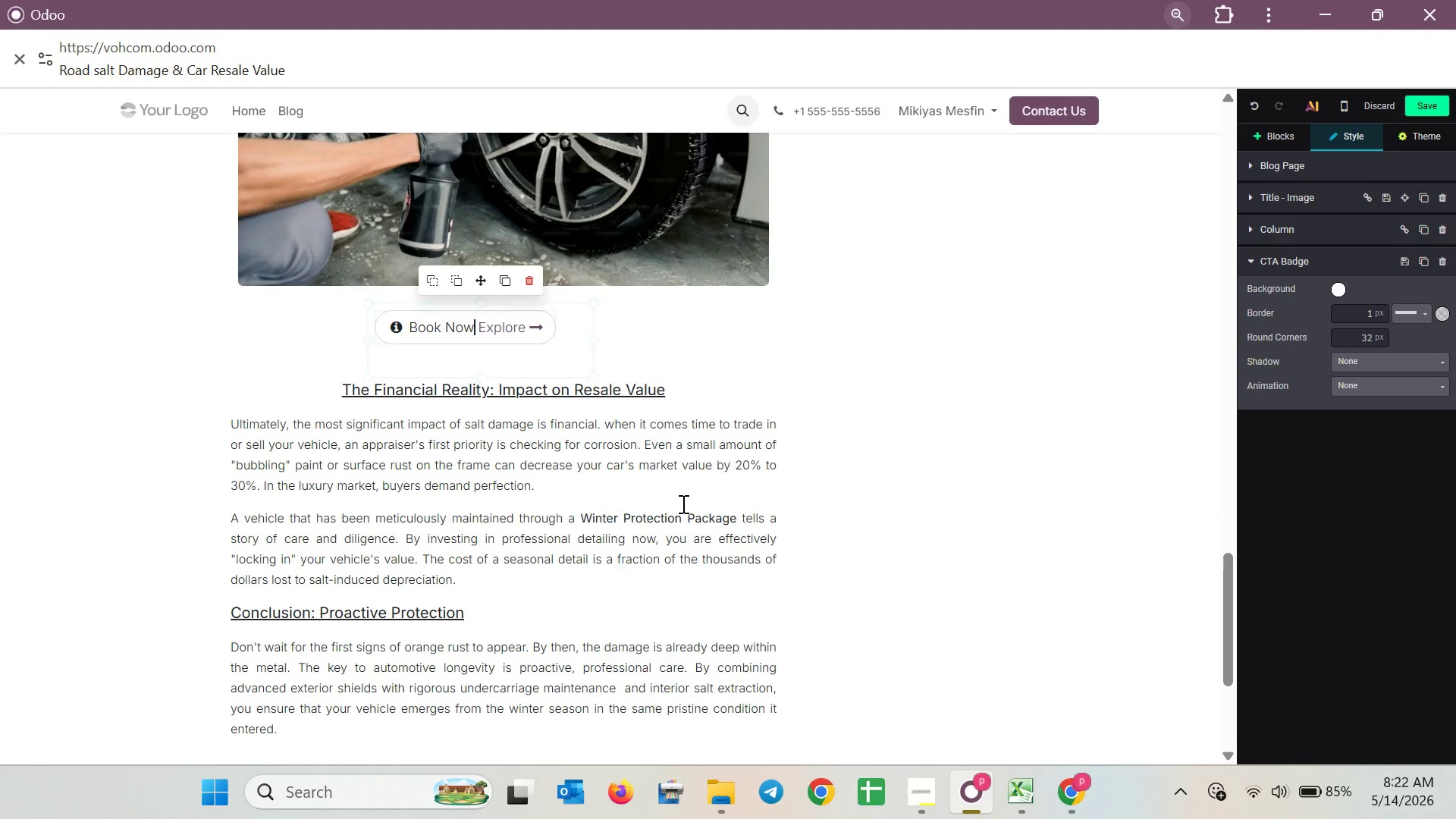 
left_click([837, 433])
 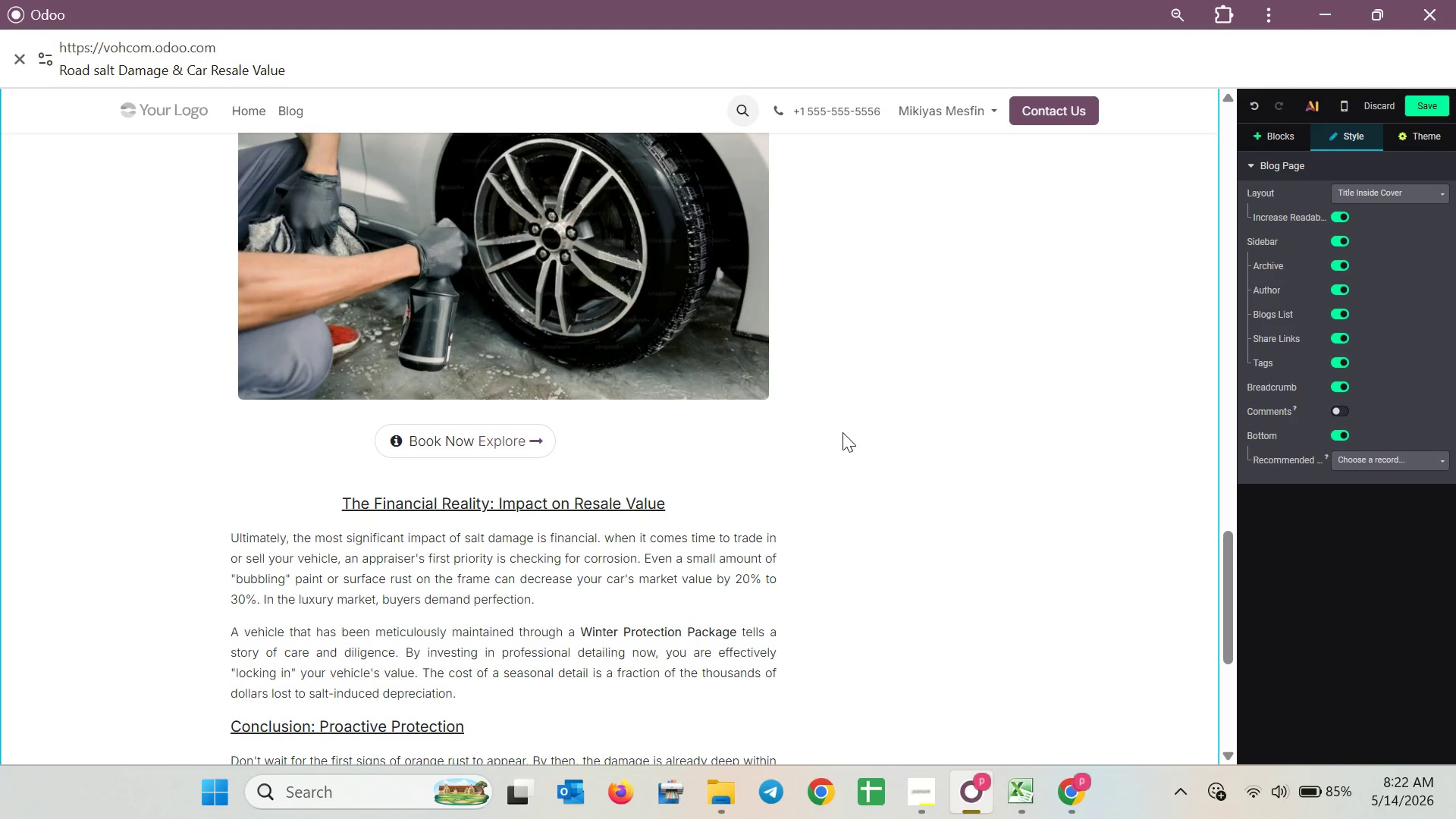 
scroll: coordinate [843, 432], scroll_direction: up, amount: 5.0
 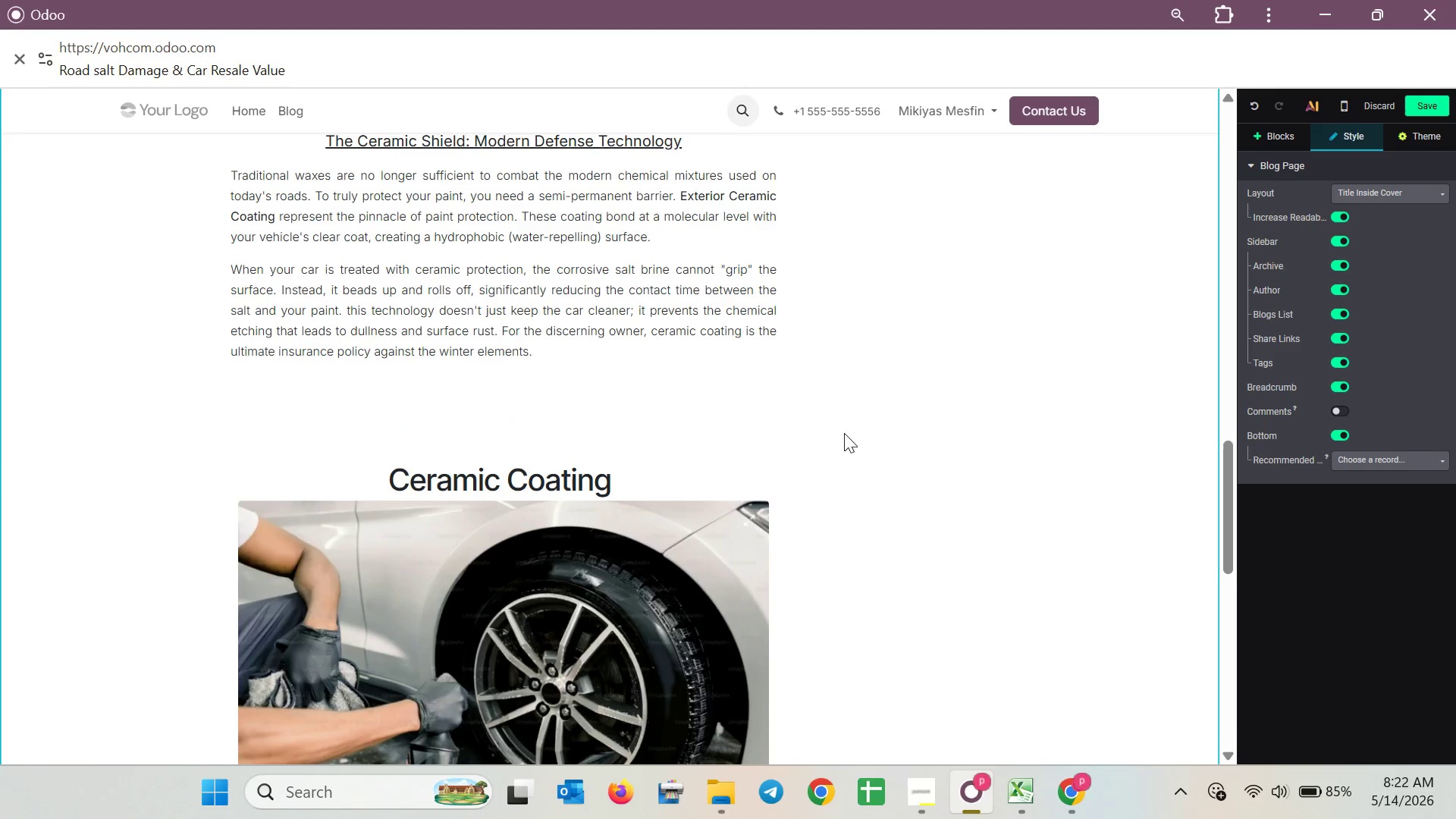 
left_click([682, 420])
 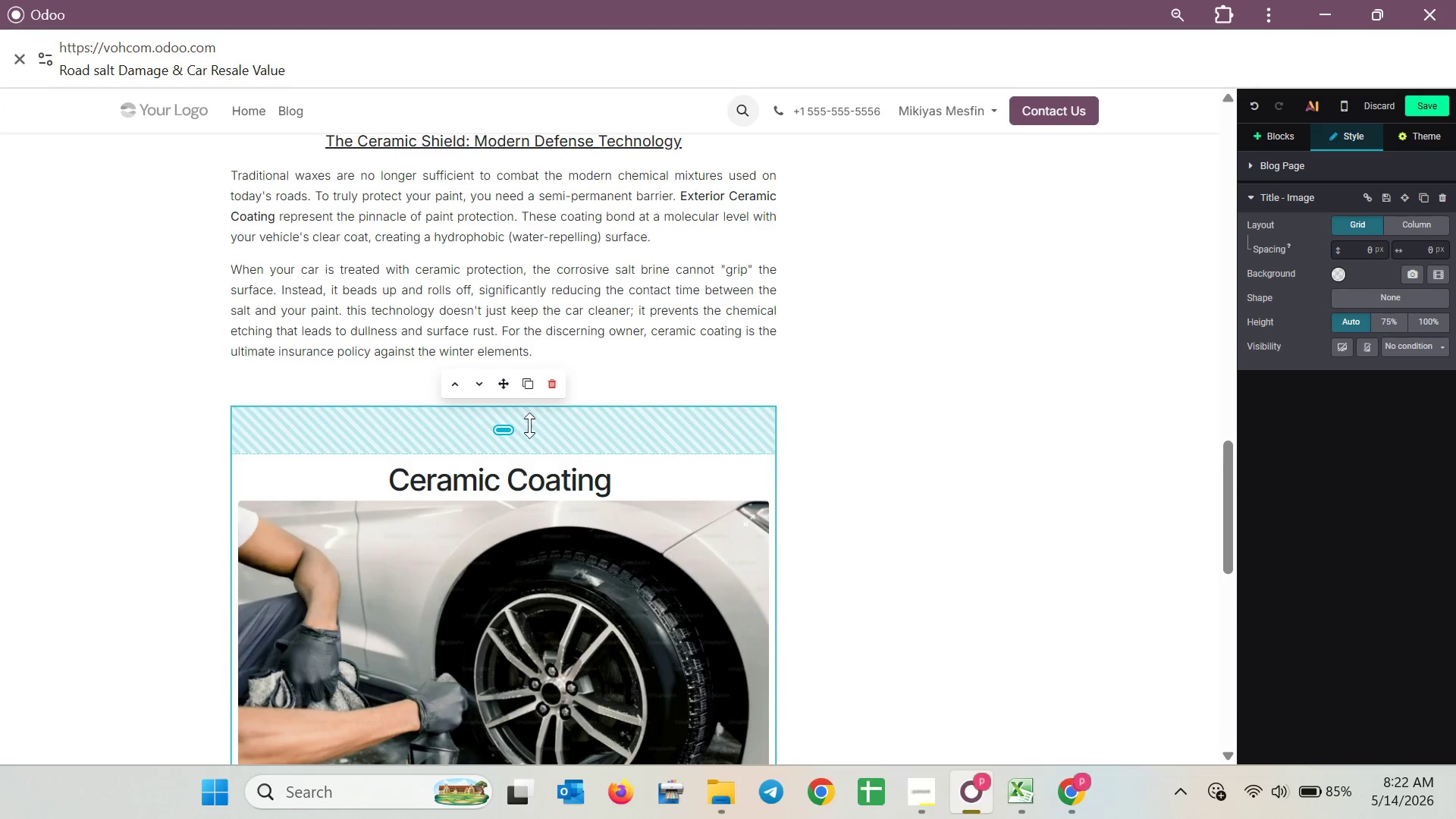 
left_click_drag(start_coordinate=[522, 427], to_coordinate=[519, 370])
 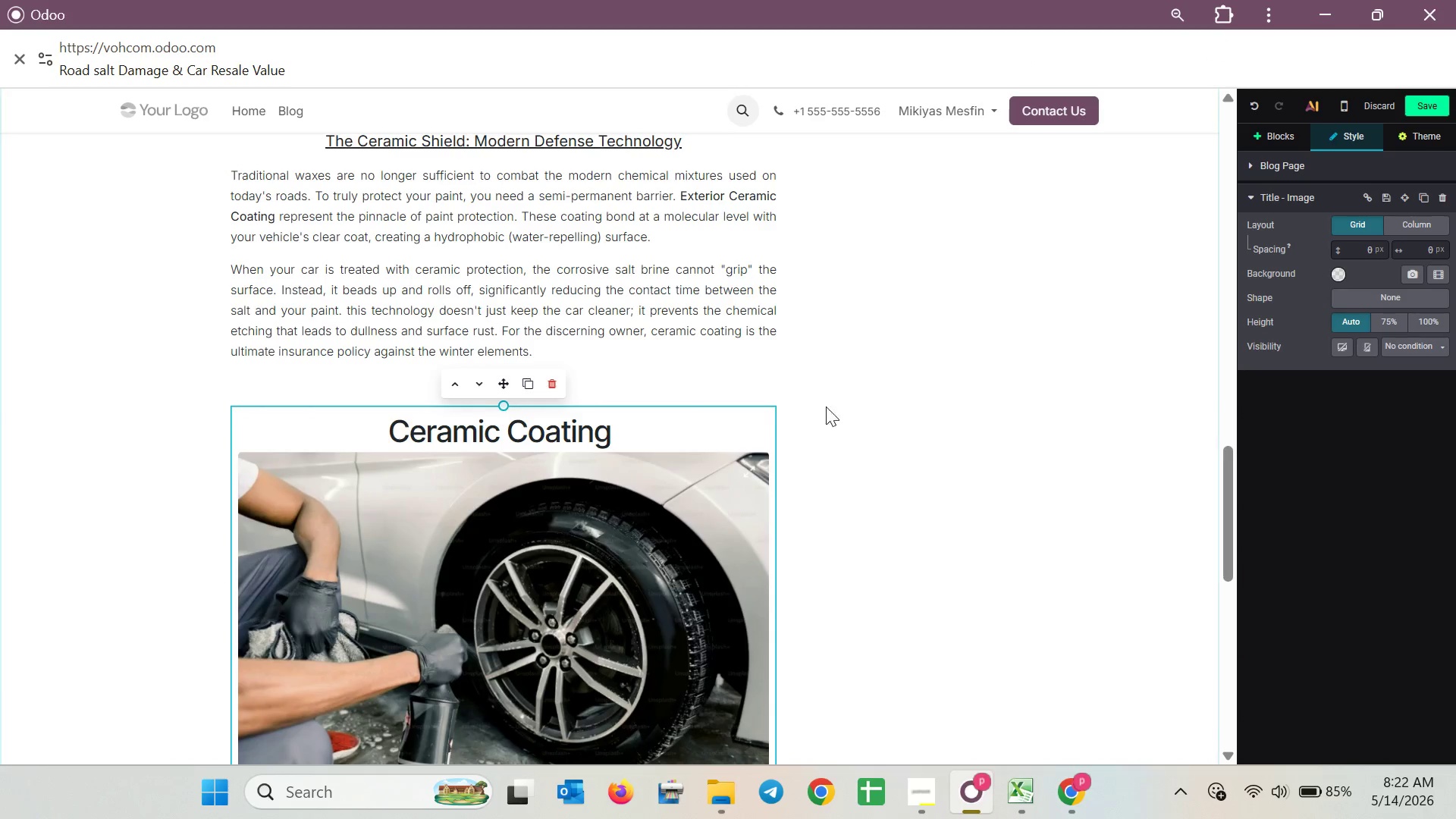 
left_click([841, 406])
 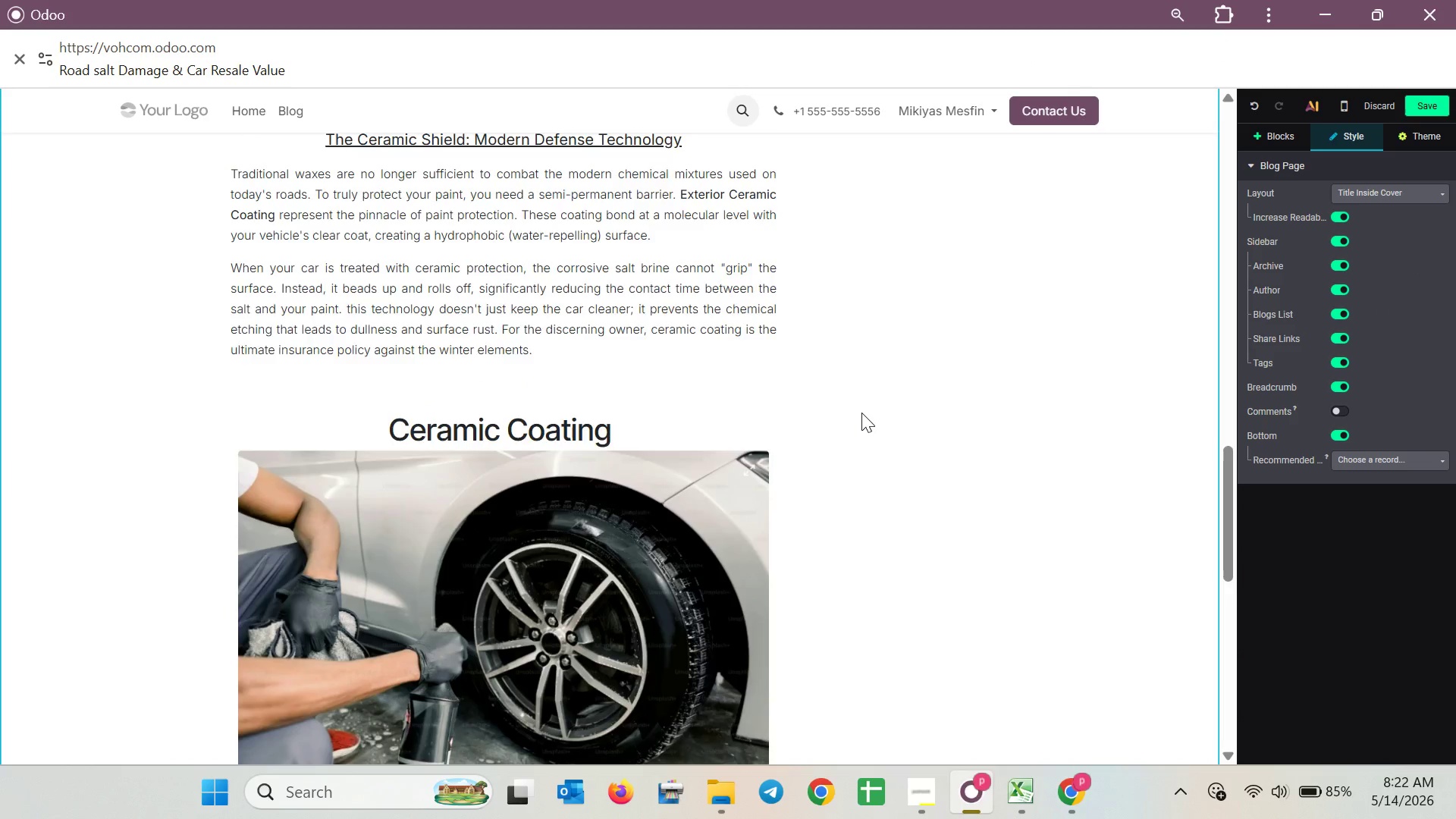 
scroll: coordinate [861, 413], scroll_direction: down, amount: 3.0
 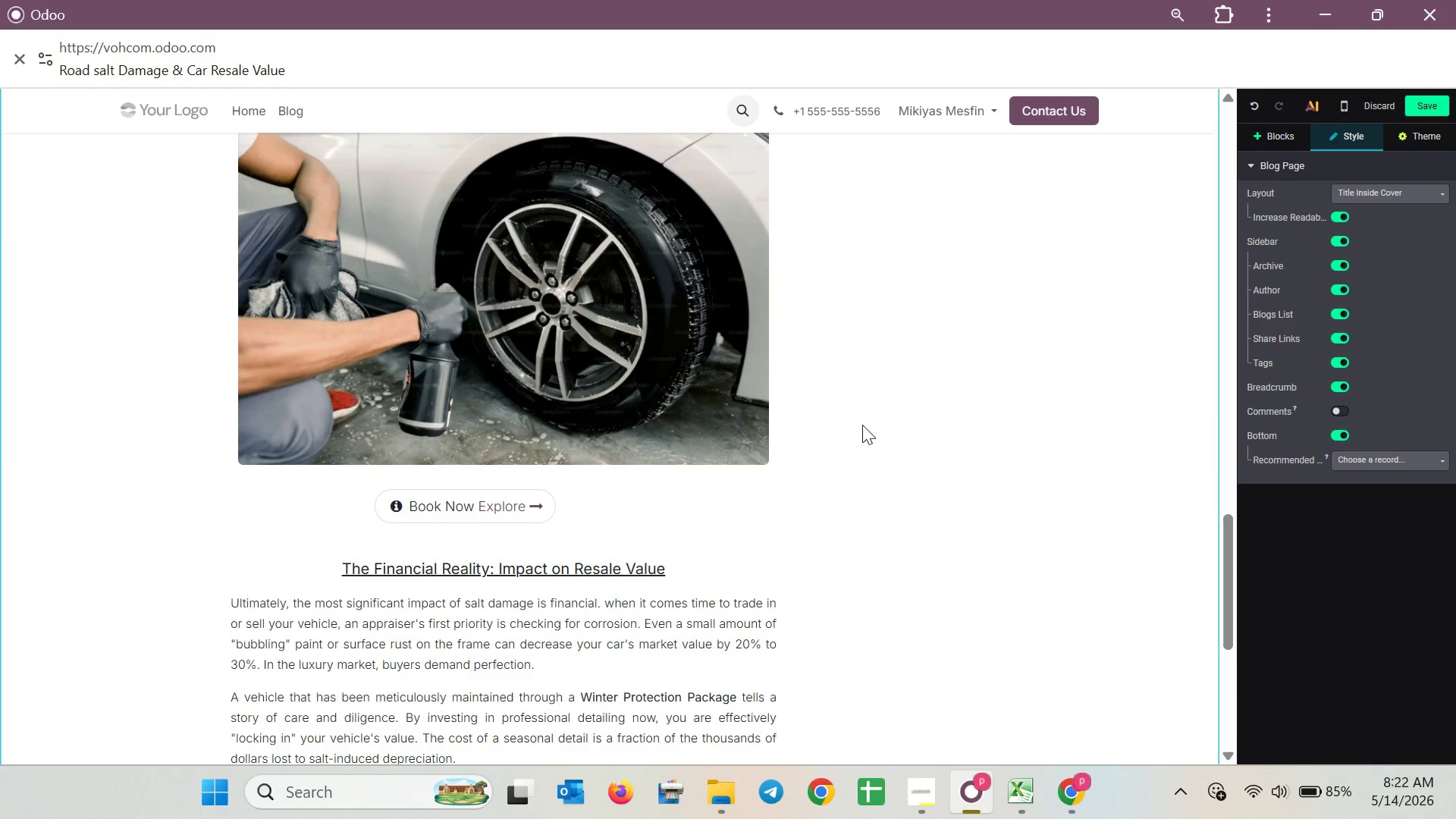 
scroll: coordinate [862, 428], scroll_direction: up, amount: 1.0
 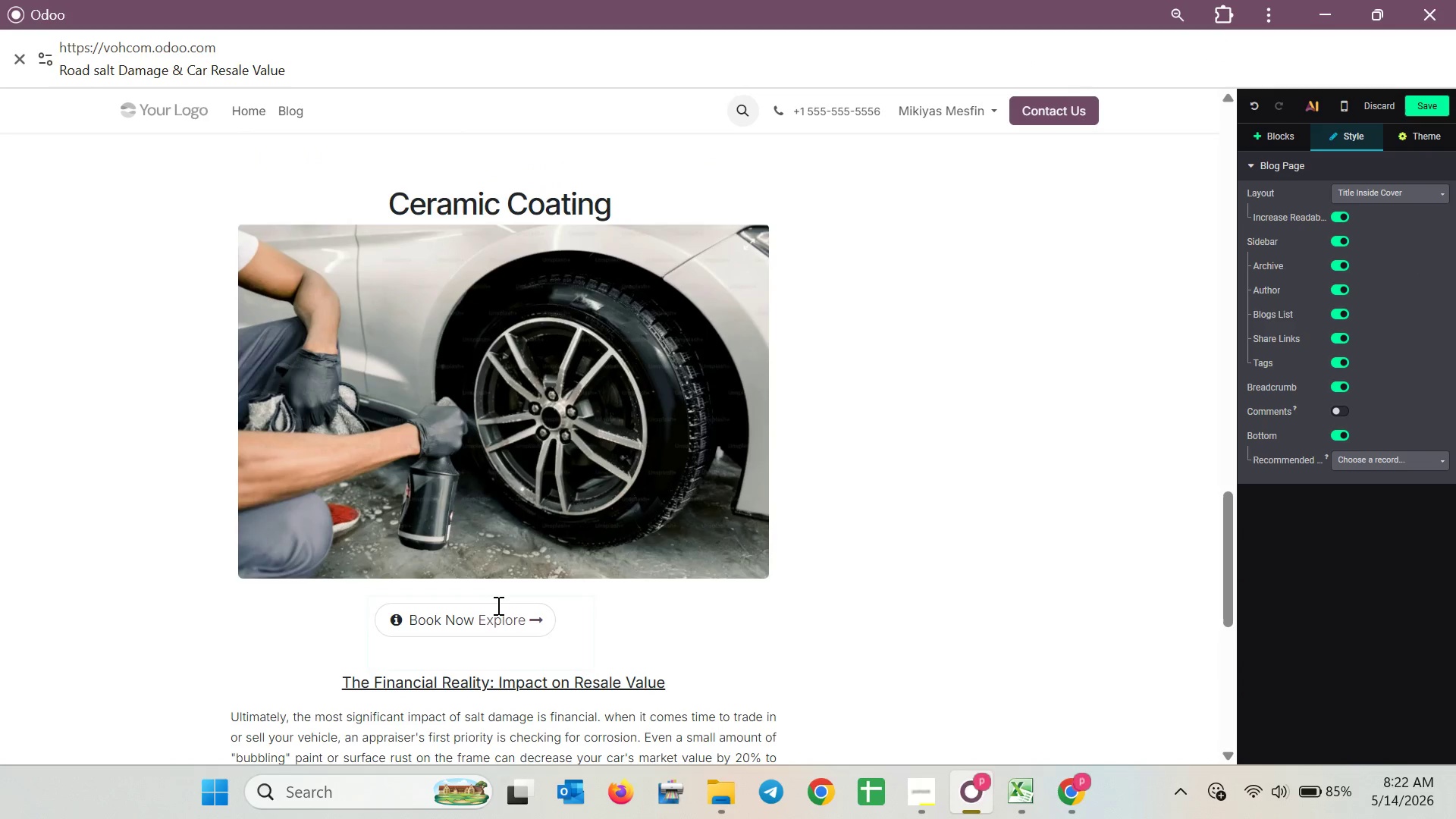 
left_click([494, 613])
 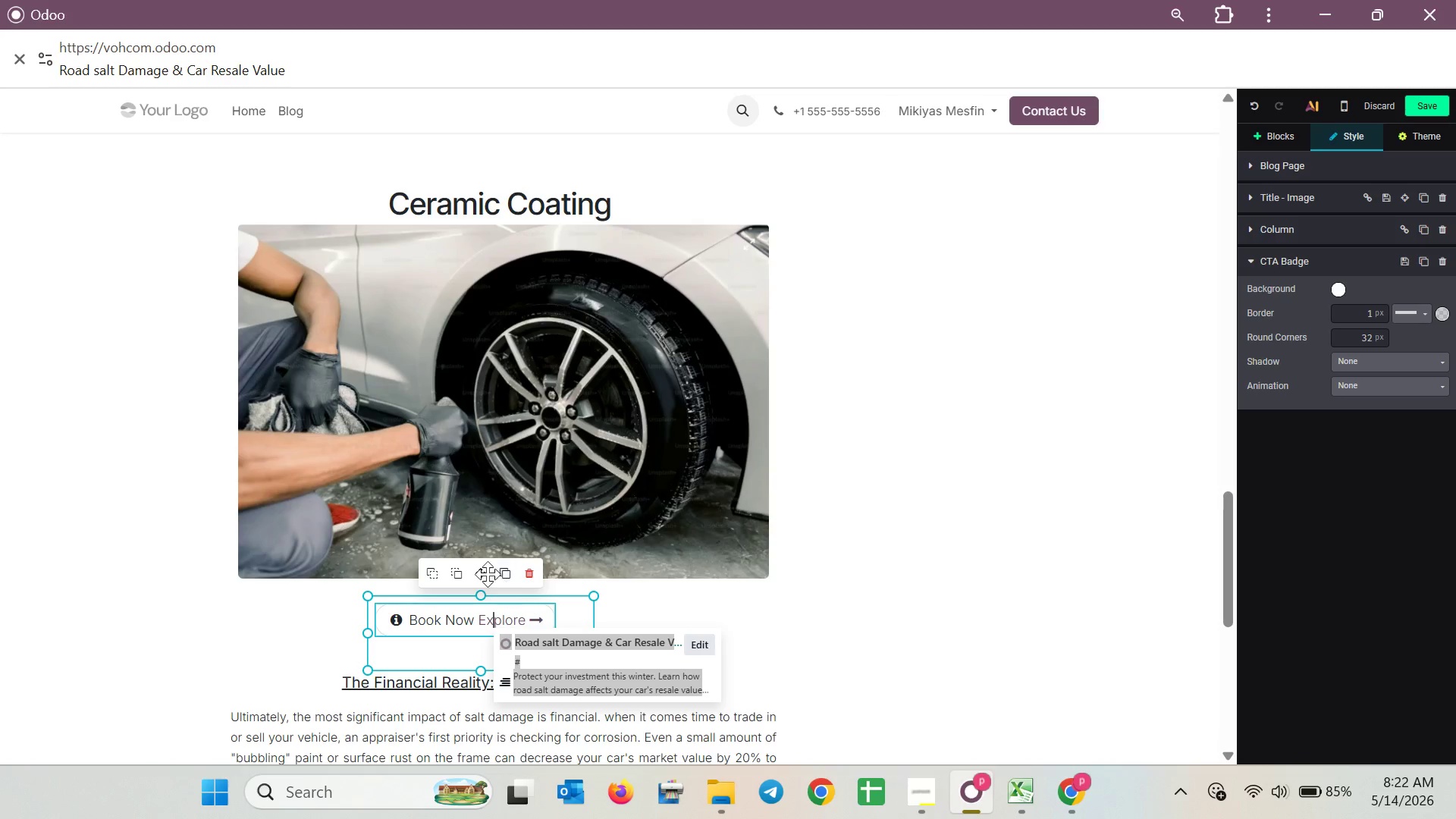 
left_click_drag(start_coordinate=[479, 573], to_coordinate=[514, 597])
 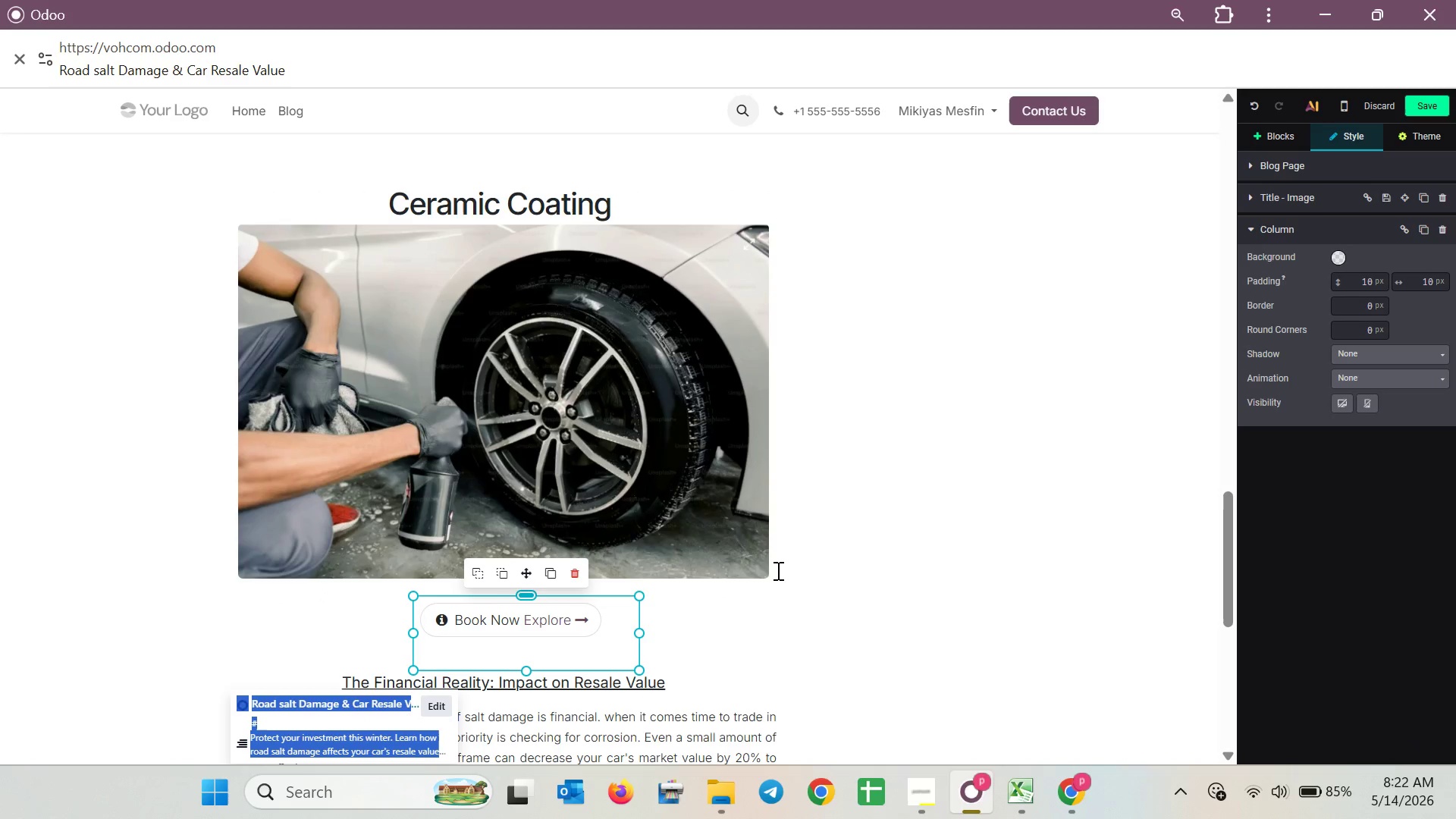 
left_click([908, 551])
 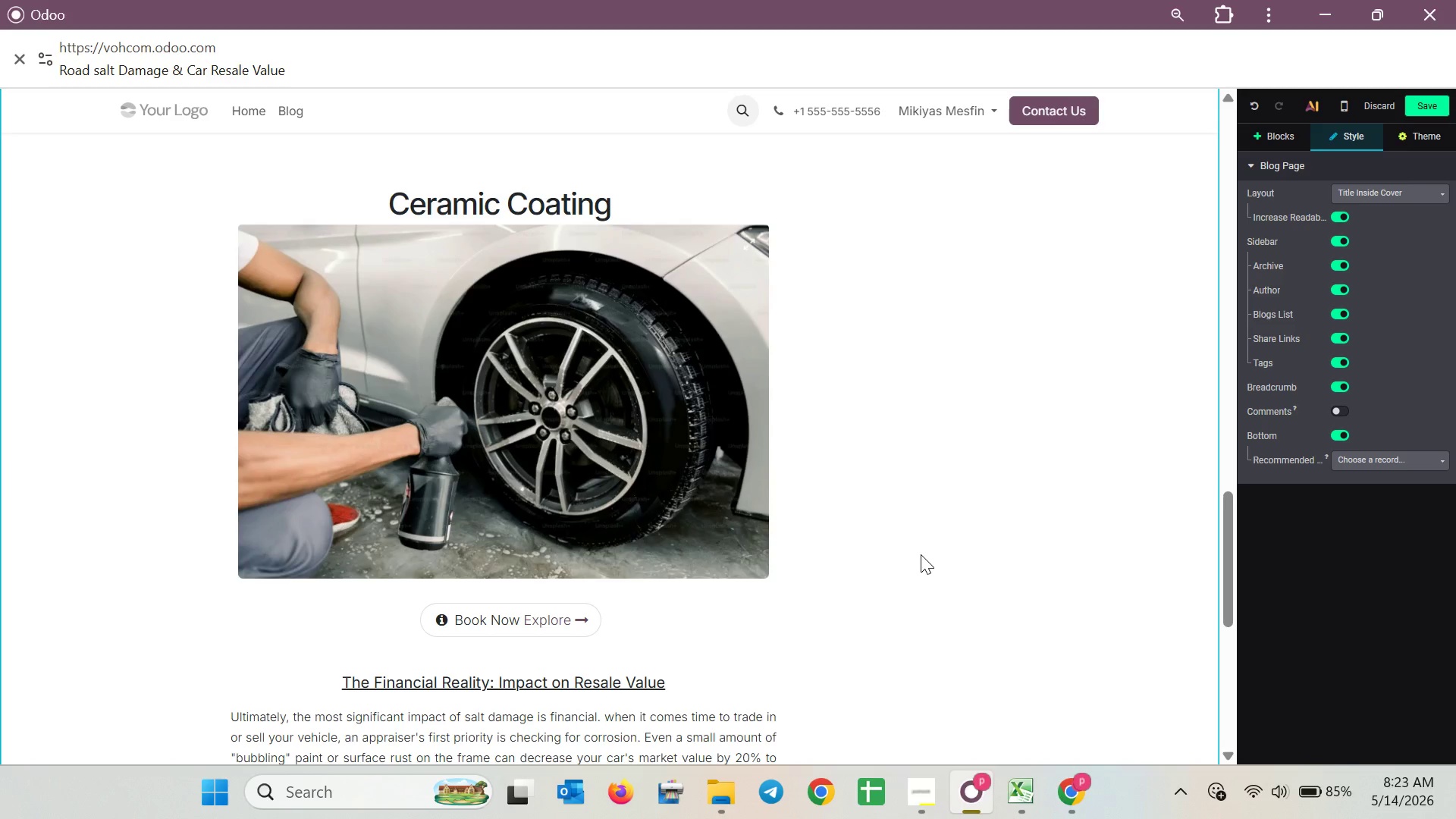 
wait(29.64)
 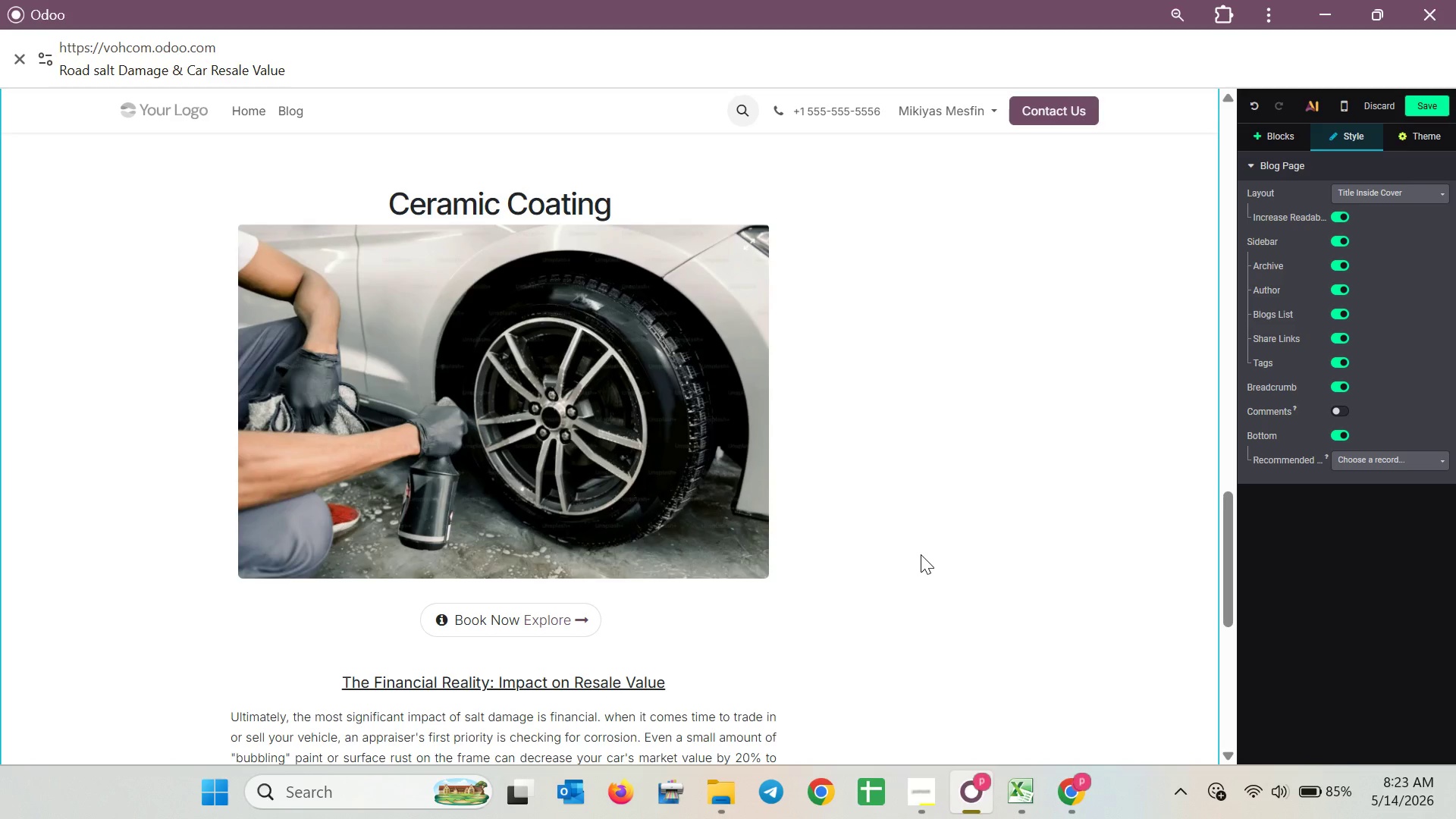 
scroll: coordinate [771, 576], scroll_direction: down, amount: 6.0
 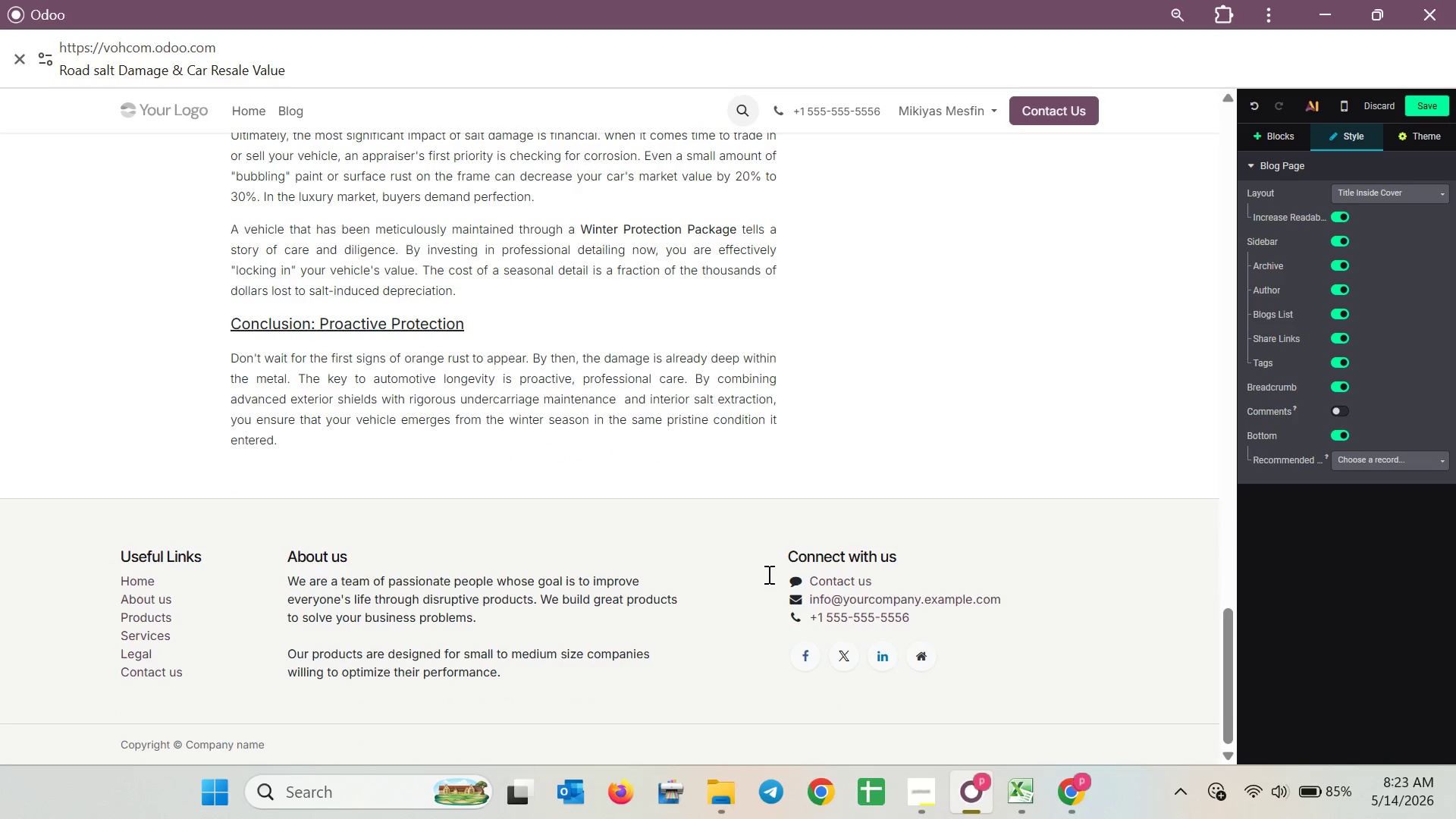 
scroll: coordinate [490, 576], scroll_direction: up, amount: 14.0
 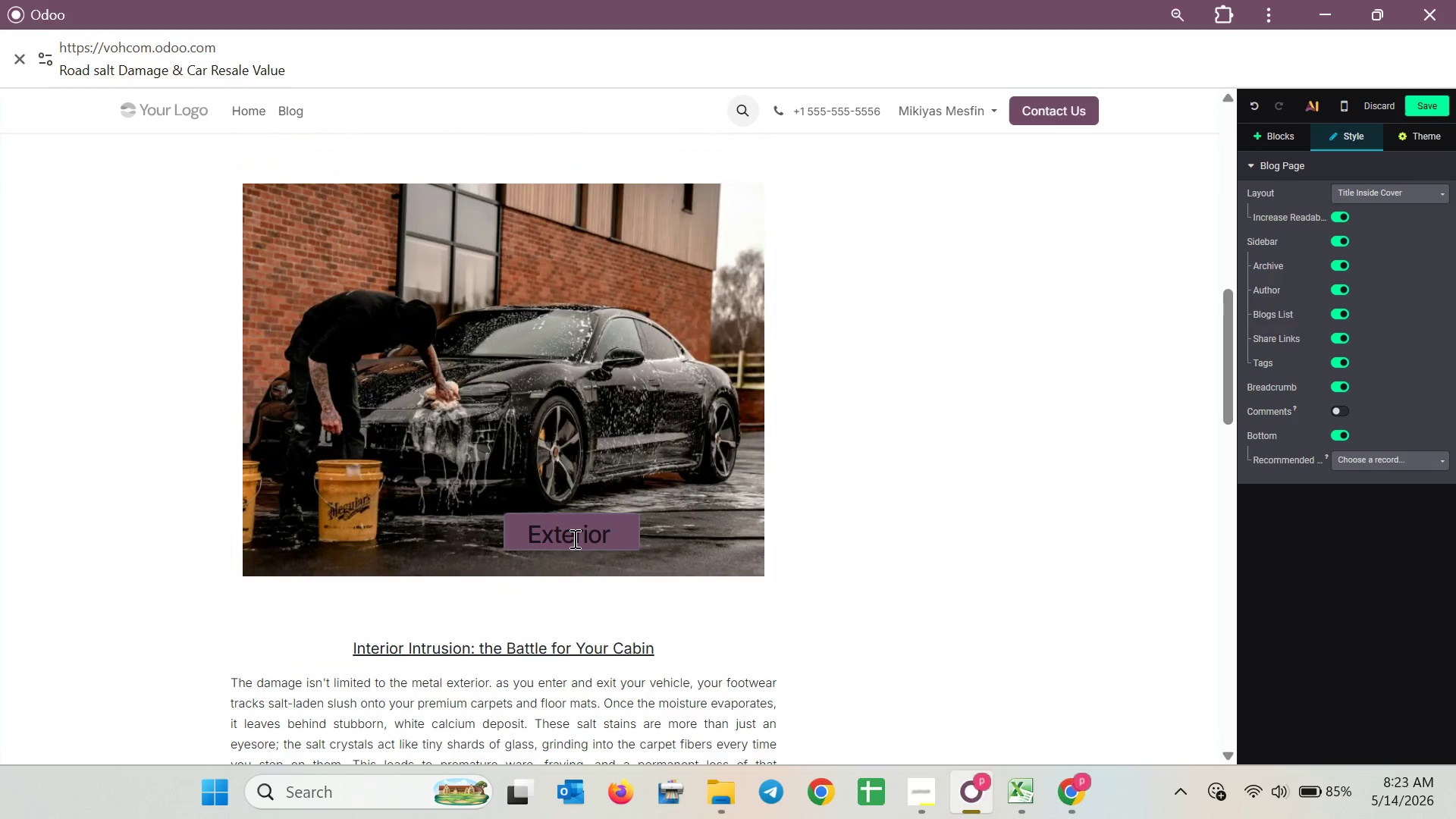 
left_click([573, 534])
 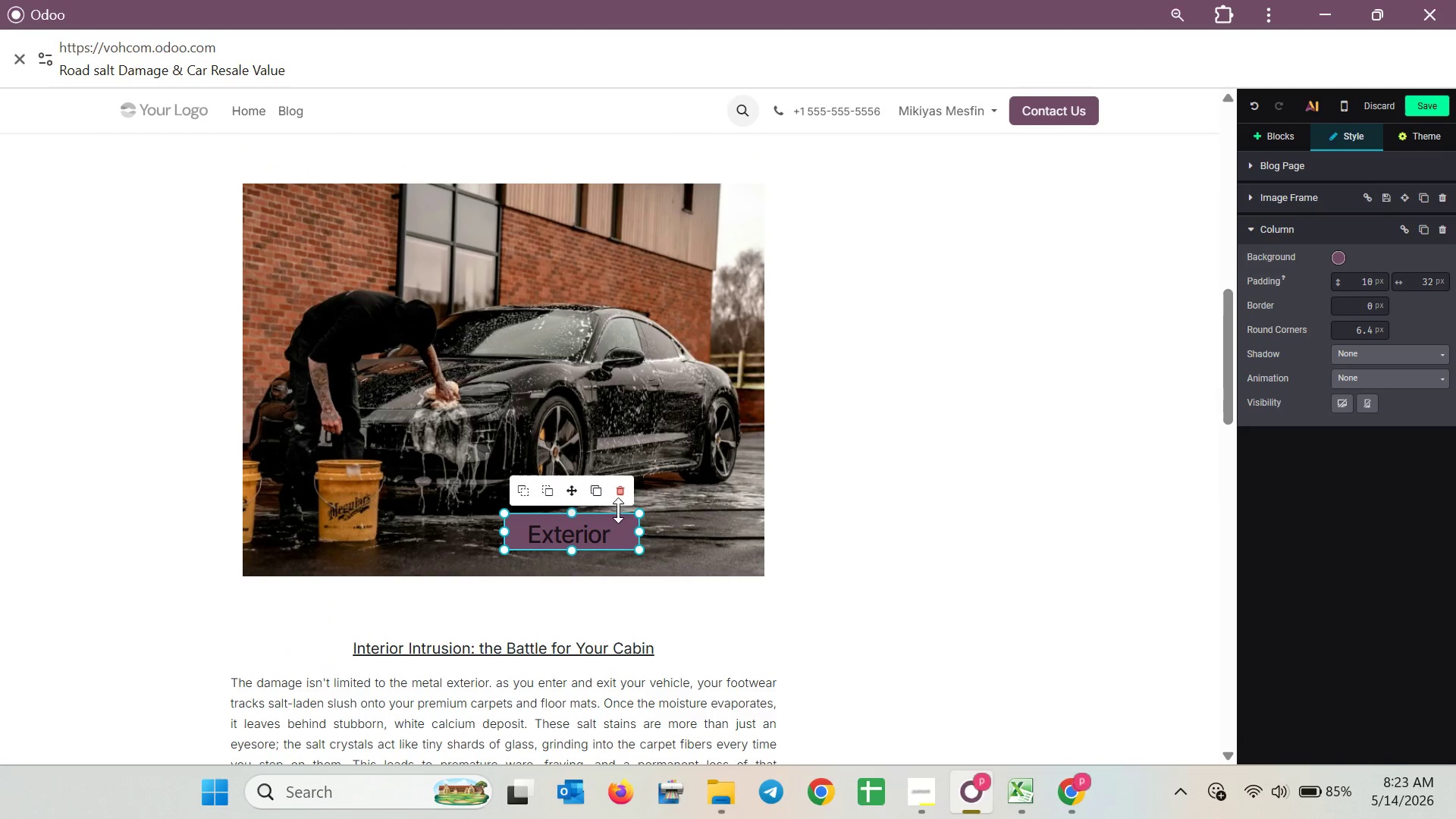 
left_click([620, 497])
 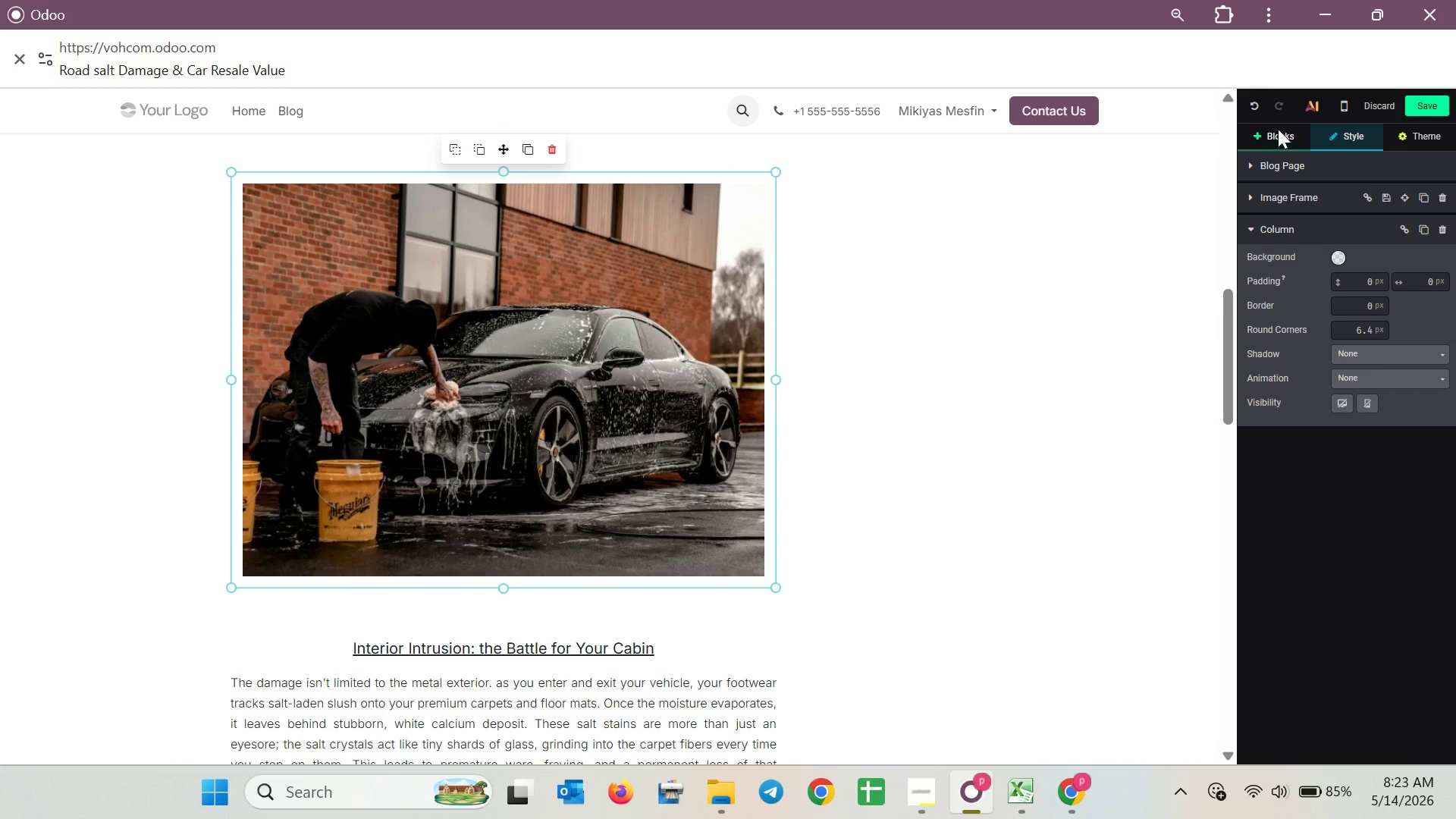 
scroll: coordinate [1277, 450], scroll_direction: down, amount: 4.0
 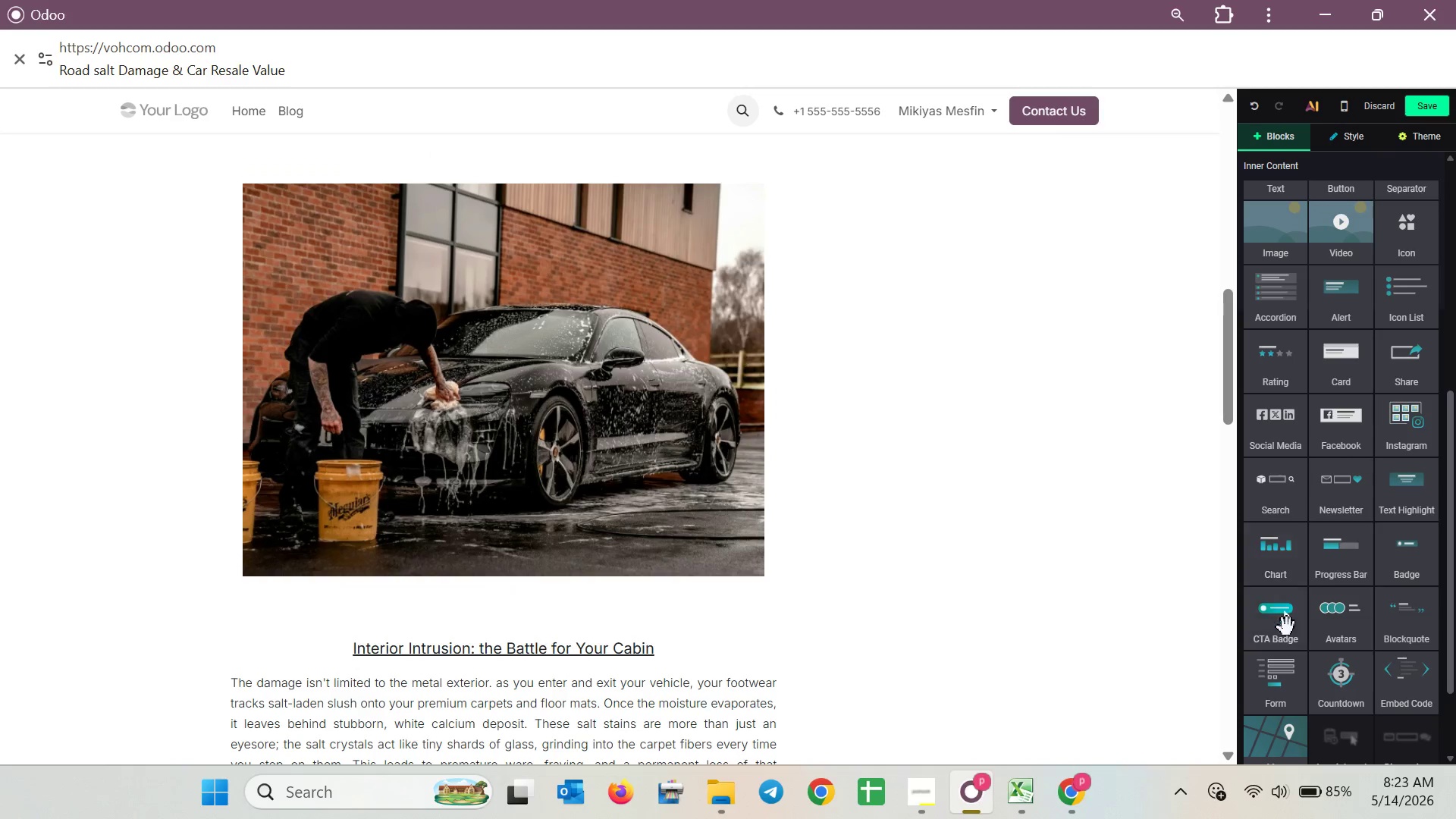 
left_click_drag(start_coordinate=[1279, 640], to_coordinate=[505, 527])
 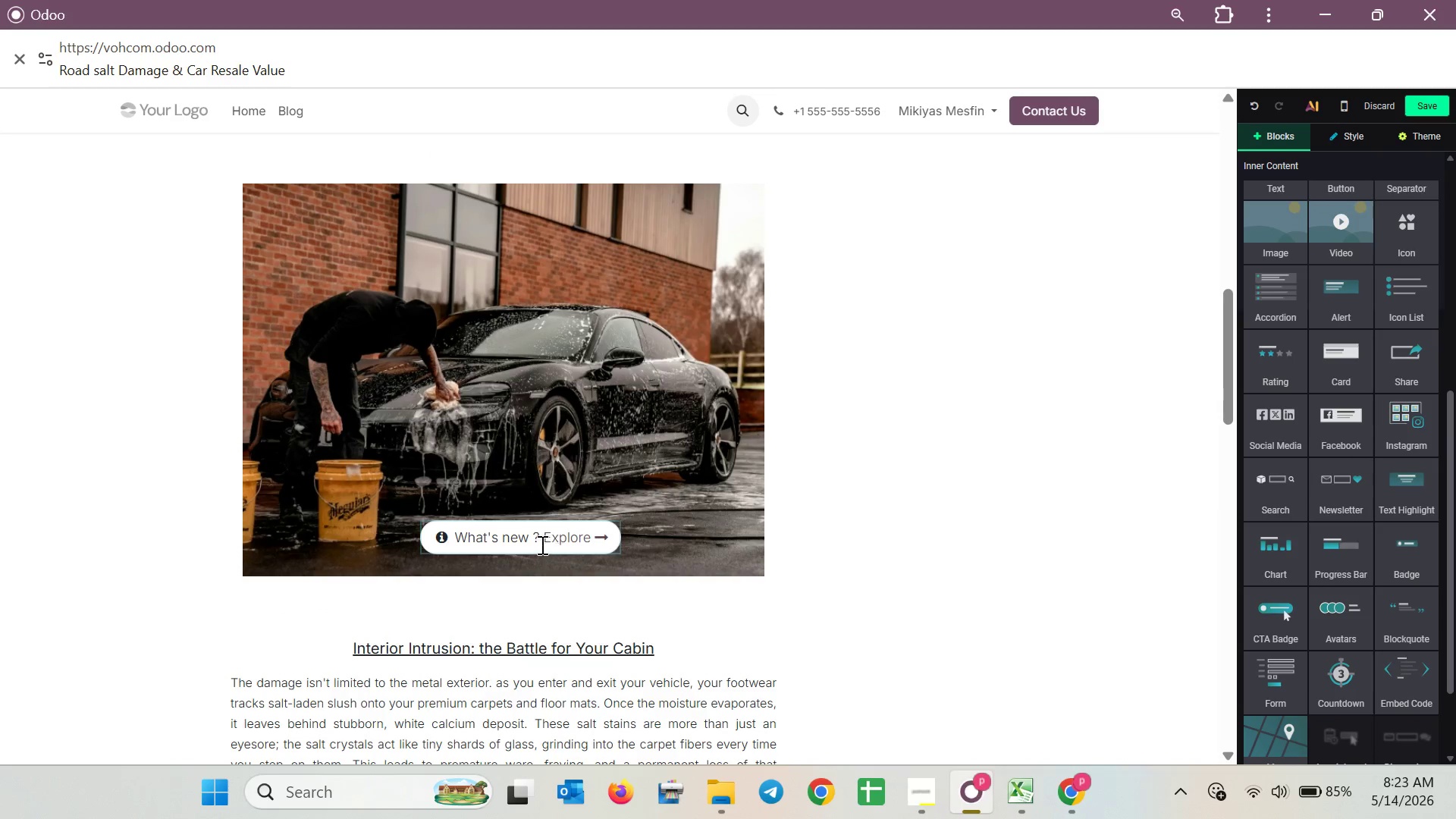 
scroll: coordinate [574, 517], scroll_direction: down, amount: 11.0
 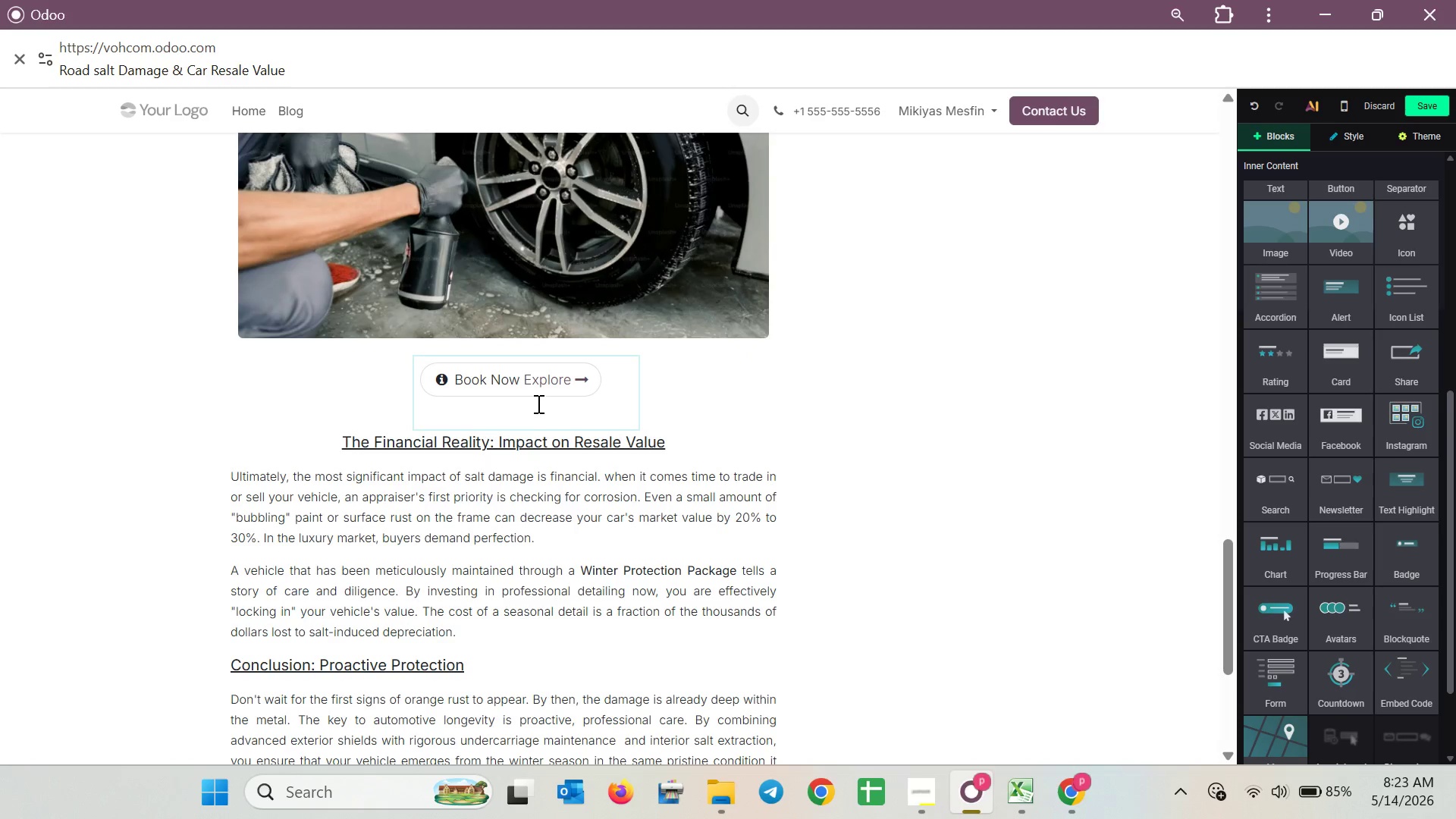 
left_click([535, 390])
 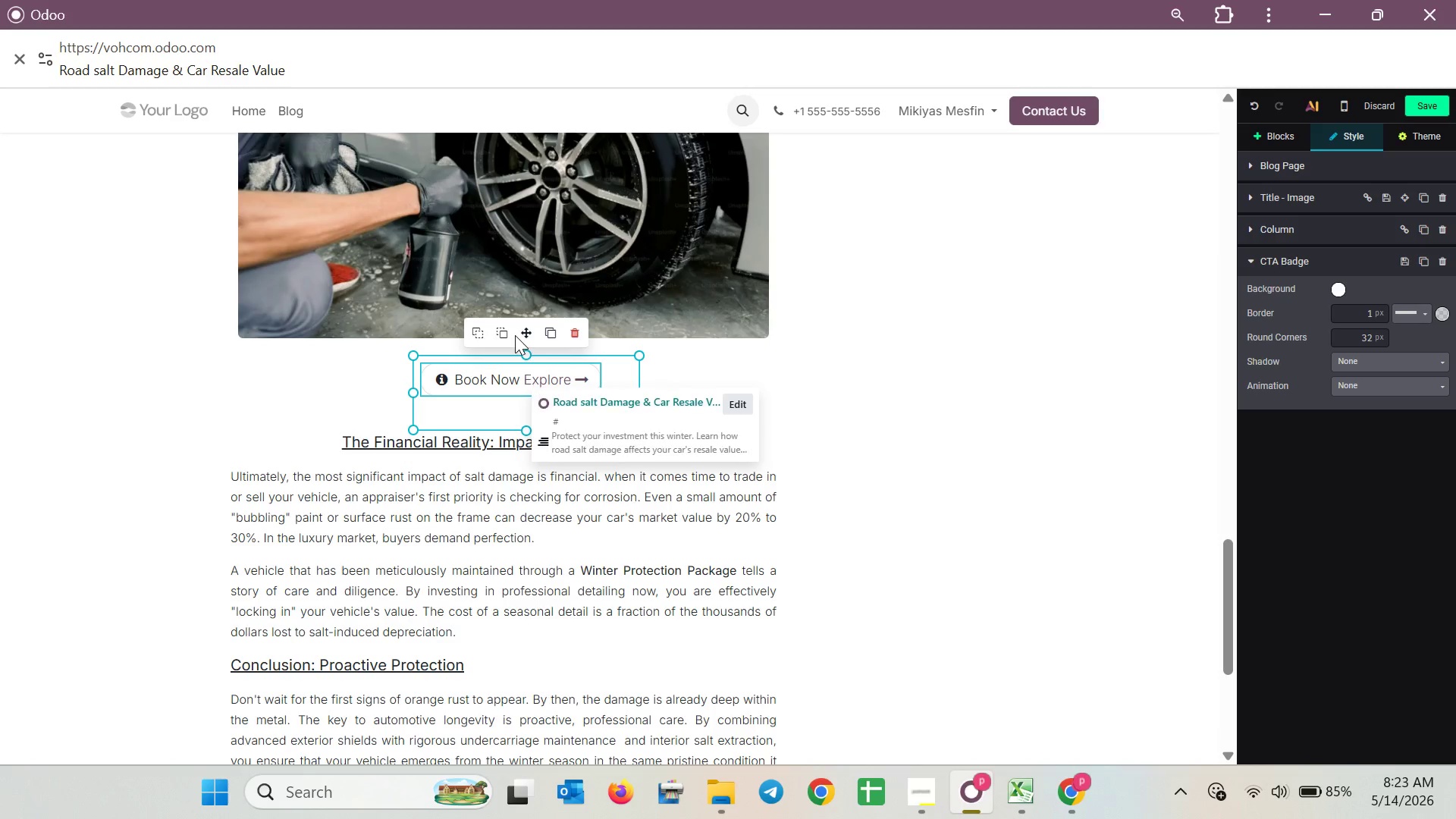 
left_click_drag(start_coordinate=[522, 333], to_coordinate=[502, 284])
 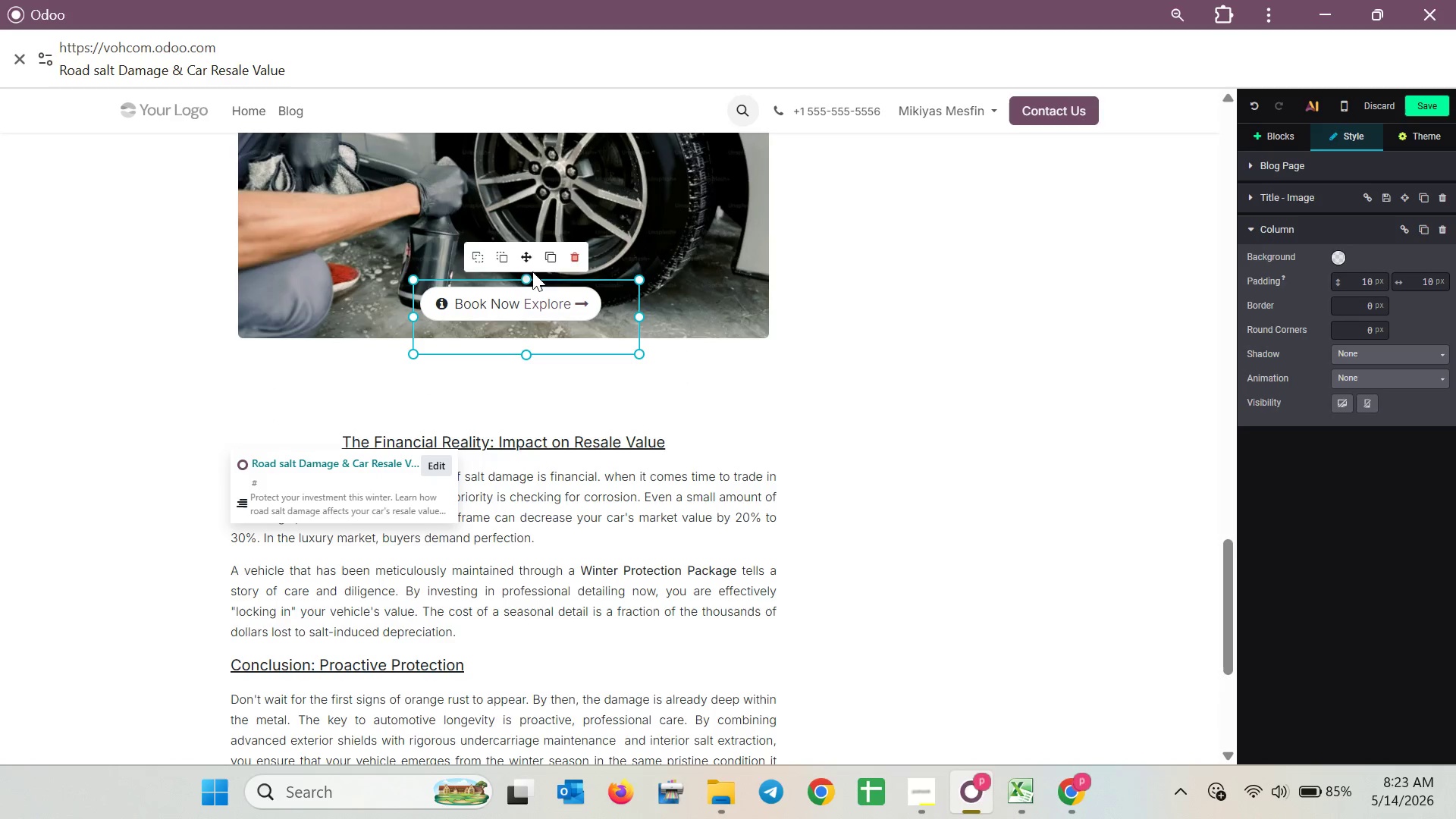 
left_click_drag(start_coordinate=[531, 256], to_coordinate=[502, 293])
 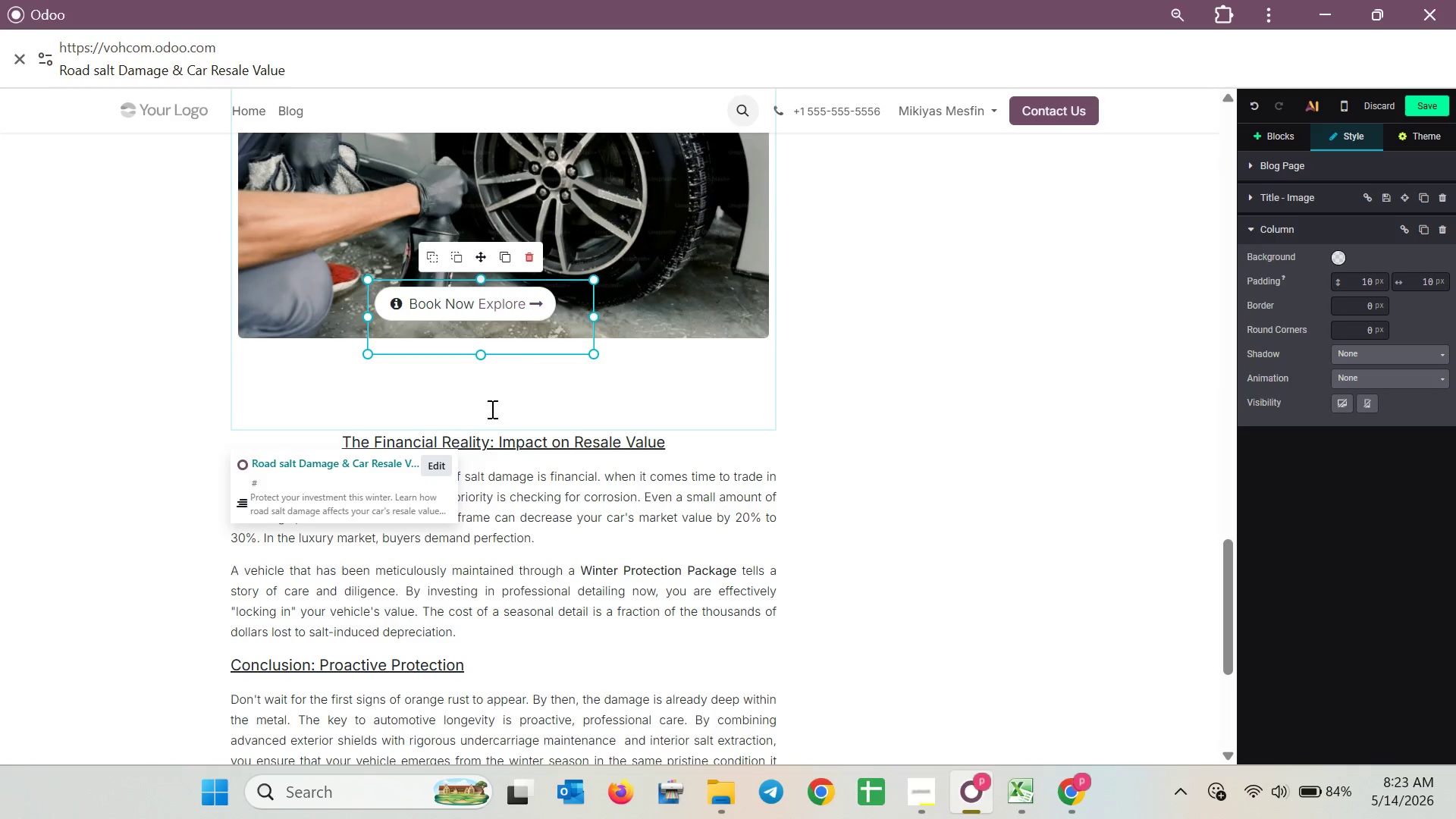 
left_click([535, 384])
 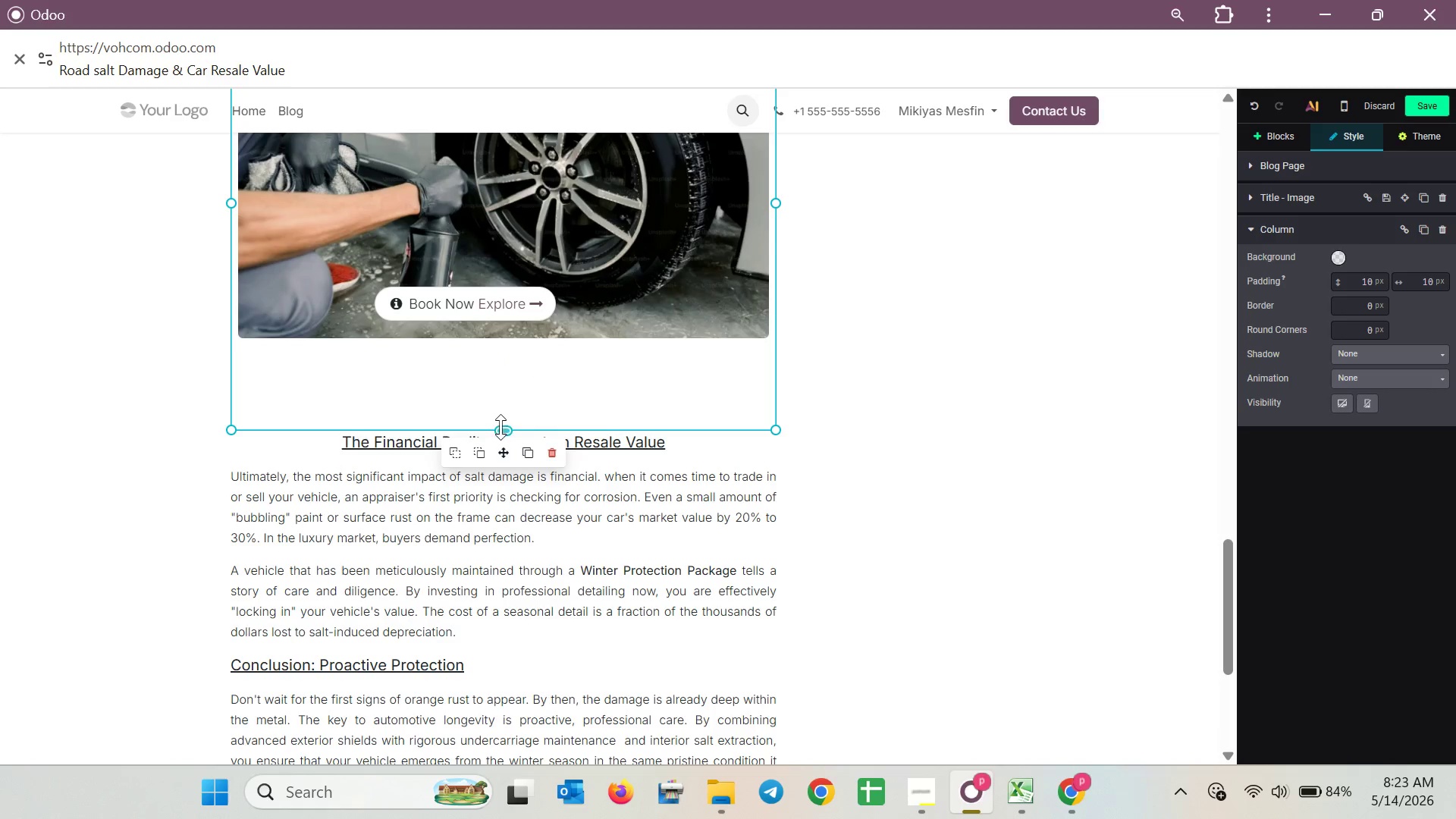 
left_click_drag(start_coordinate=[500, 428], to_coordinate=[504, 334])
 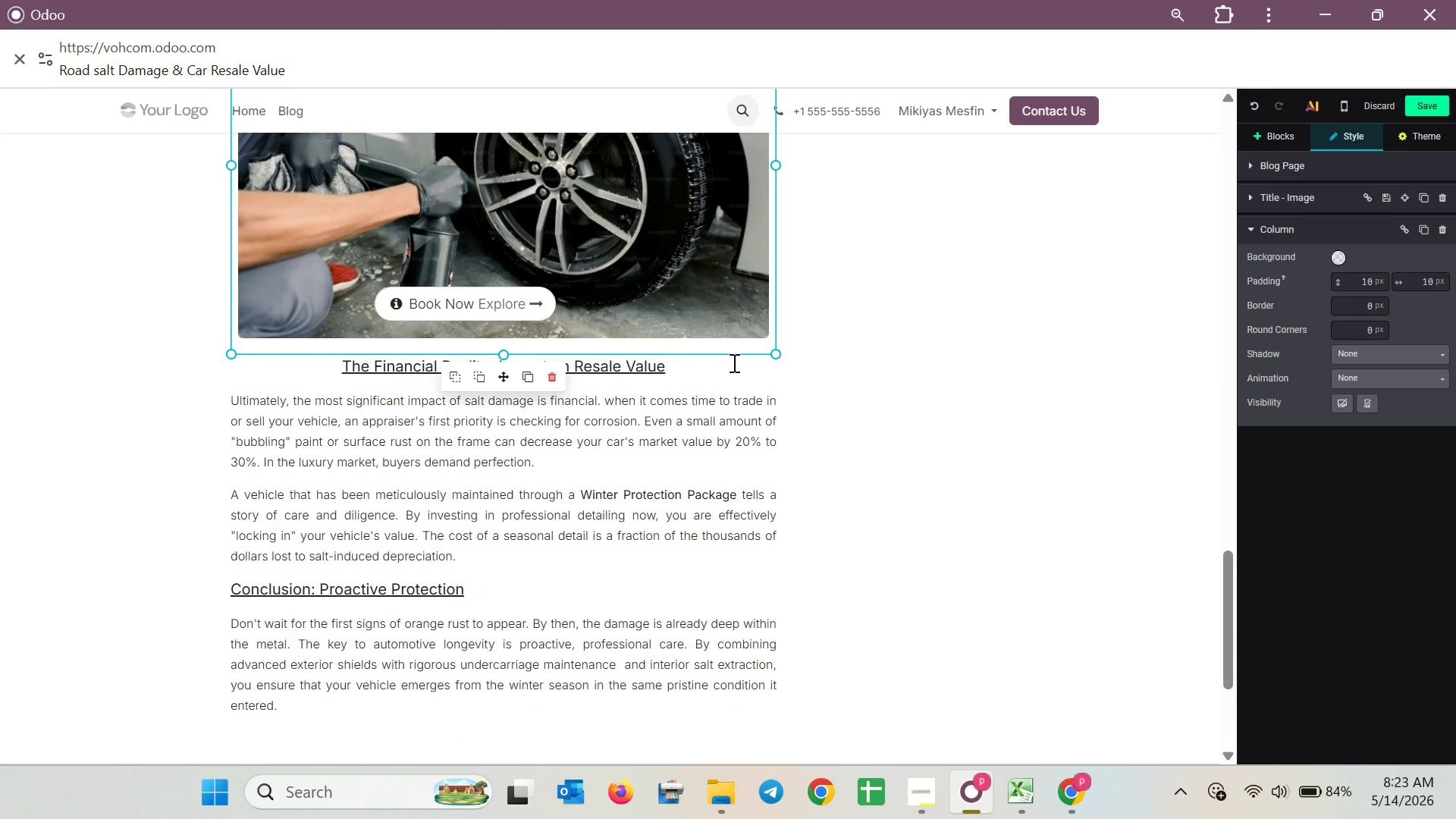 
scroll: coordinate [780, 362], scroll_direction: up, amount: 2.0
 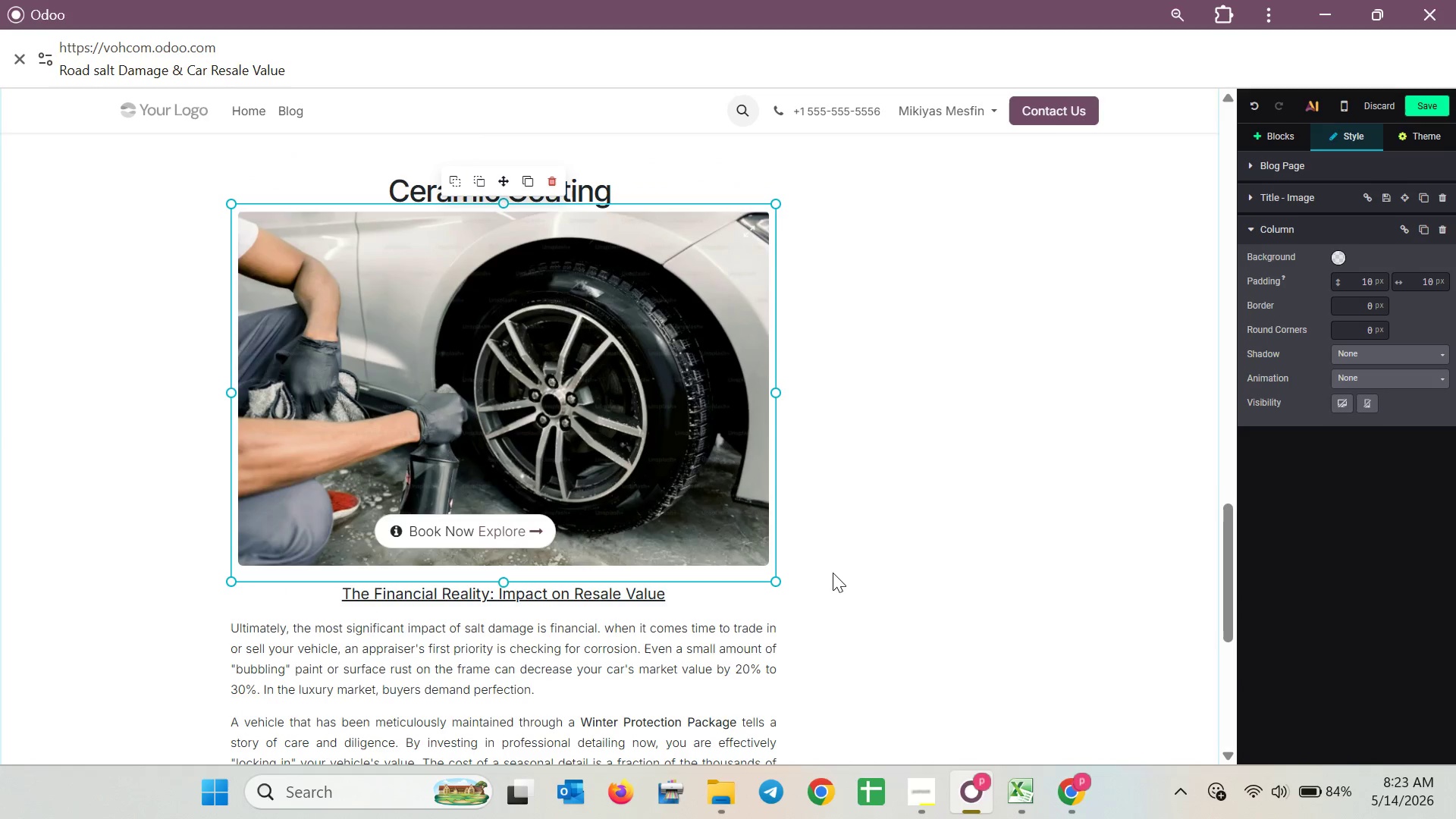 
left_click([796, 570])
 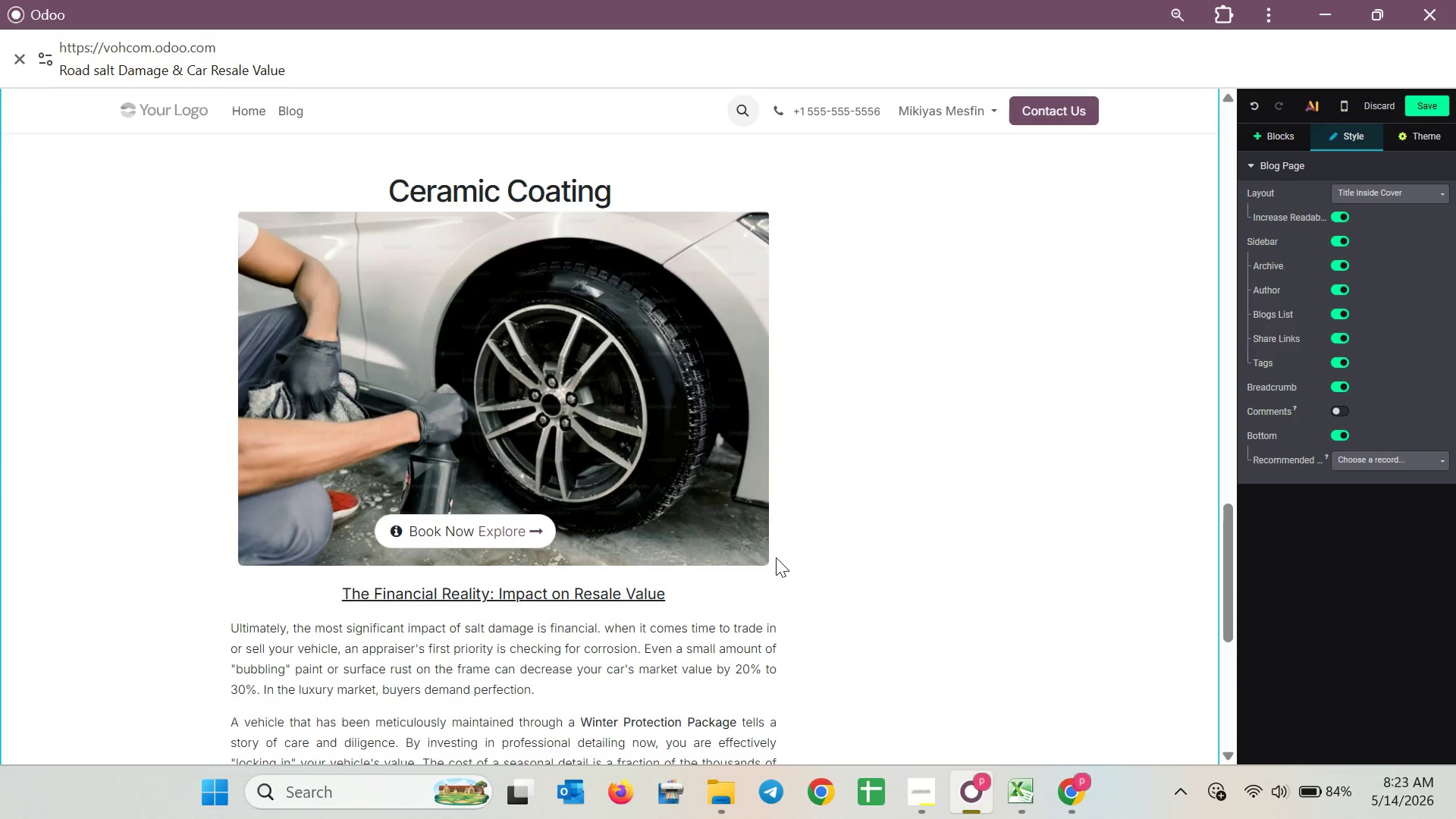 
double_click([773, 557])
 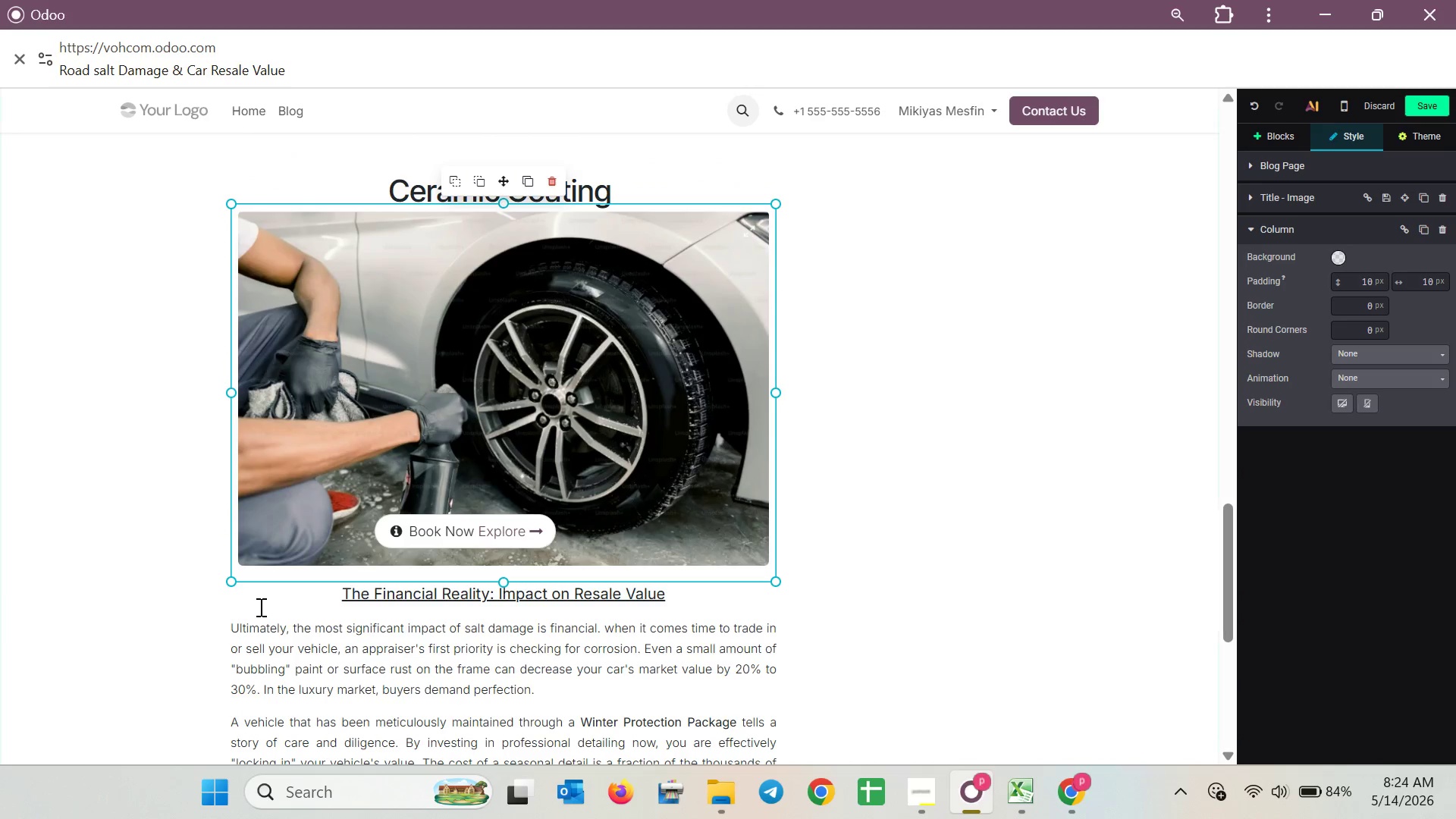 
left_click([318, 596])
 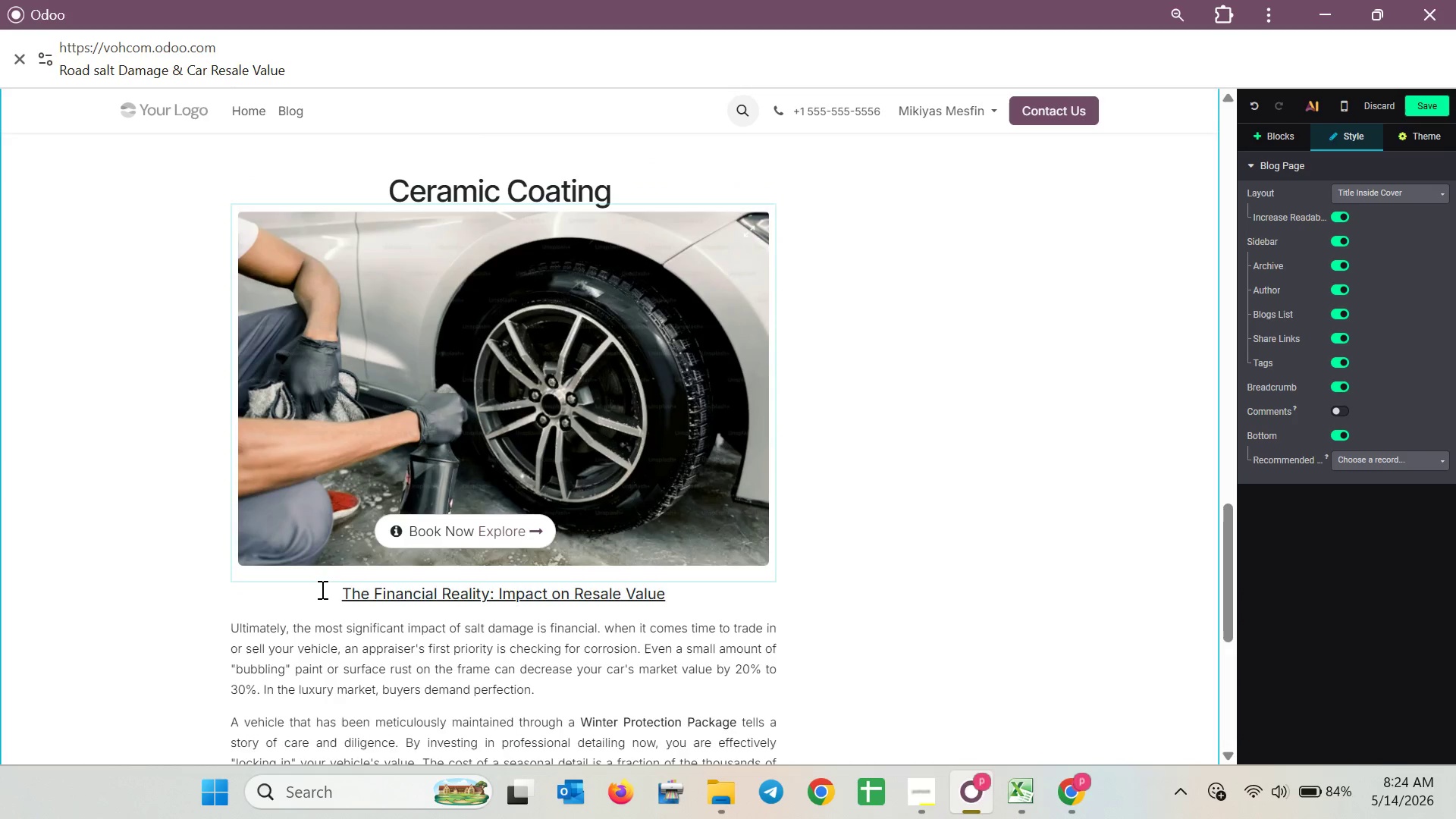 
key(Enter)
 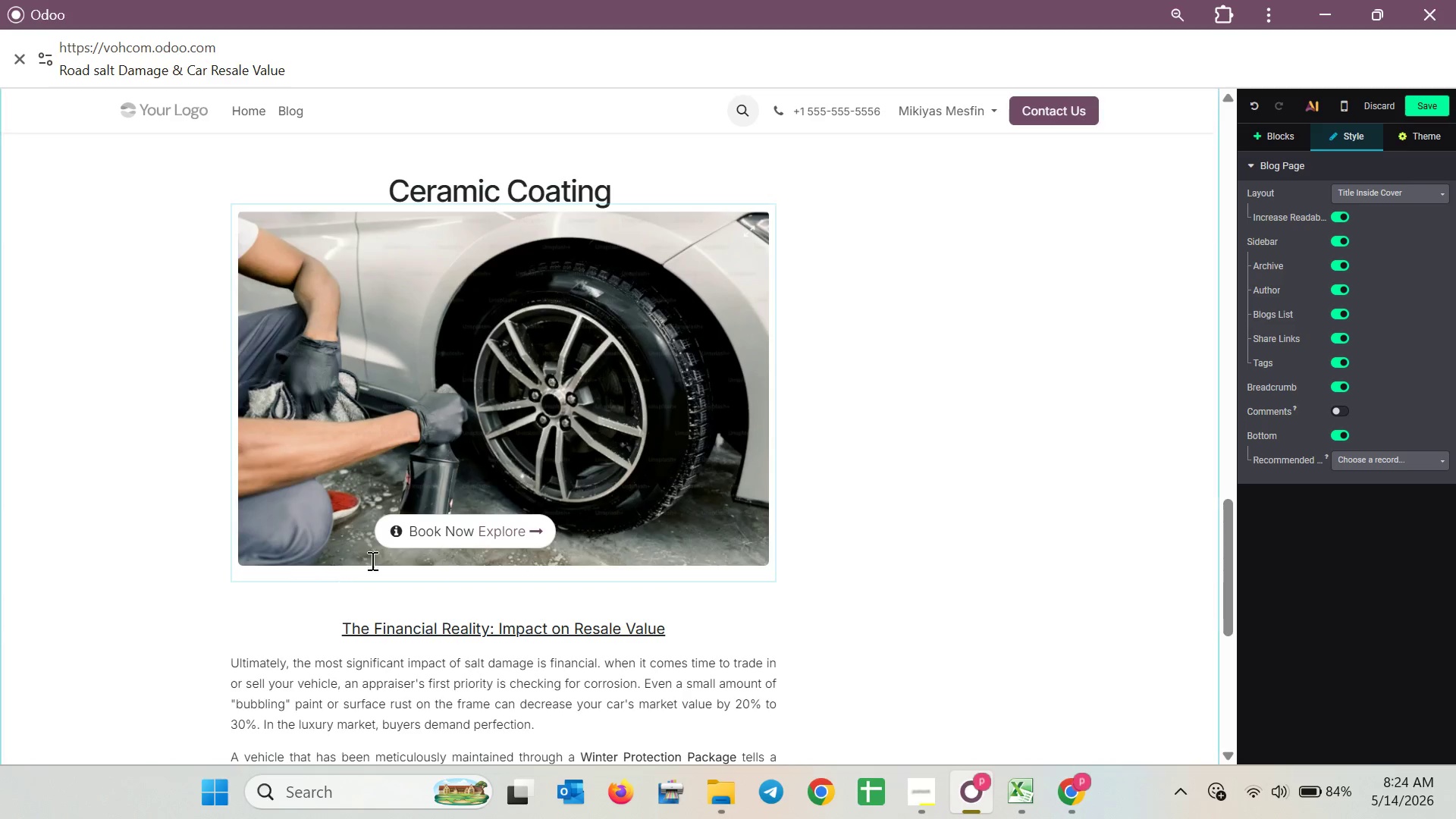 
scroll: coordinate [406, 557], scroll_direction: up, amount: 3.0
 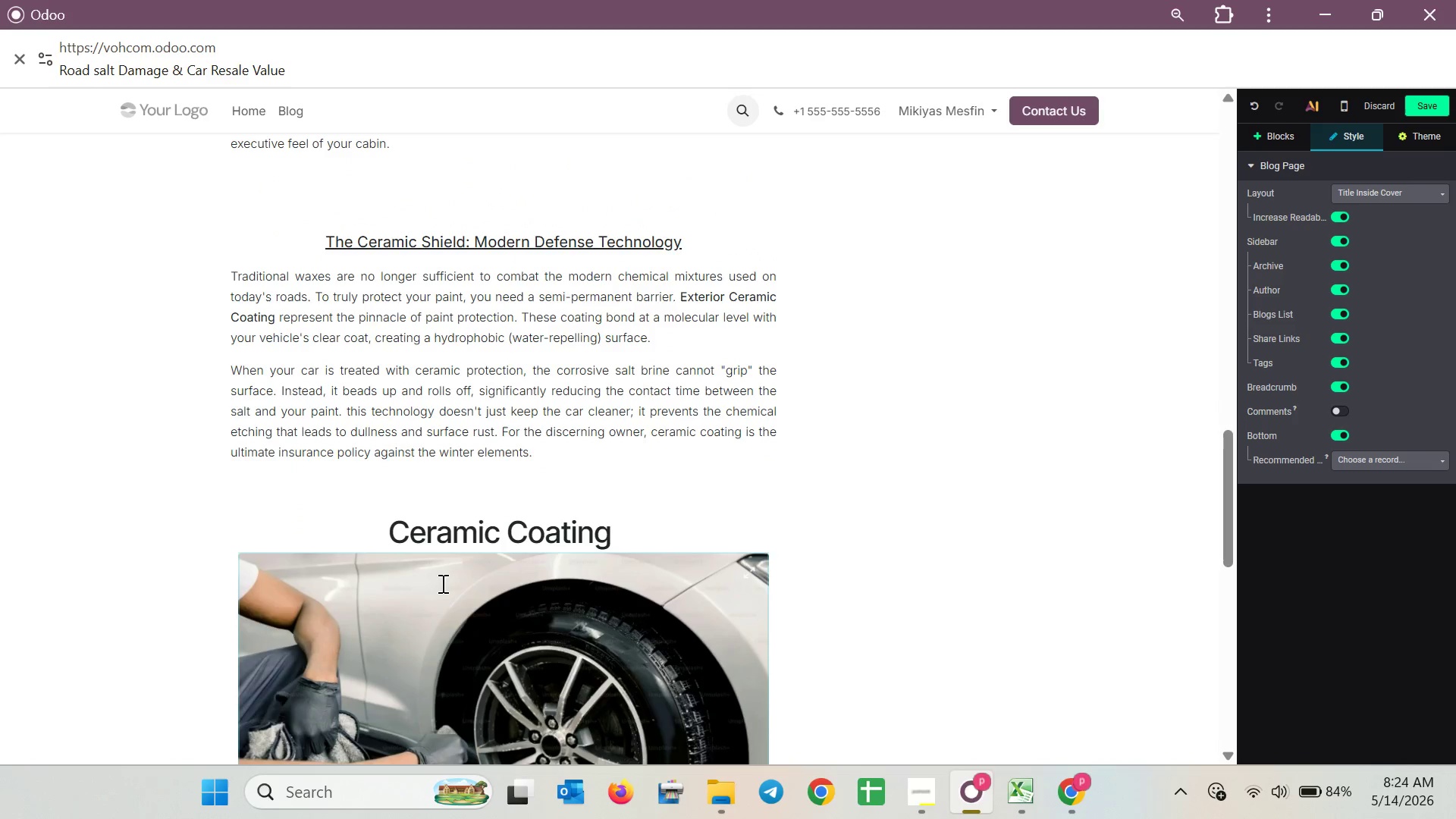 
scroll: coordinate [442, 583], scroll_direction: down, amount: 2.0
 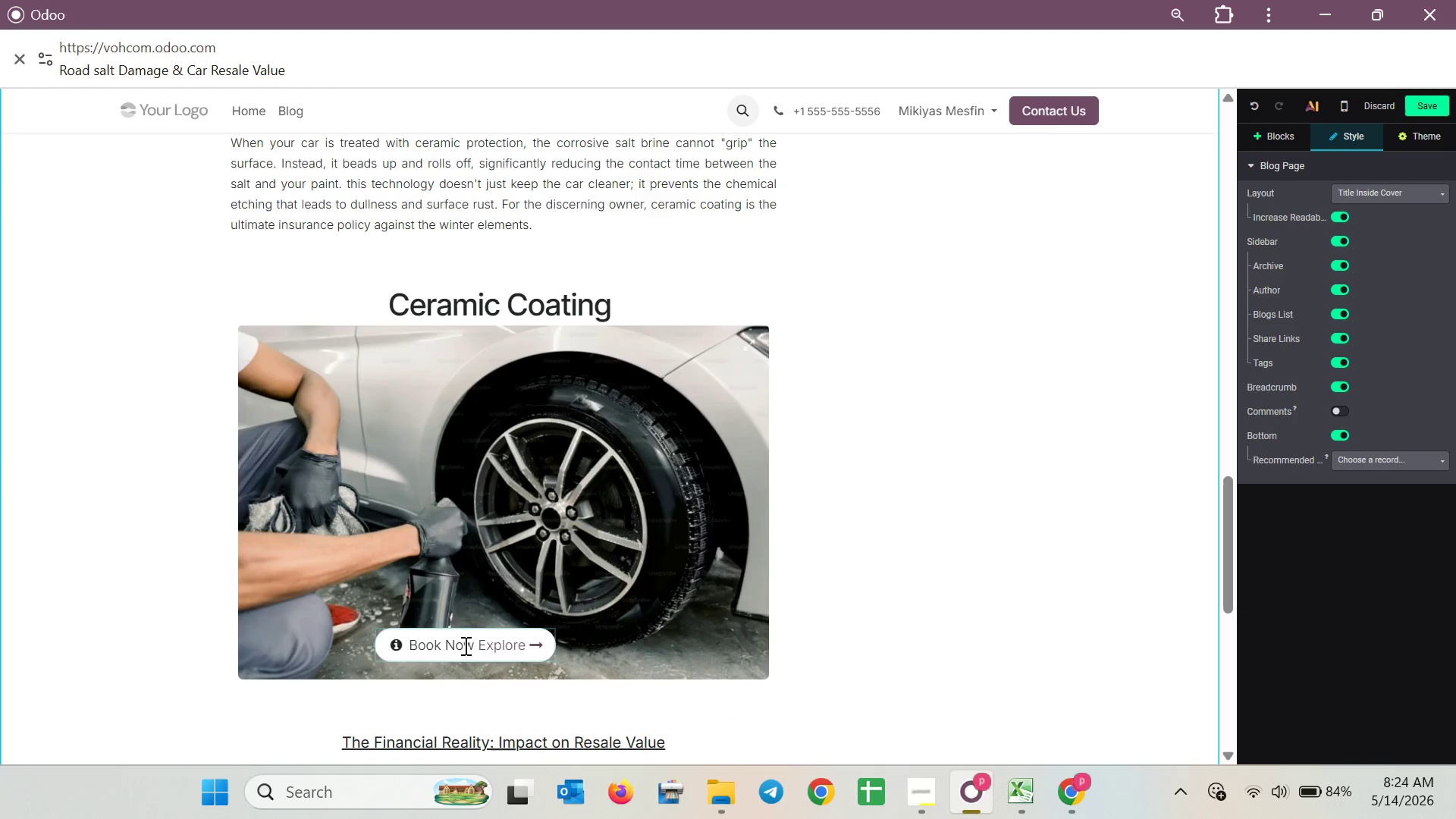 
left_click([464, 645])
 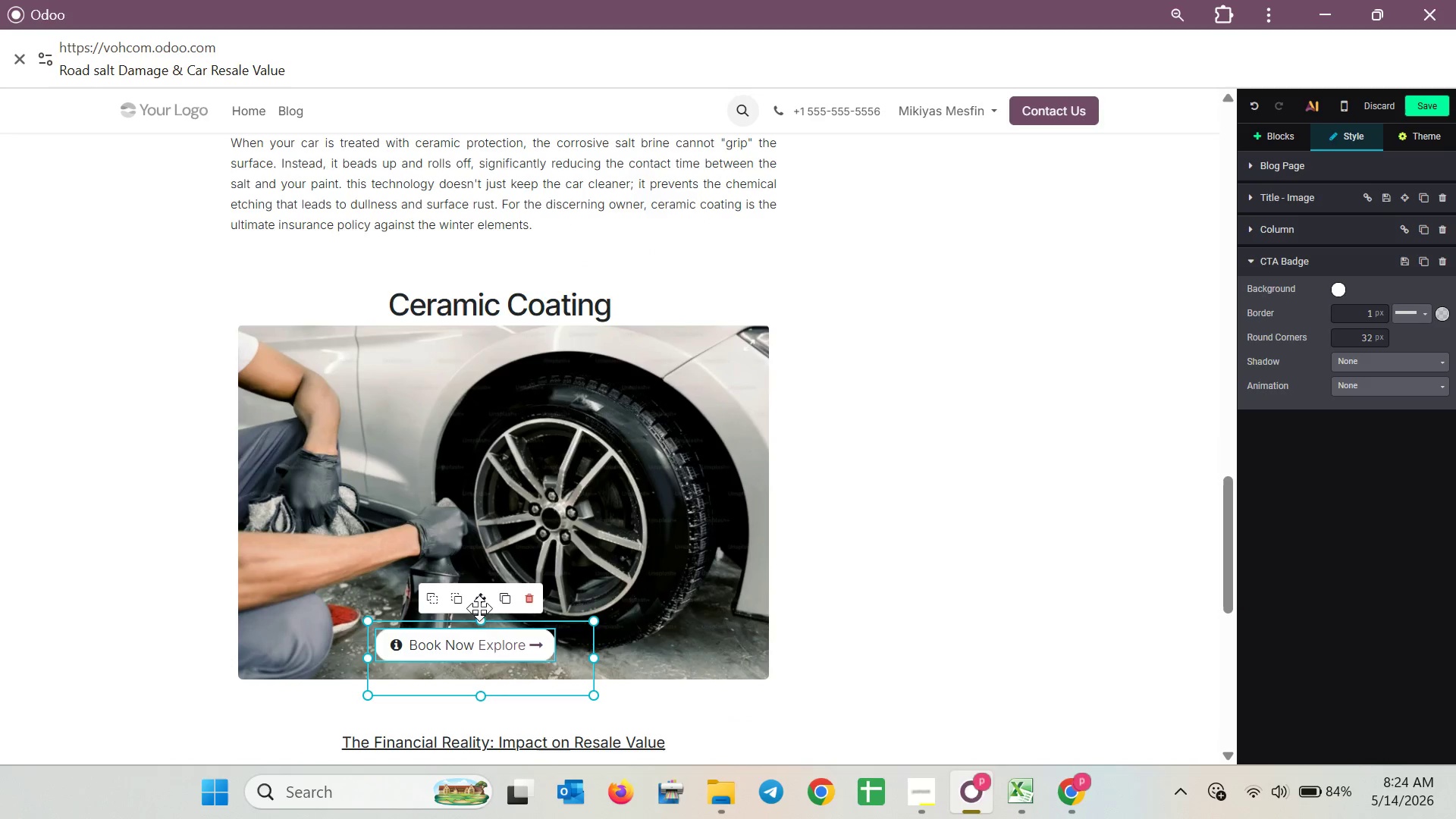 
left_click_drag(start_coordinate=[479, 606], to_coordinate=[512, 626])
 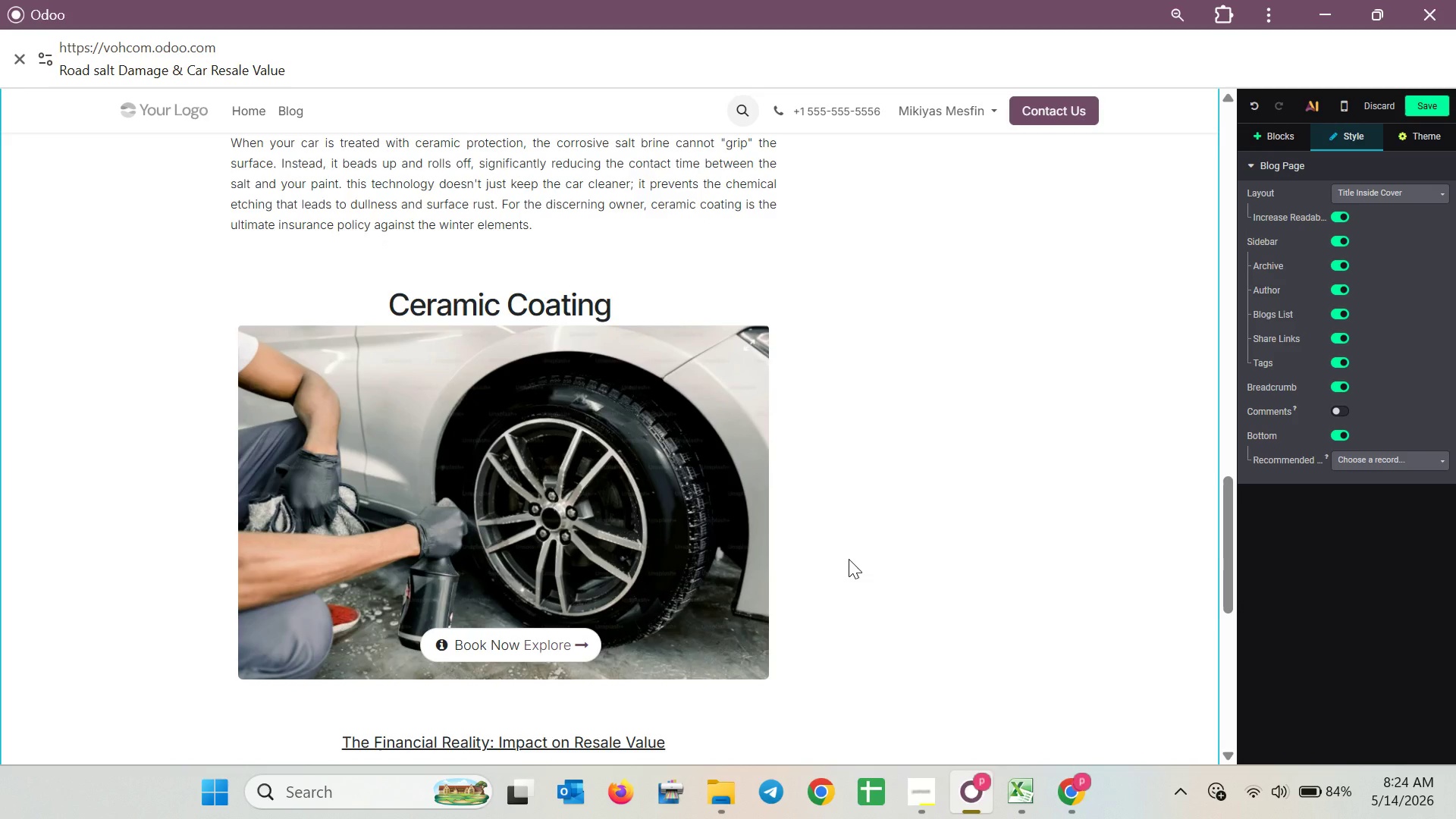 
scroll: coordinate [916, 427], scroll_direction: up, amount: 9.0
 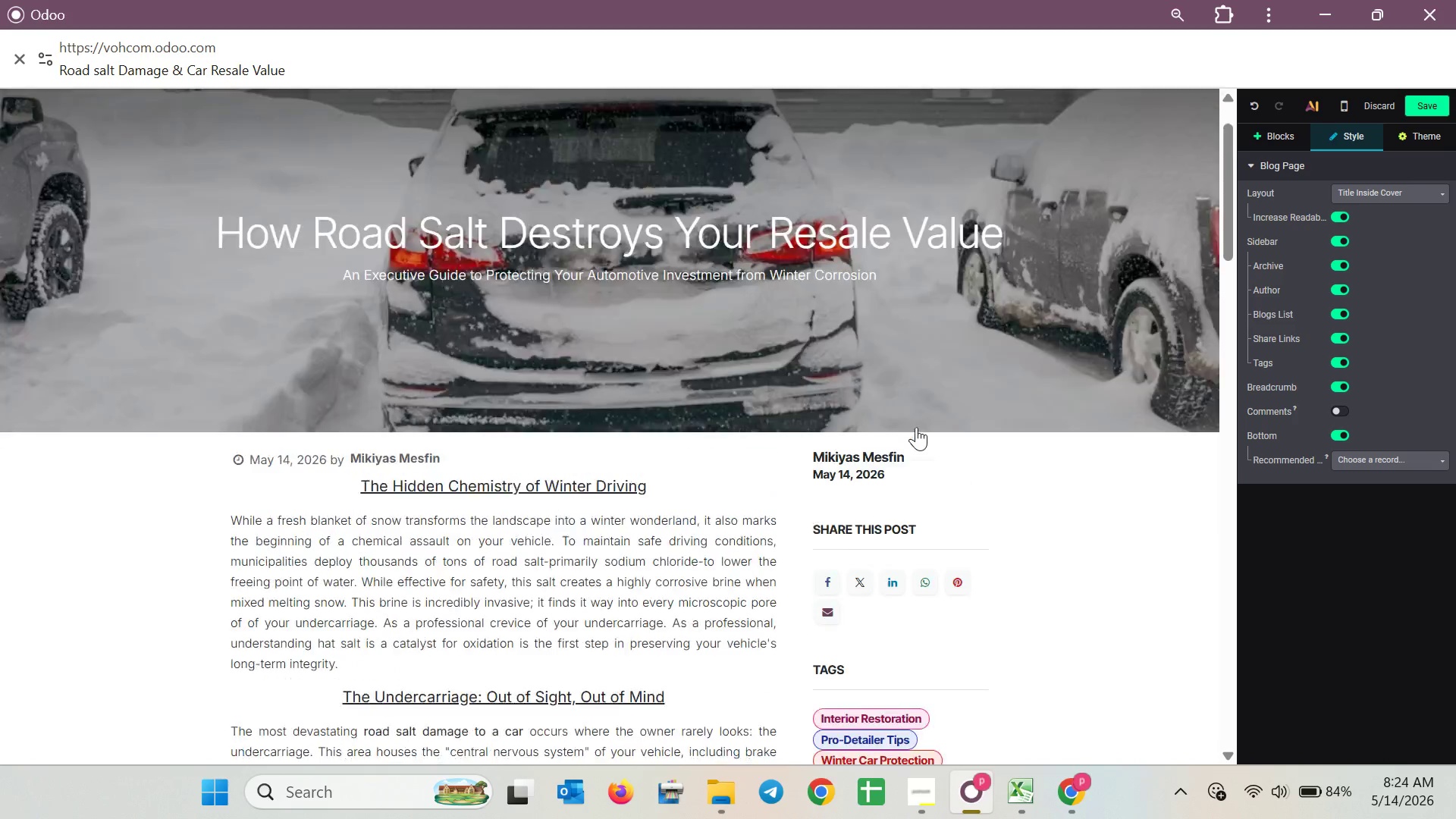 
scroll: coordinate [921, 427], scroll_direction: down, amount: 3.0
 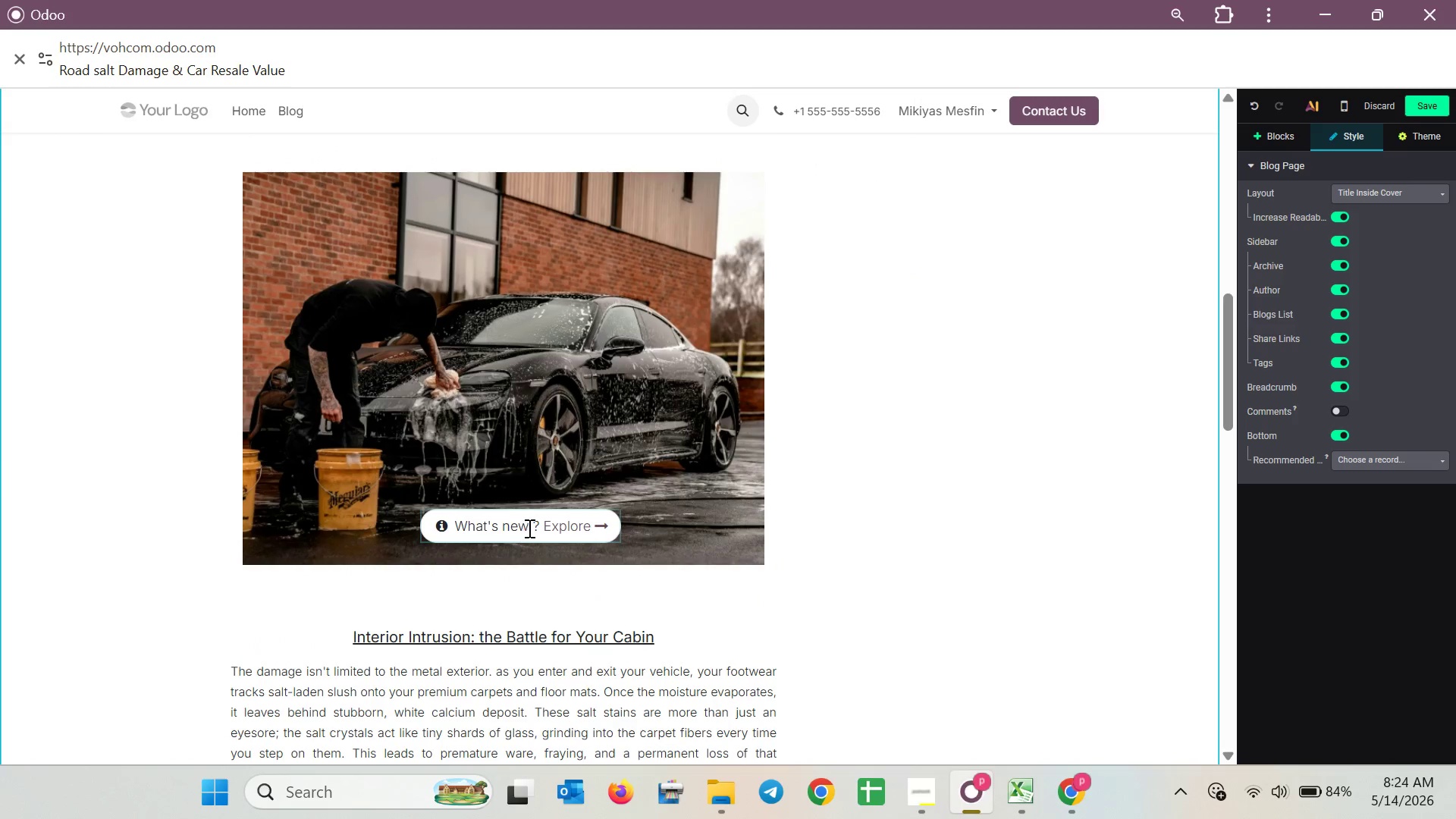 
left_click_drag(start_coordinate=[538, 525], to_coordinate=[457, 528])
 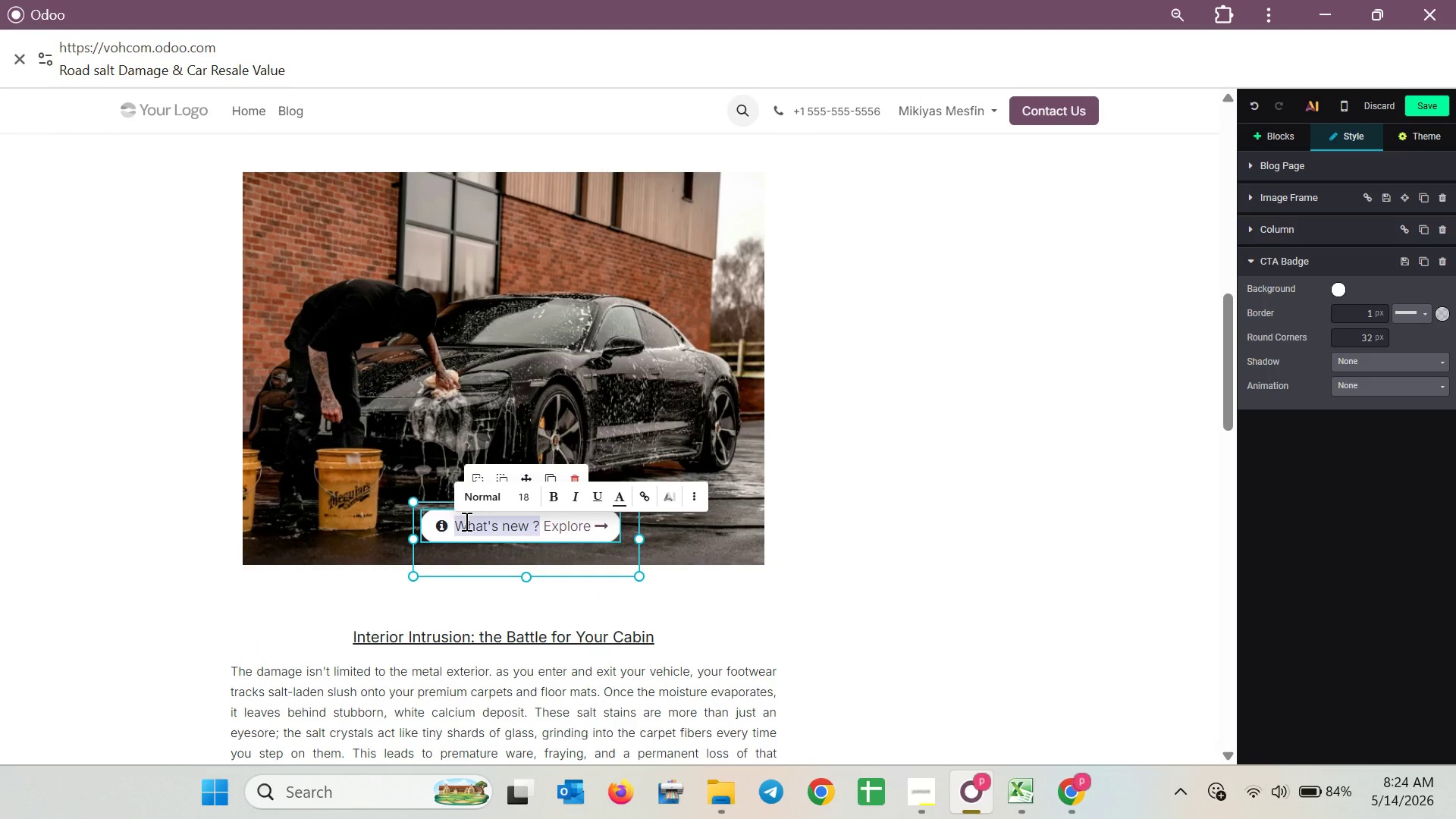 
key(Backspace)
type(Book Now)
 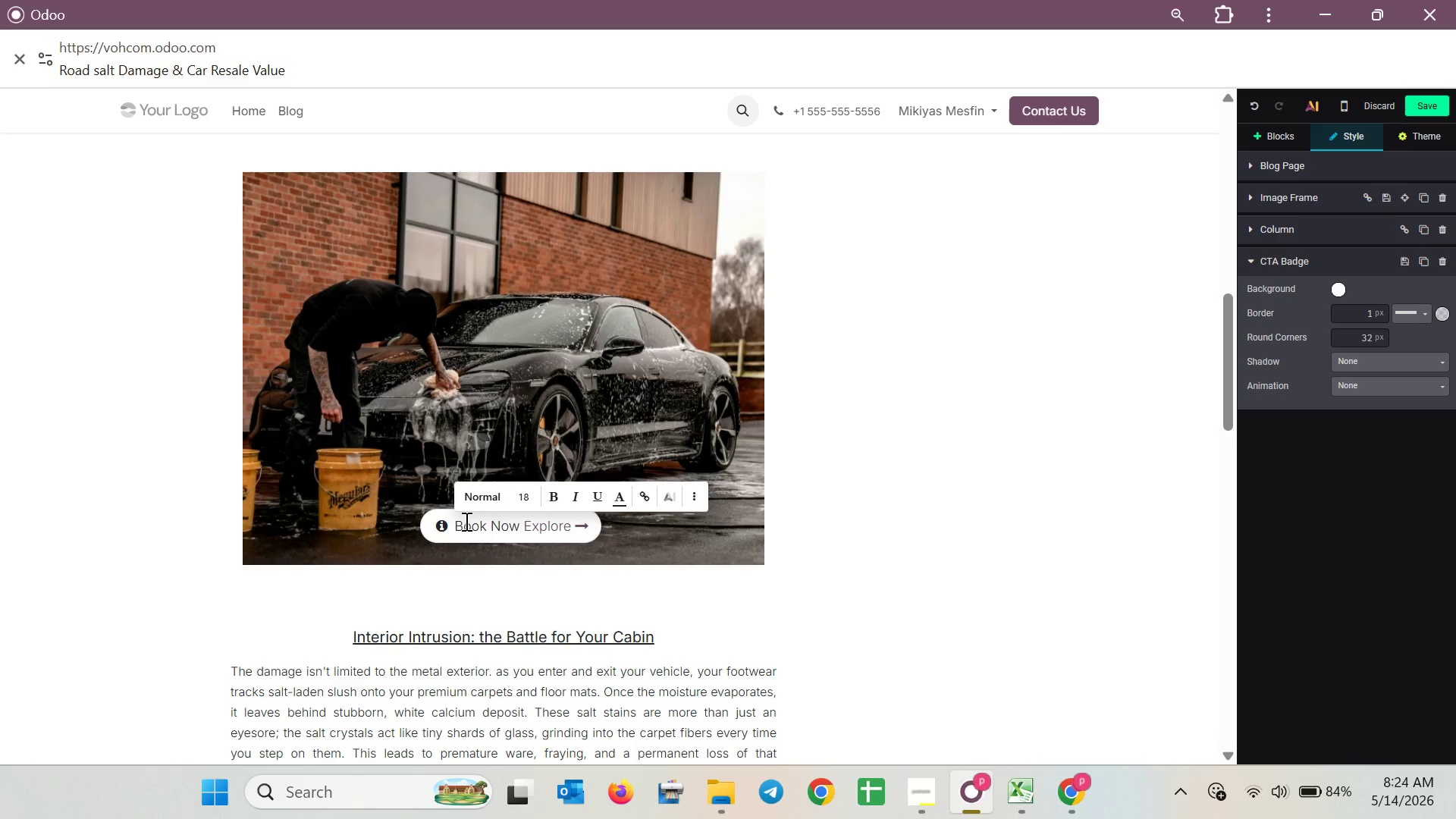 
wait(13.11)
 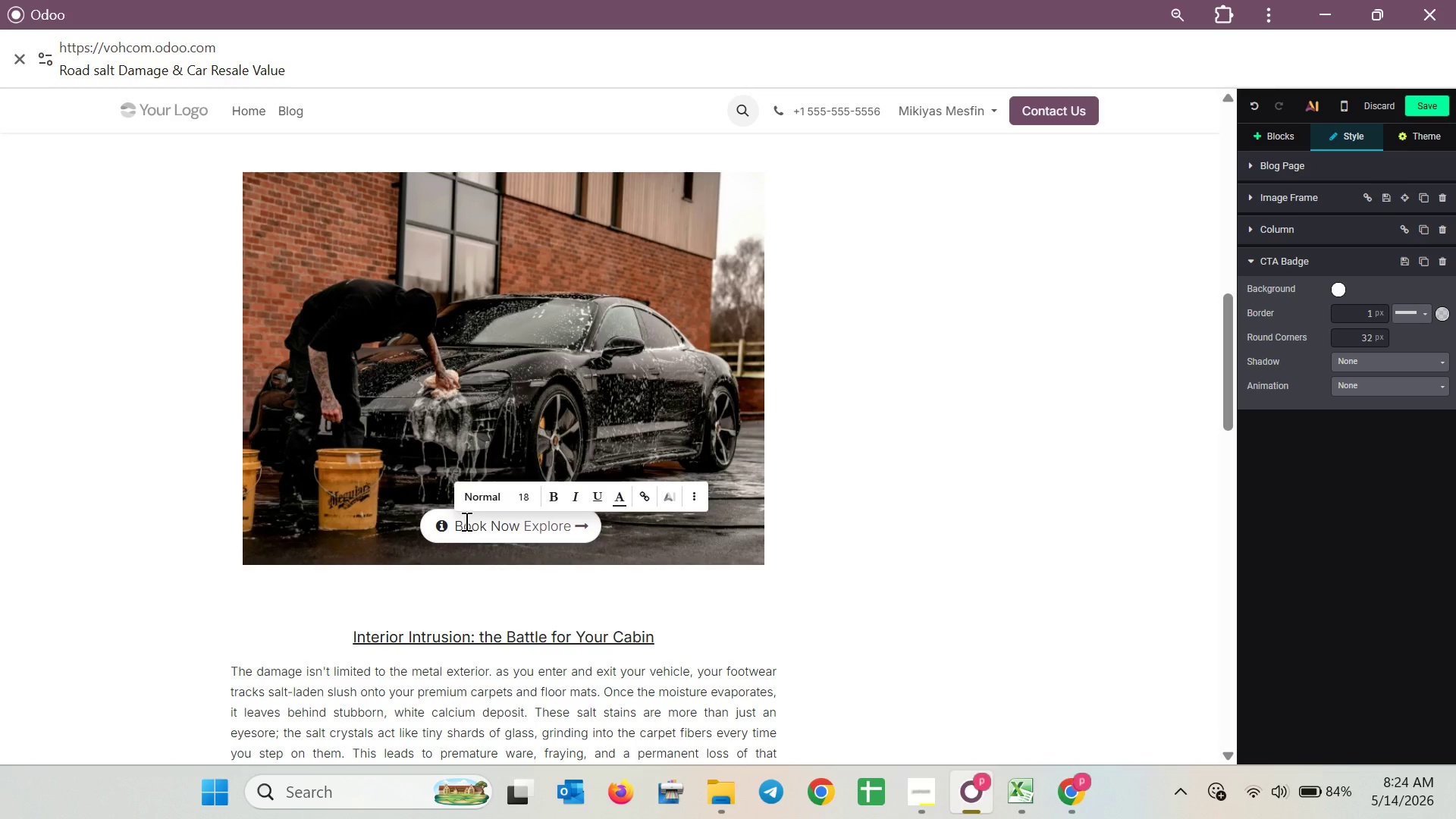 
left_click([888, 359])
 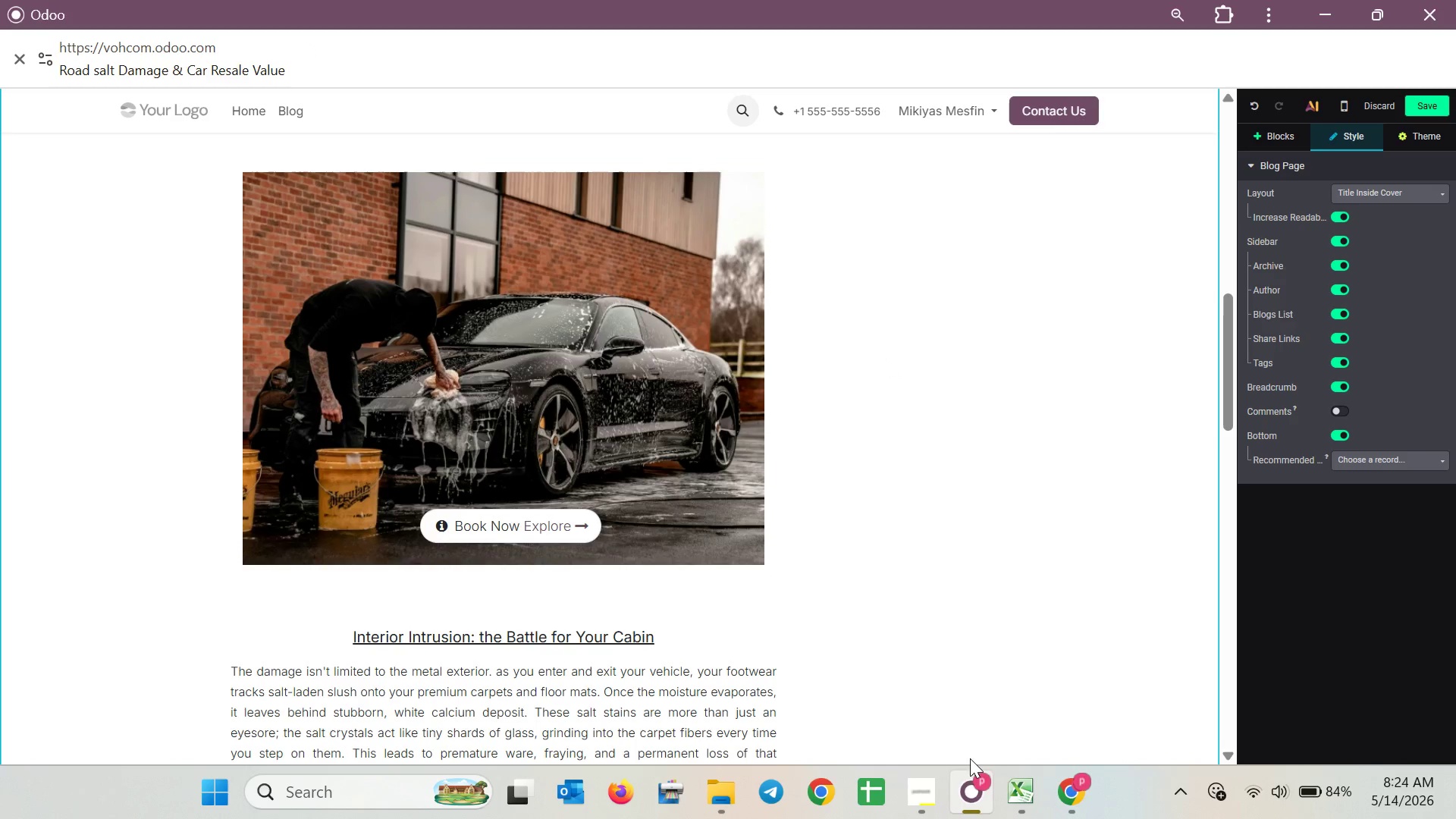 
left_click([937, 808])